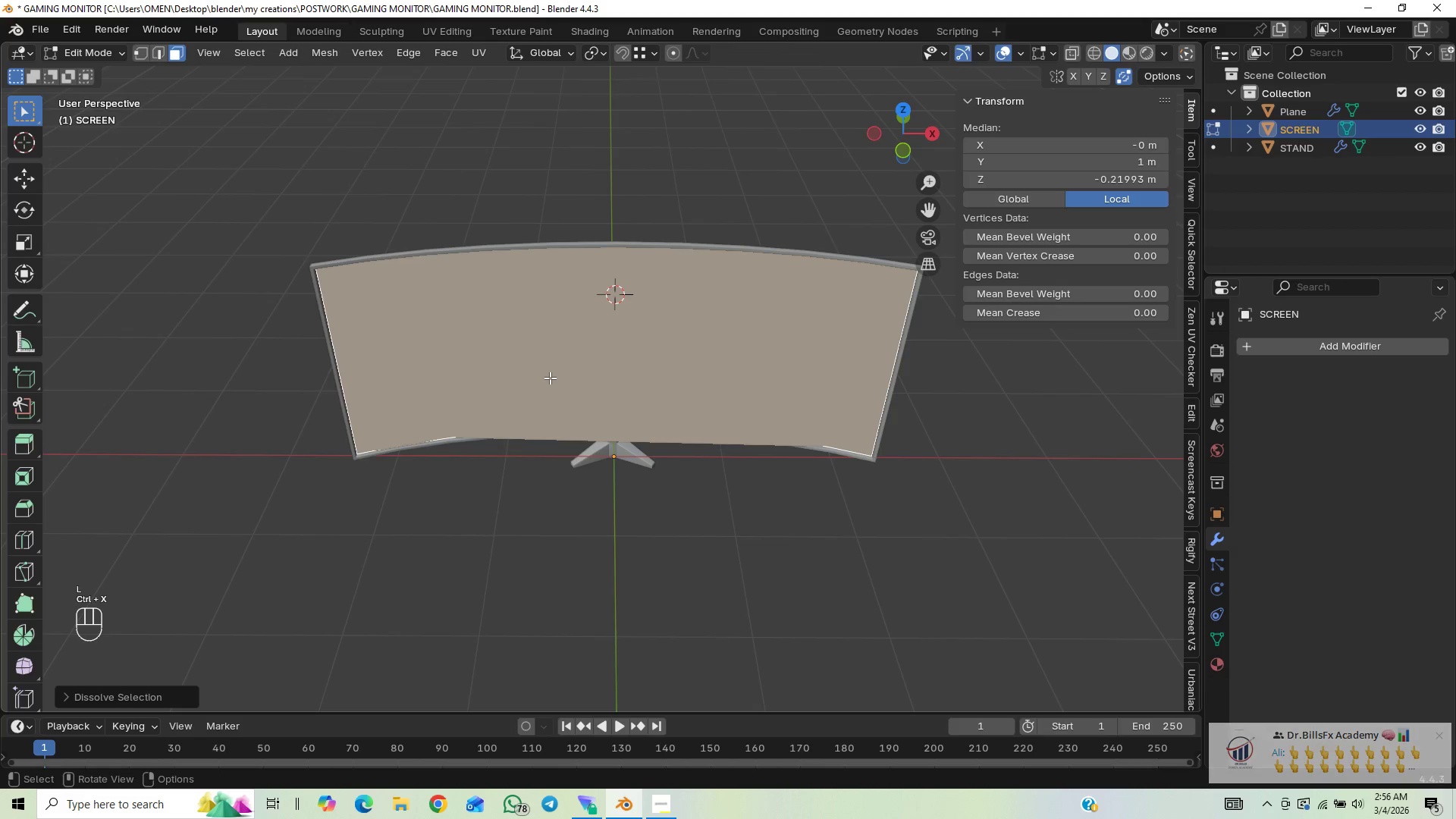 
key(Control+Z)
 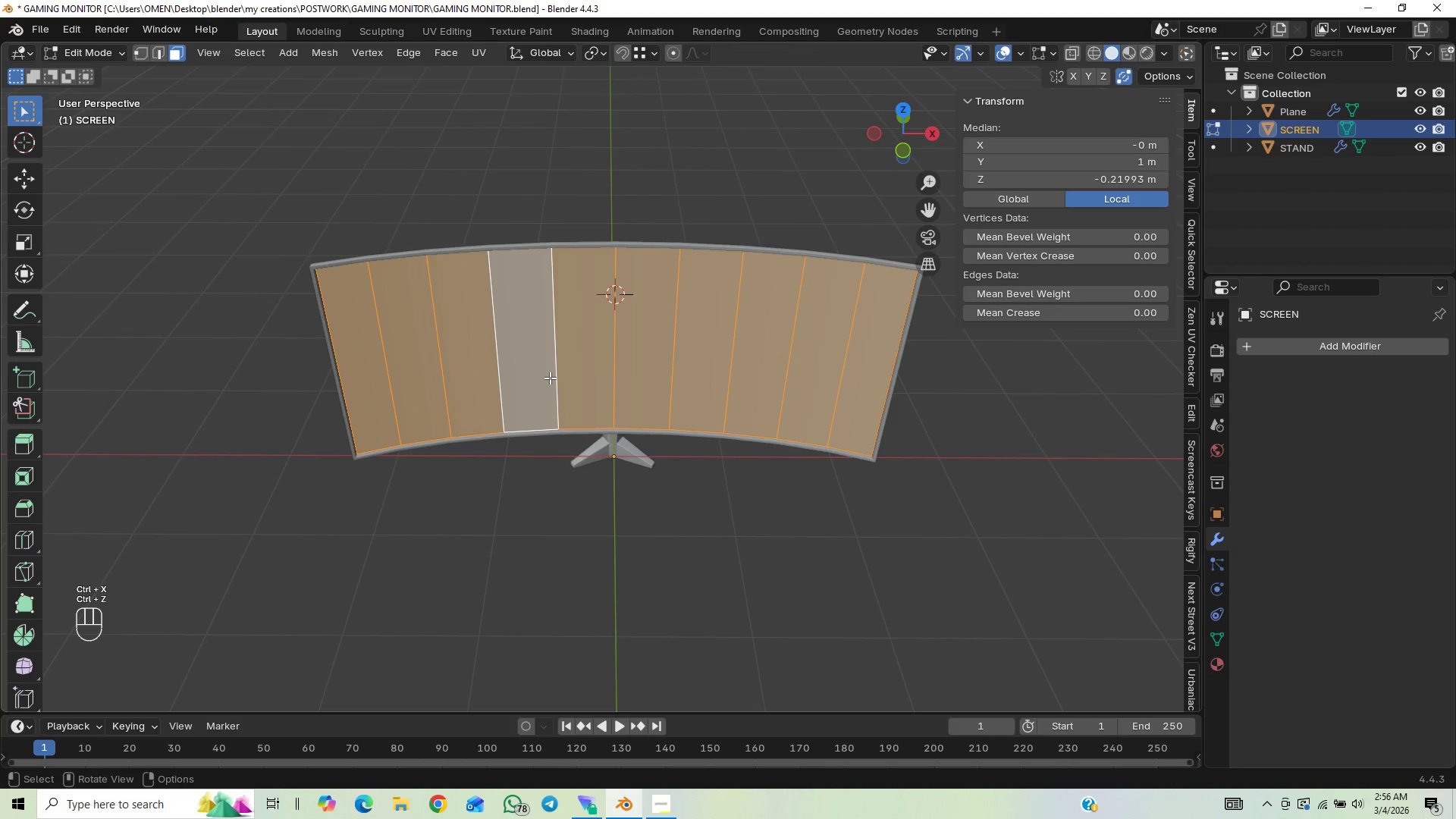 
key(X)
 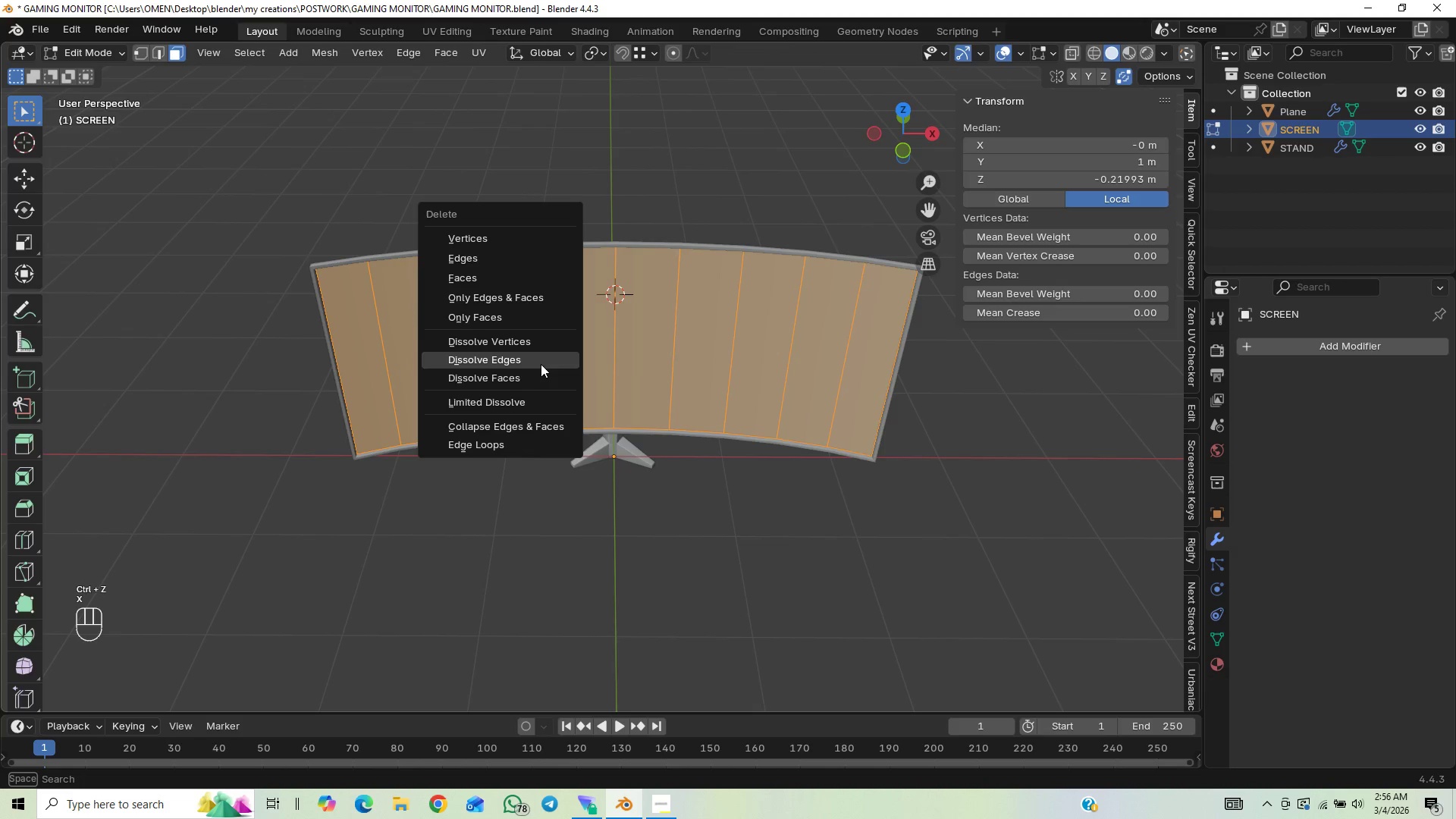 
left_click([539, 375])
 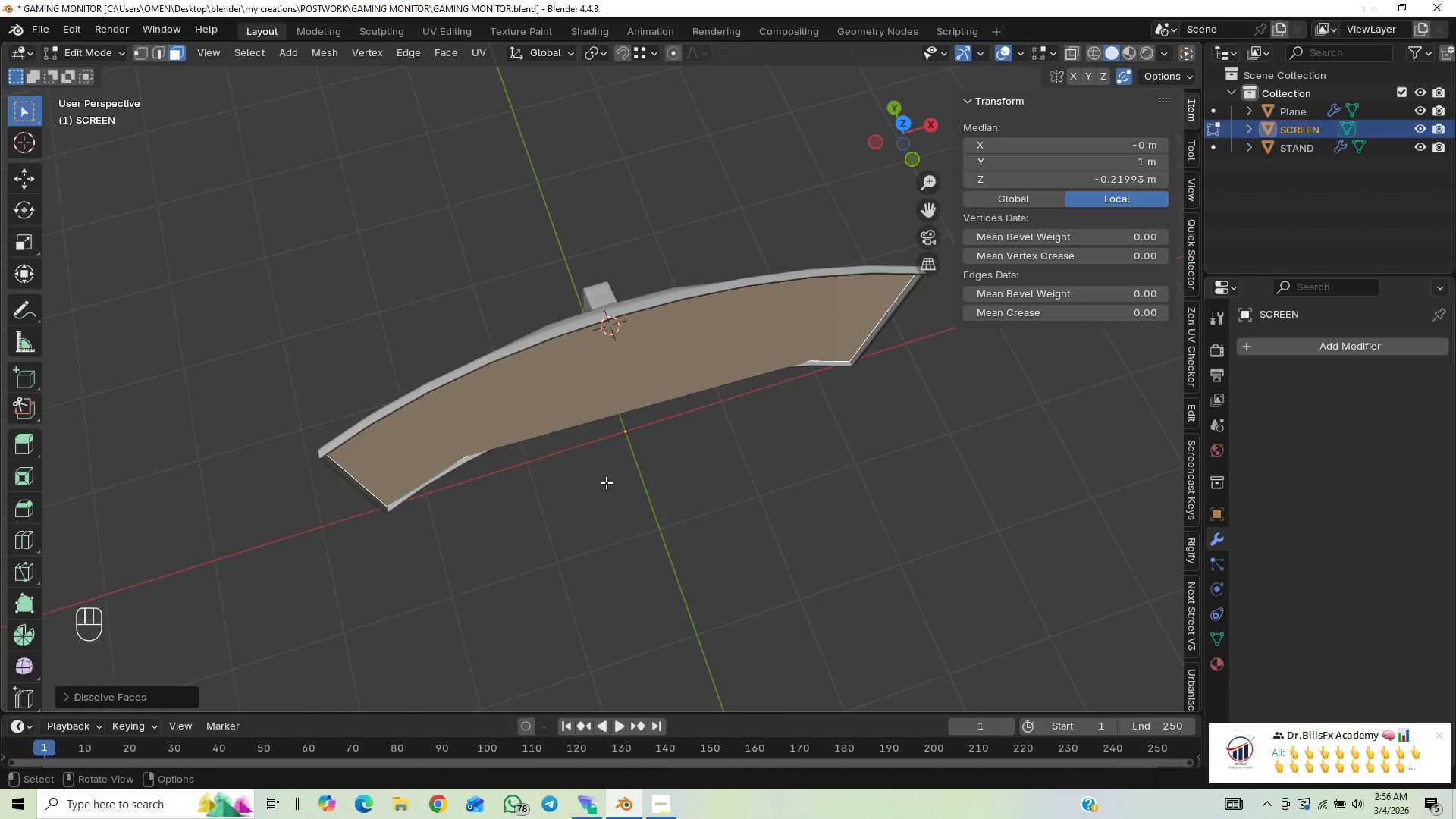 
key(Slash)
 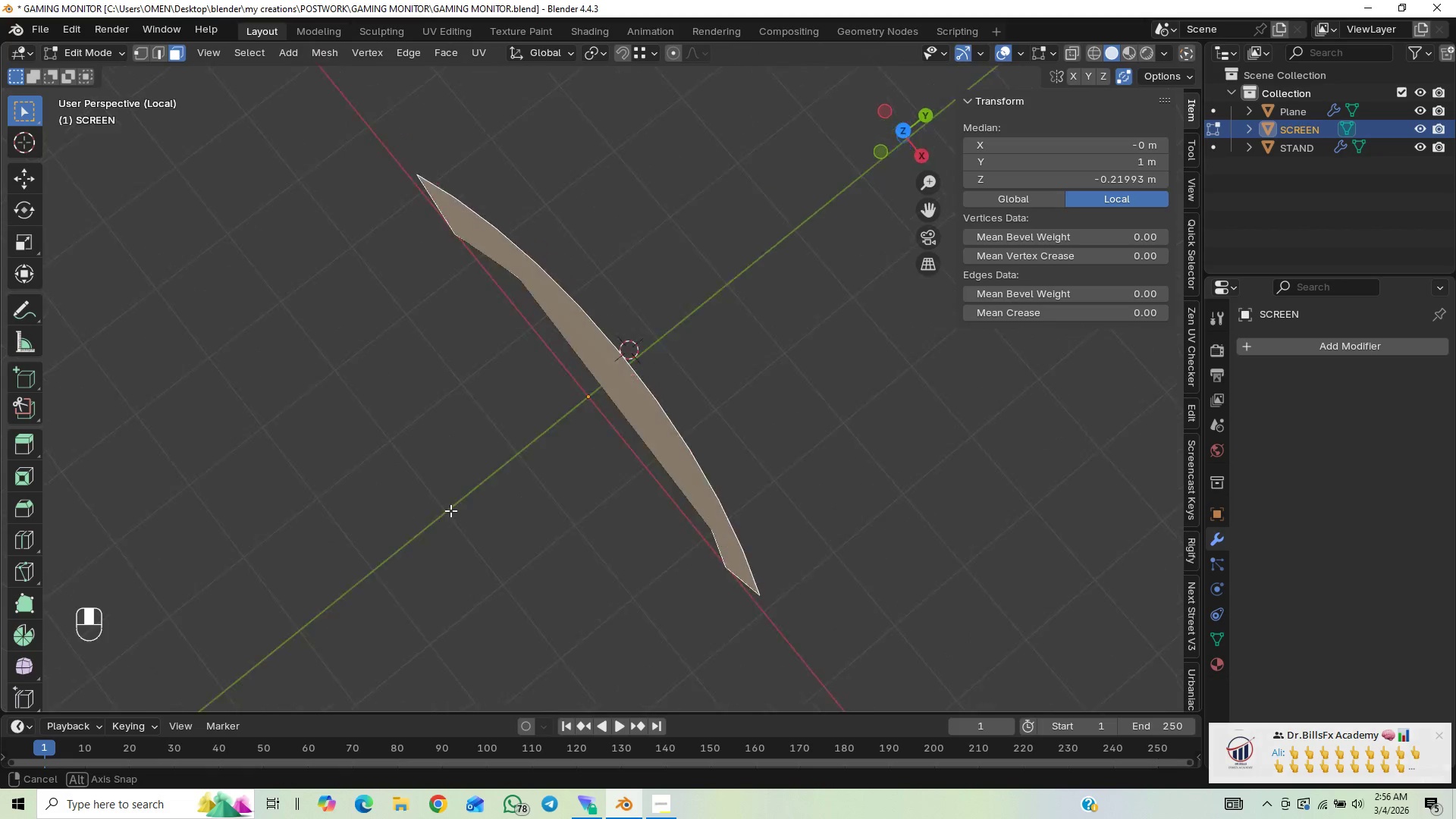 
key(Tab)
 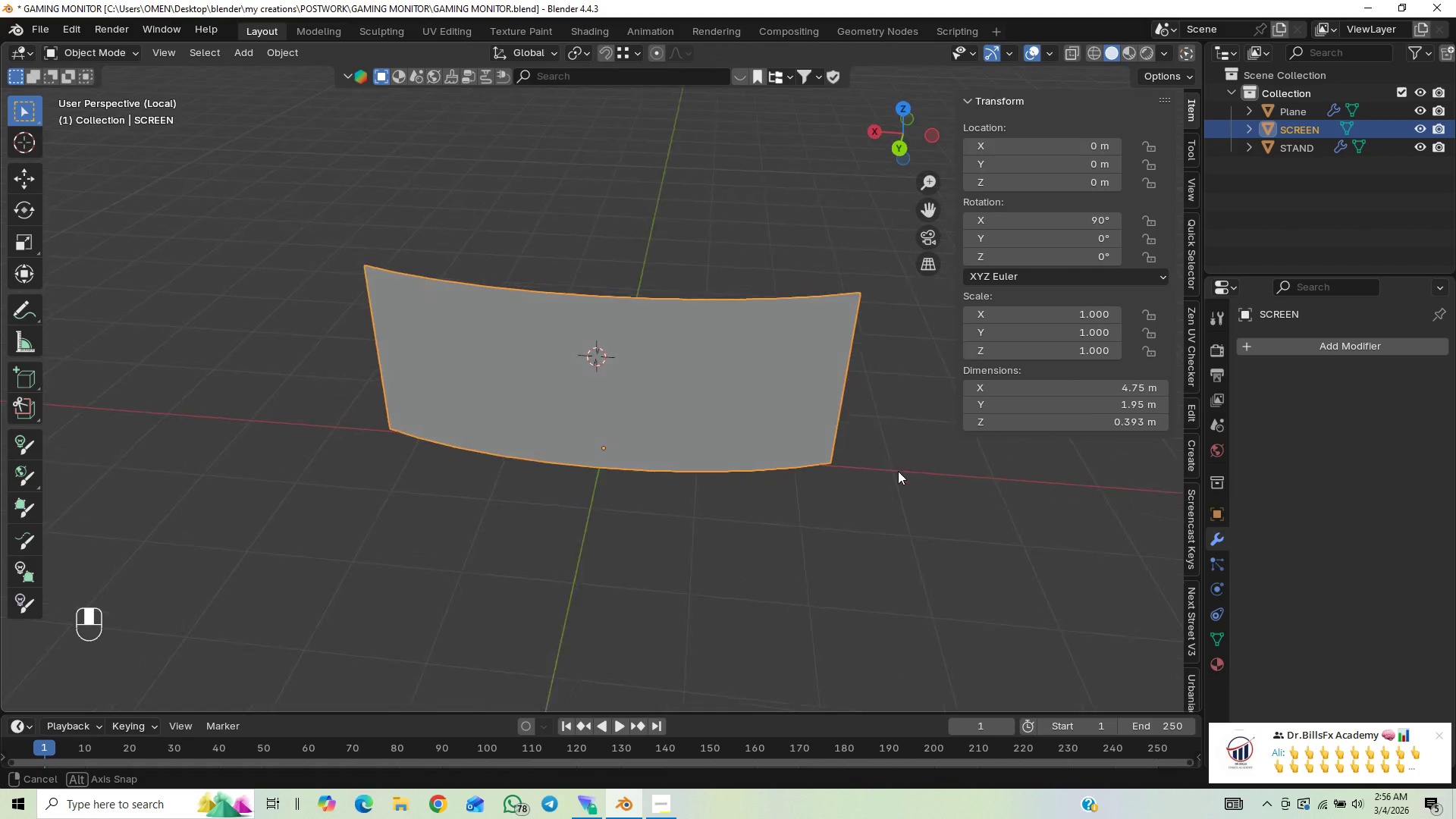 
wait(10.99)
 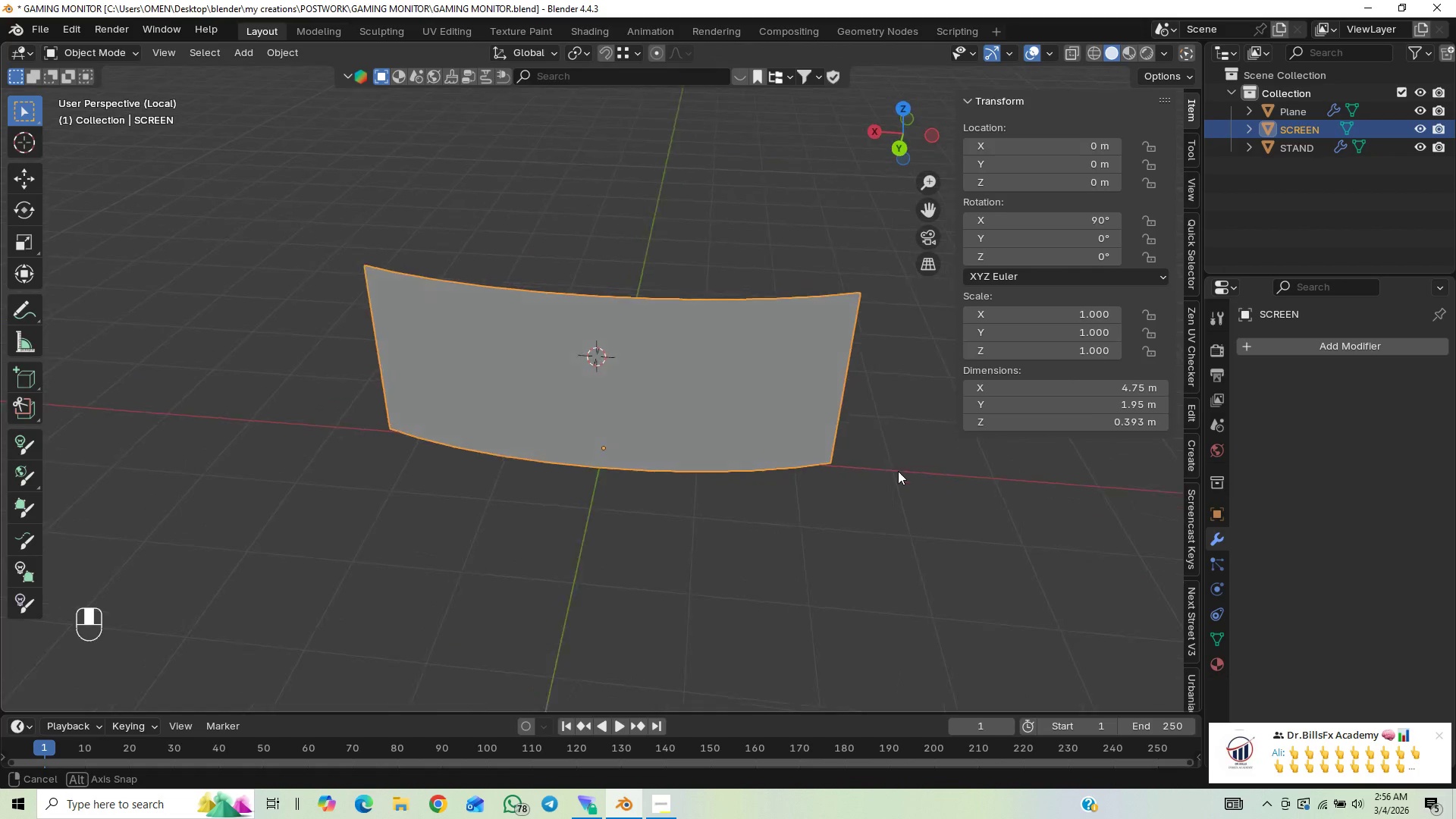 
key(Tab)
 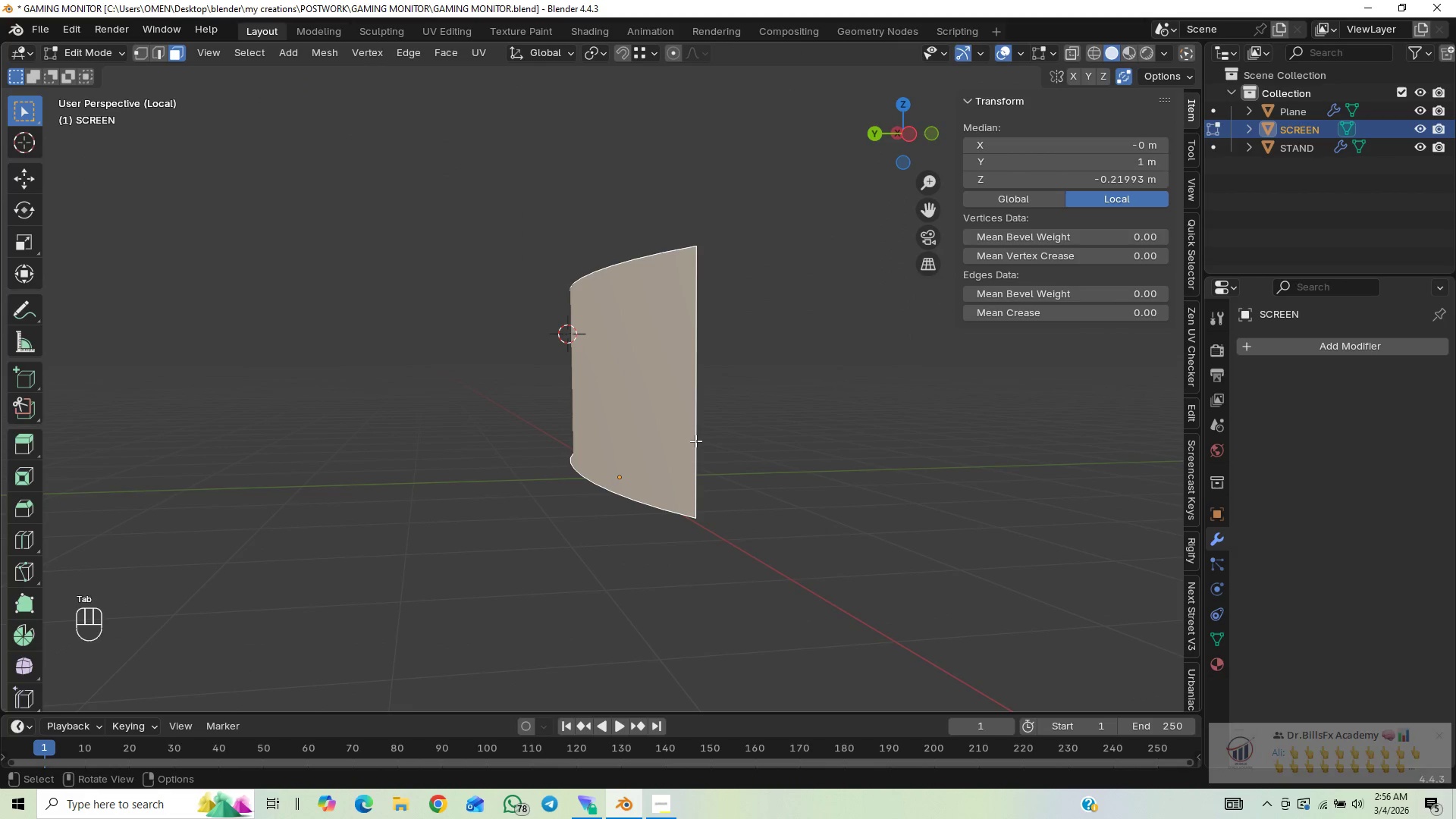 
key(G)
 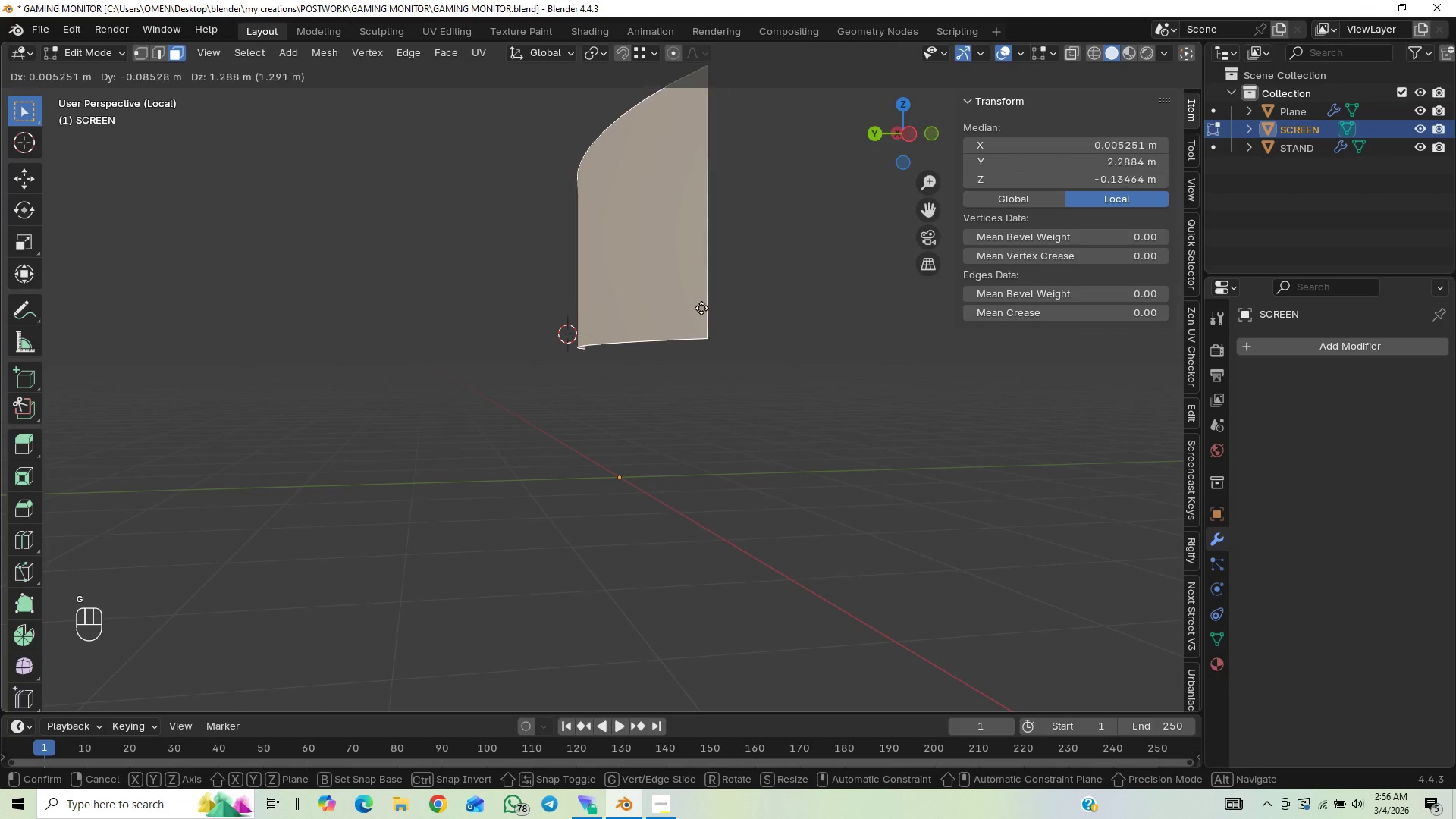 
left_click([581, 297])
 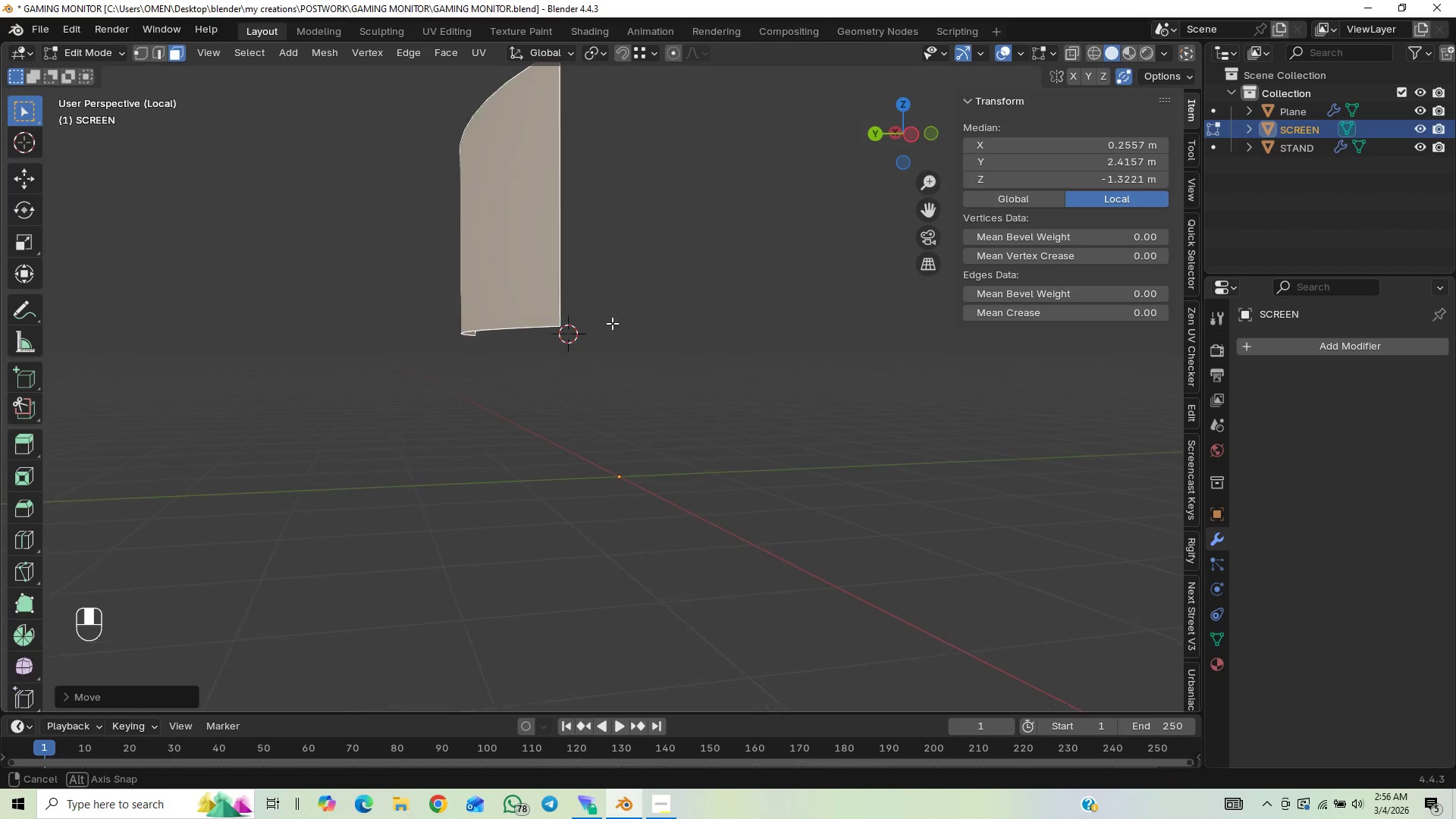 
wait(7.58)
 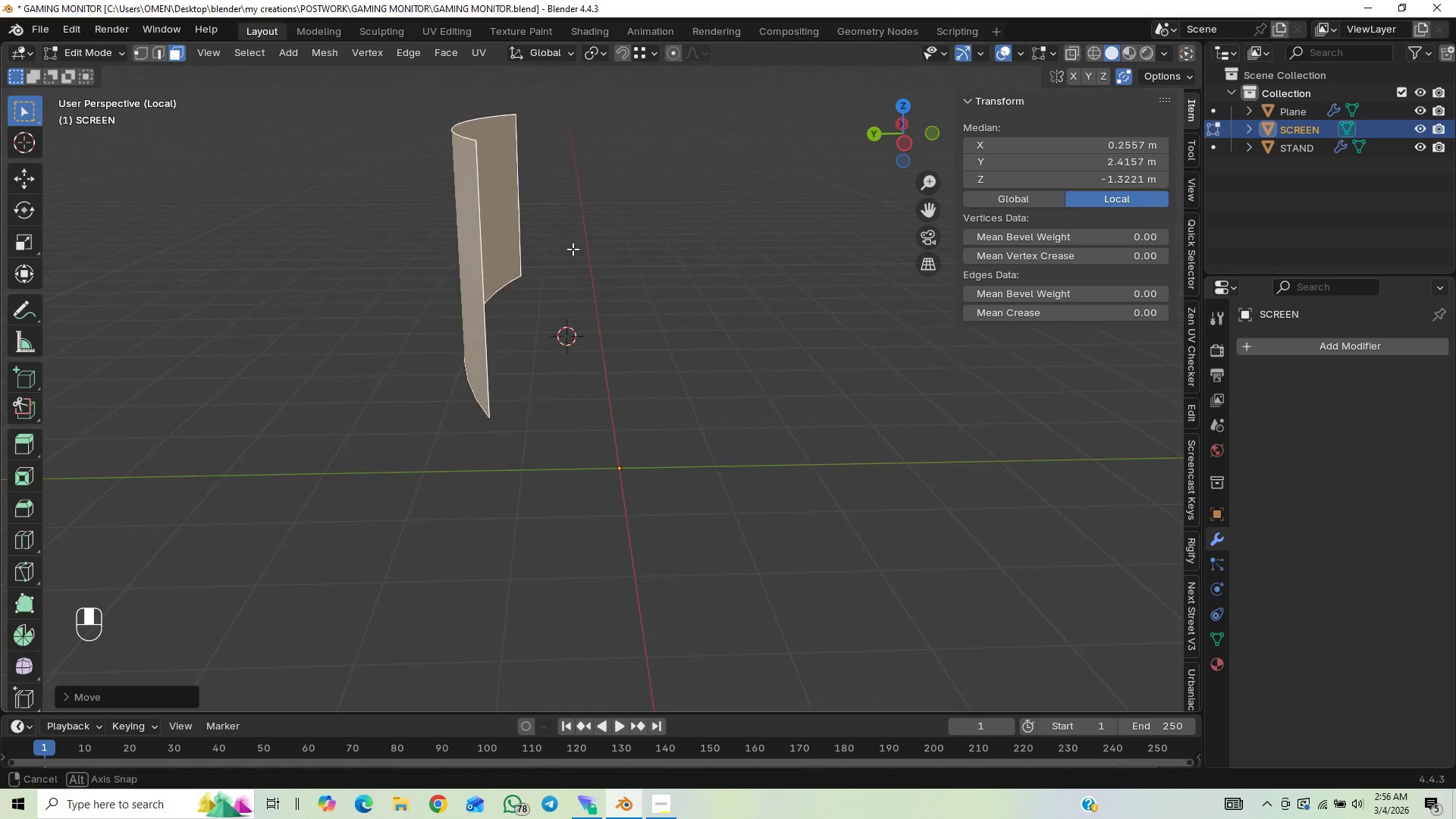 
key(Control+Z)
 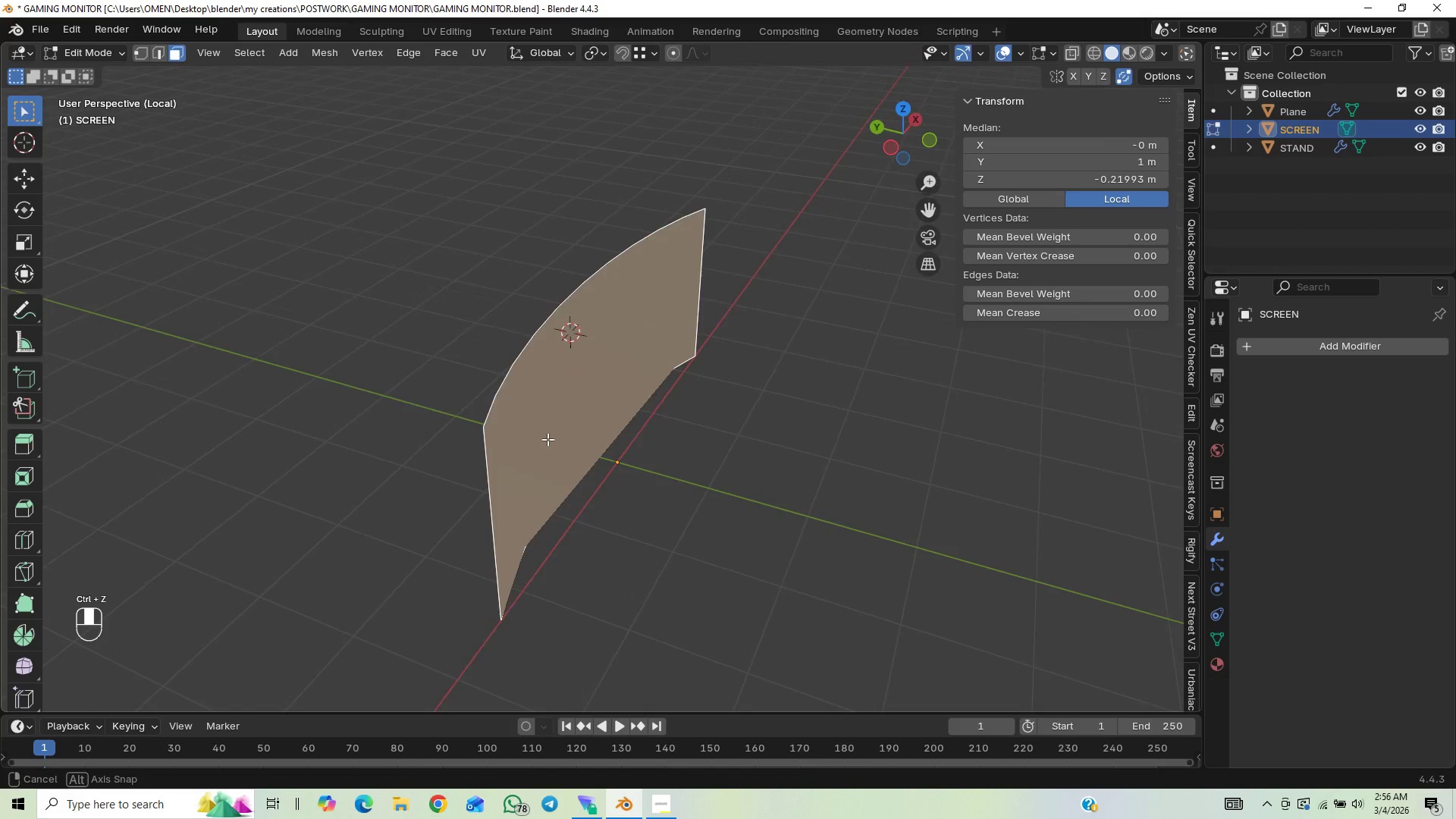 
hold_key(key=ControlLeft, duration=1.5)
 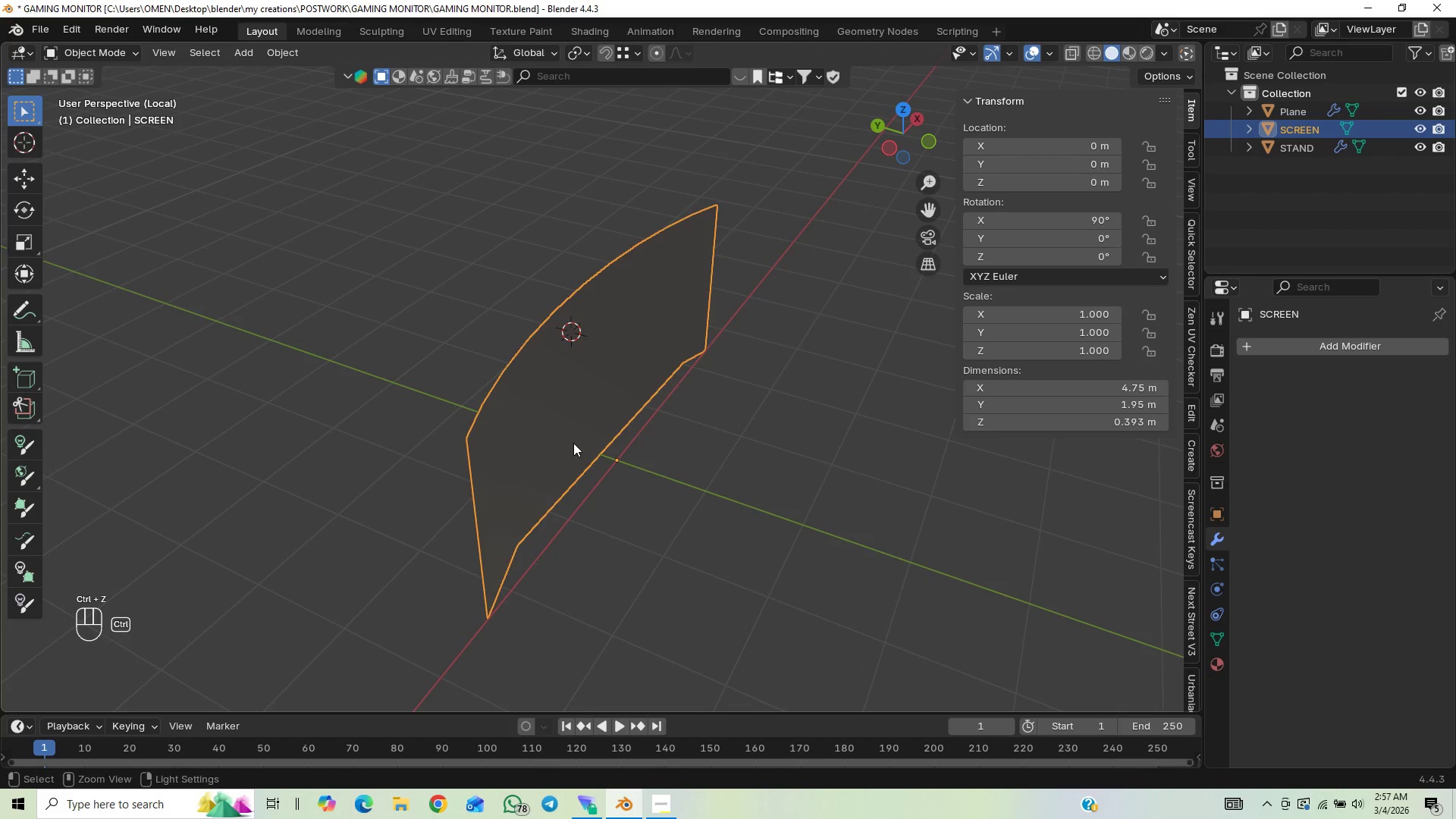 
key(Control+Z)
 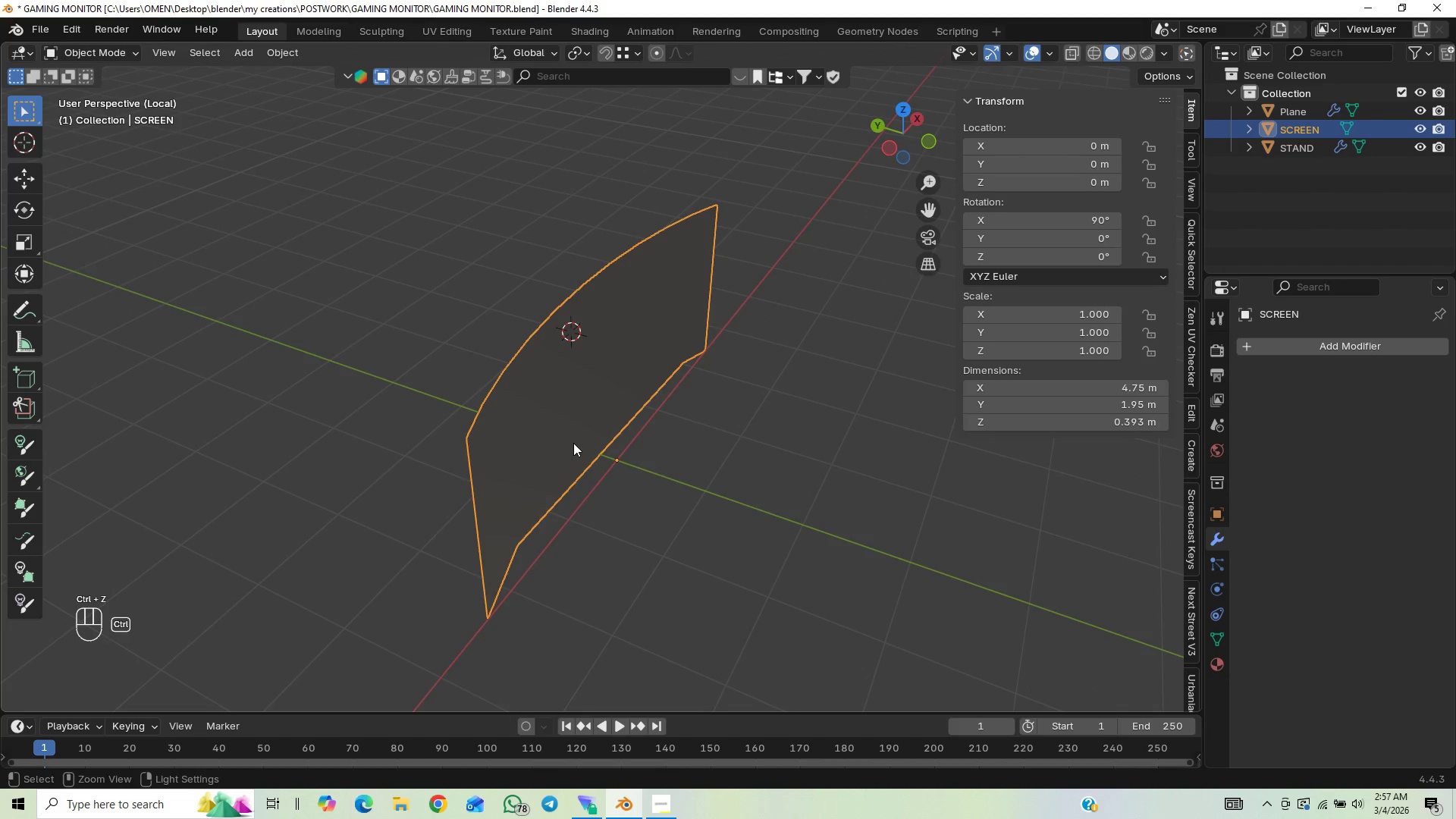 
key(Control+Z)
 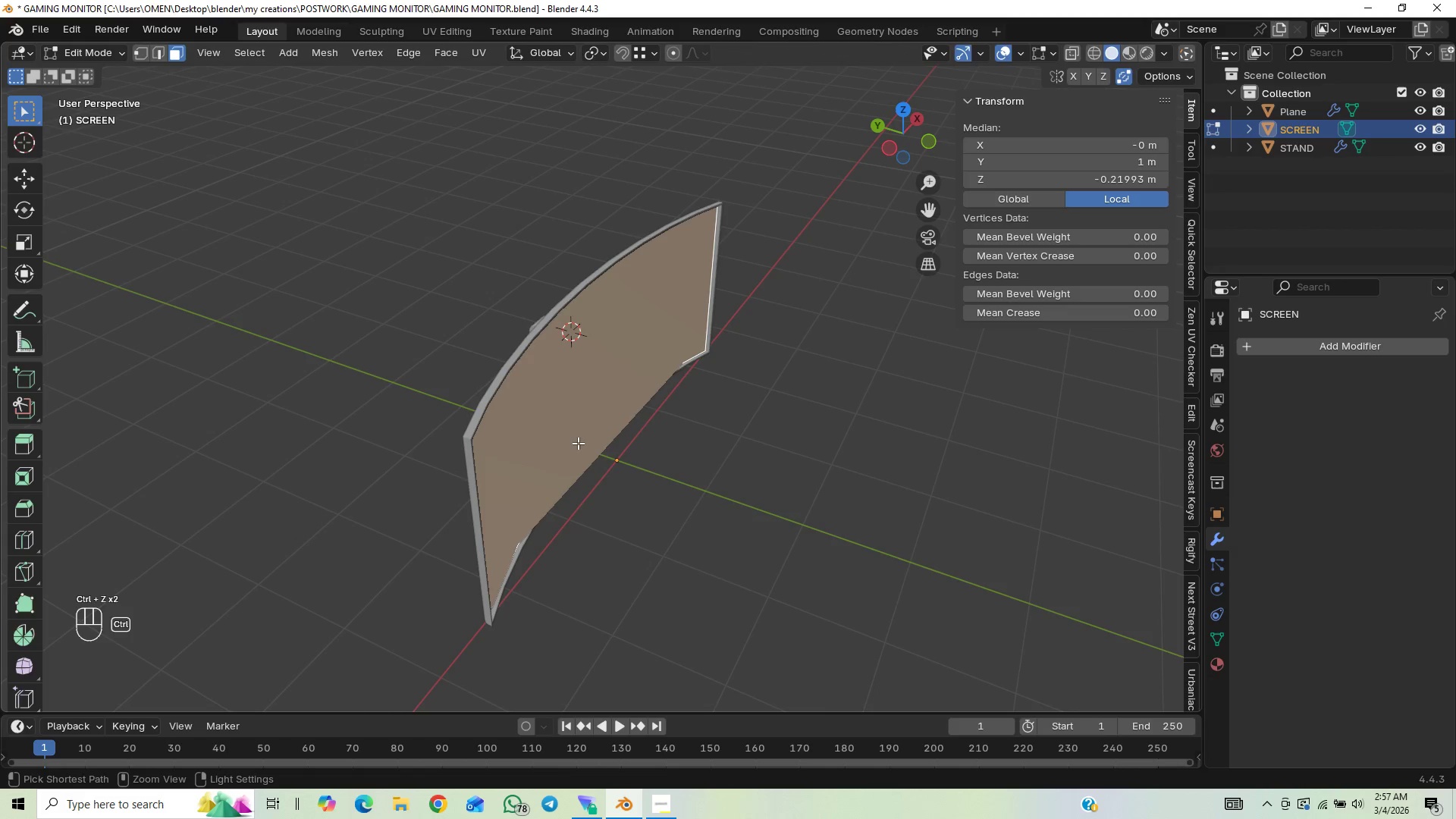 
key(Control+Z)
 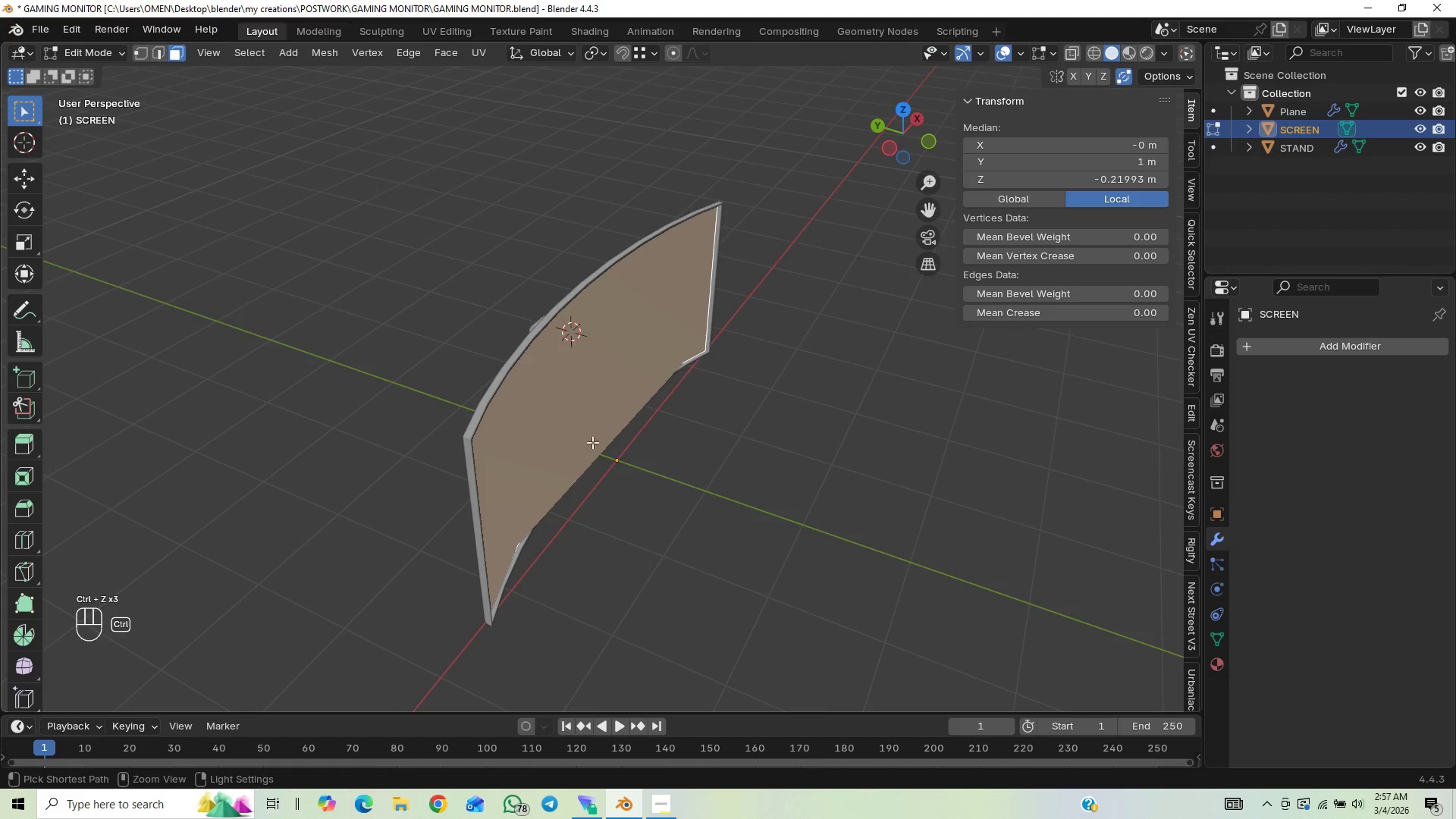 
key(Control+Z)
 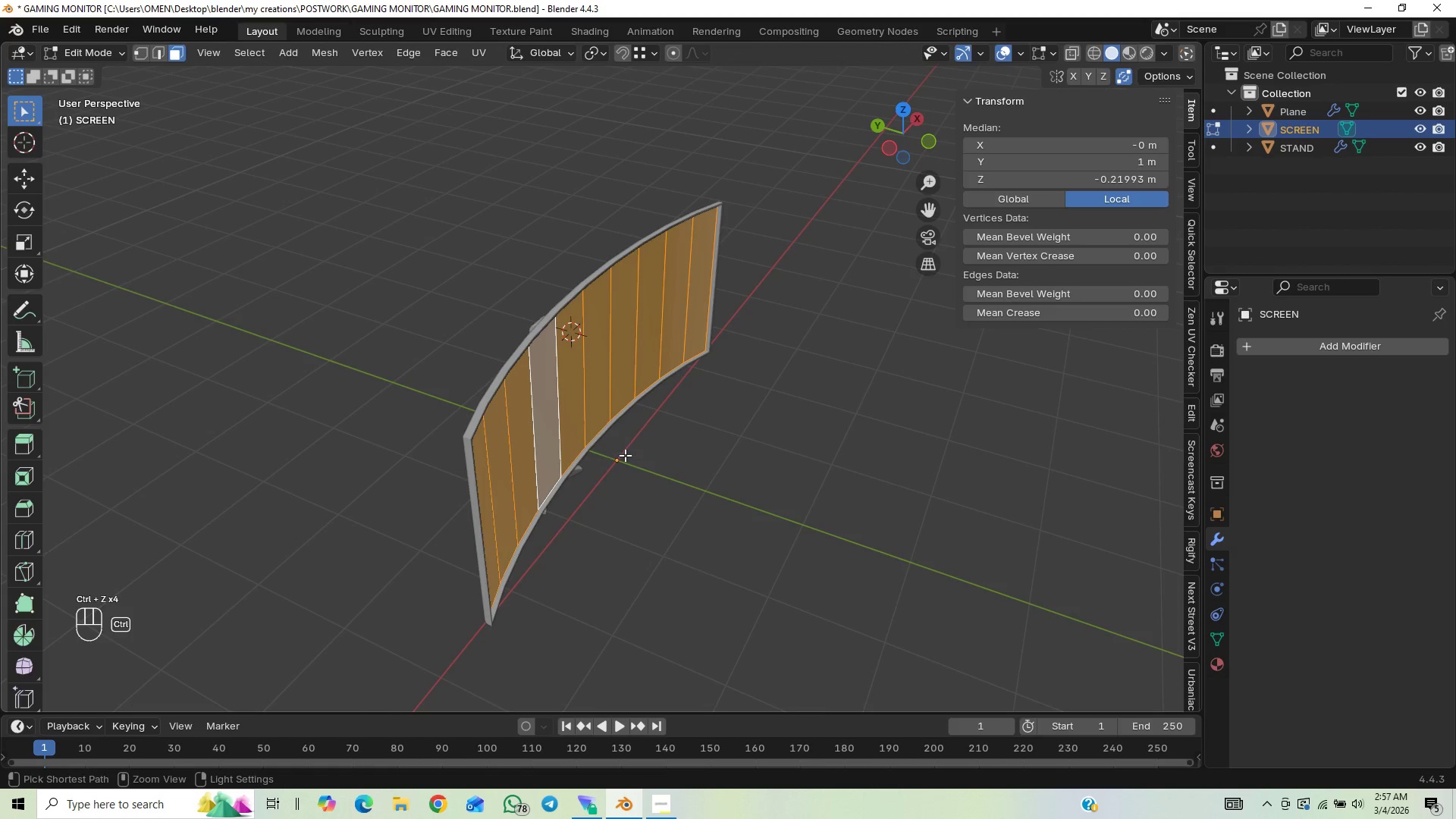 
key(Control+Z)
 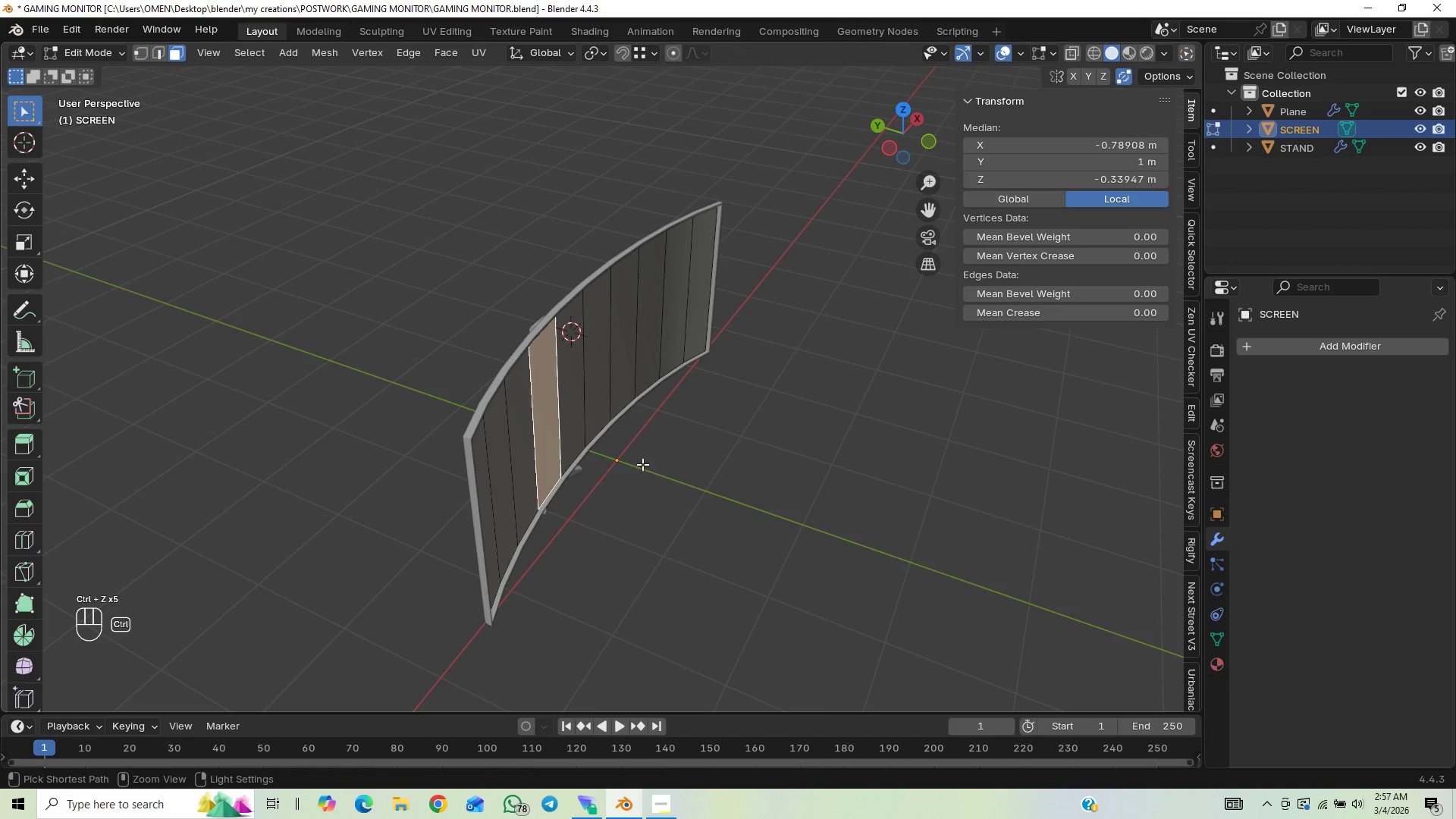 
key(Control+Z)
 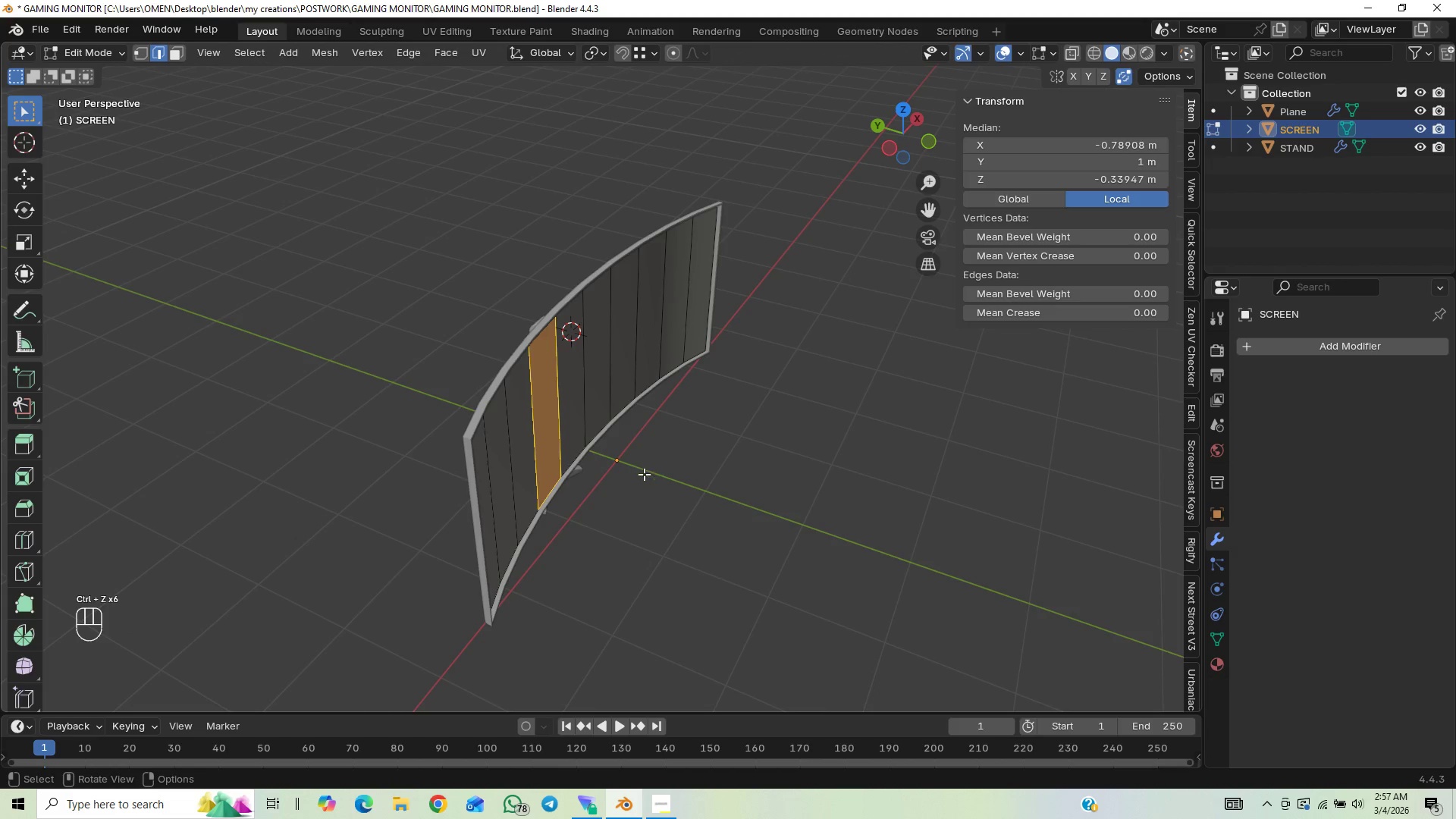 
key(Tab)
type(agz)
 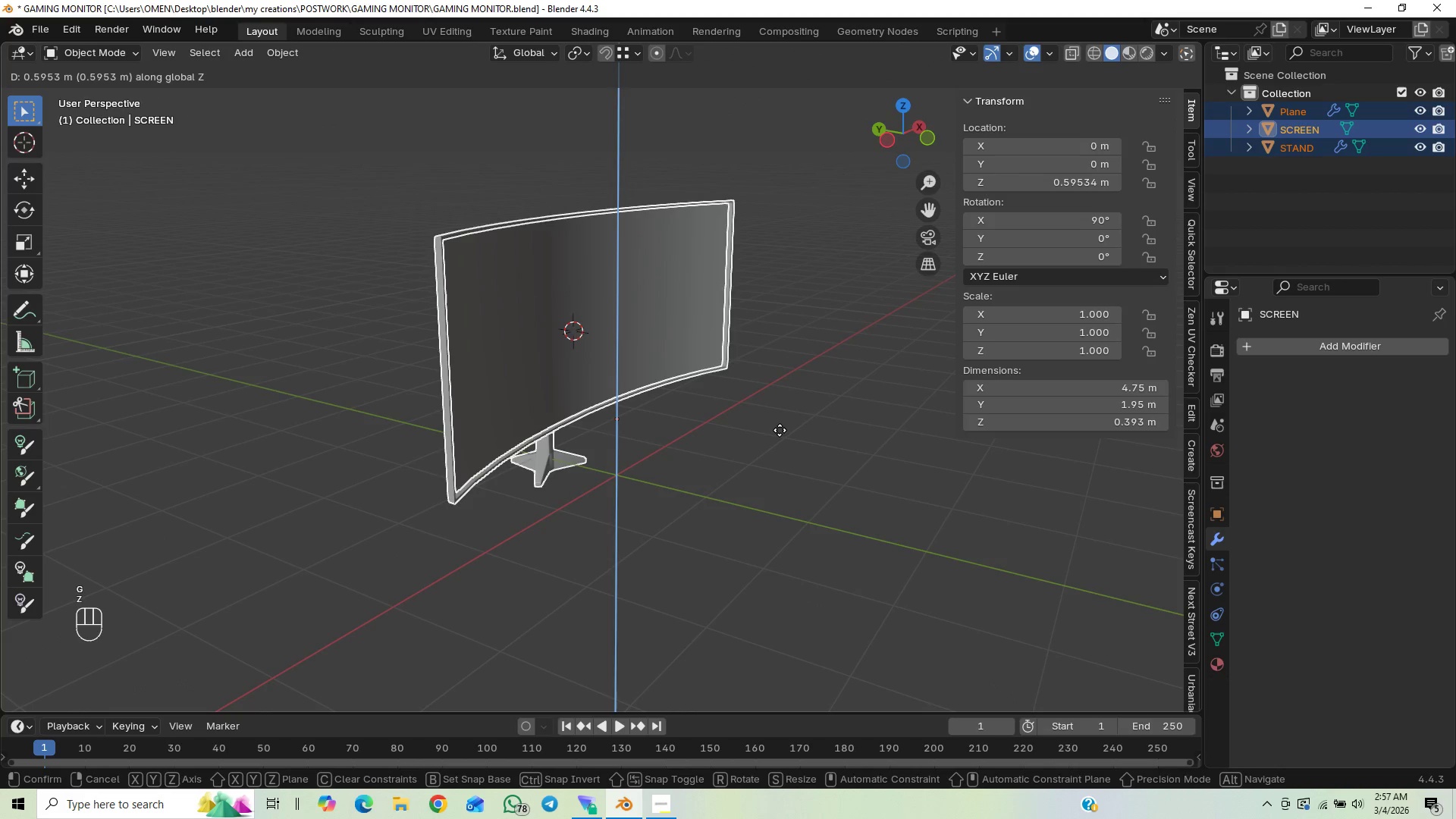 
left_click([779, 430])
 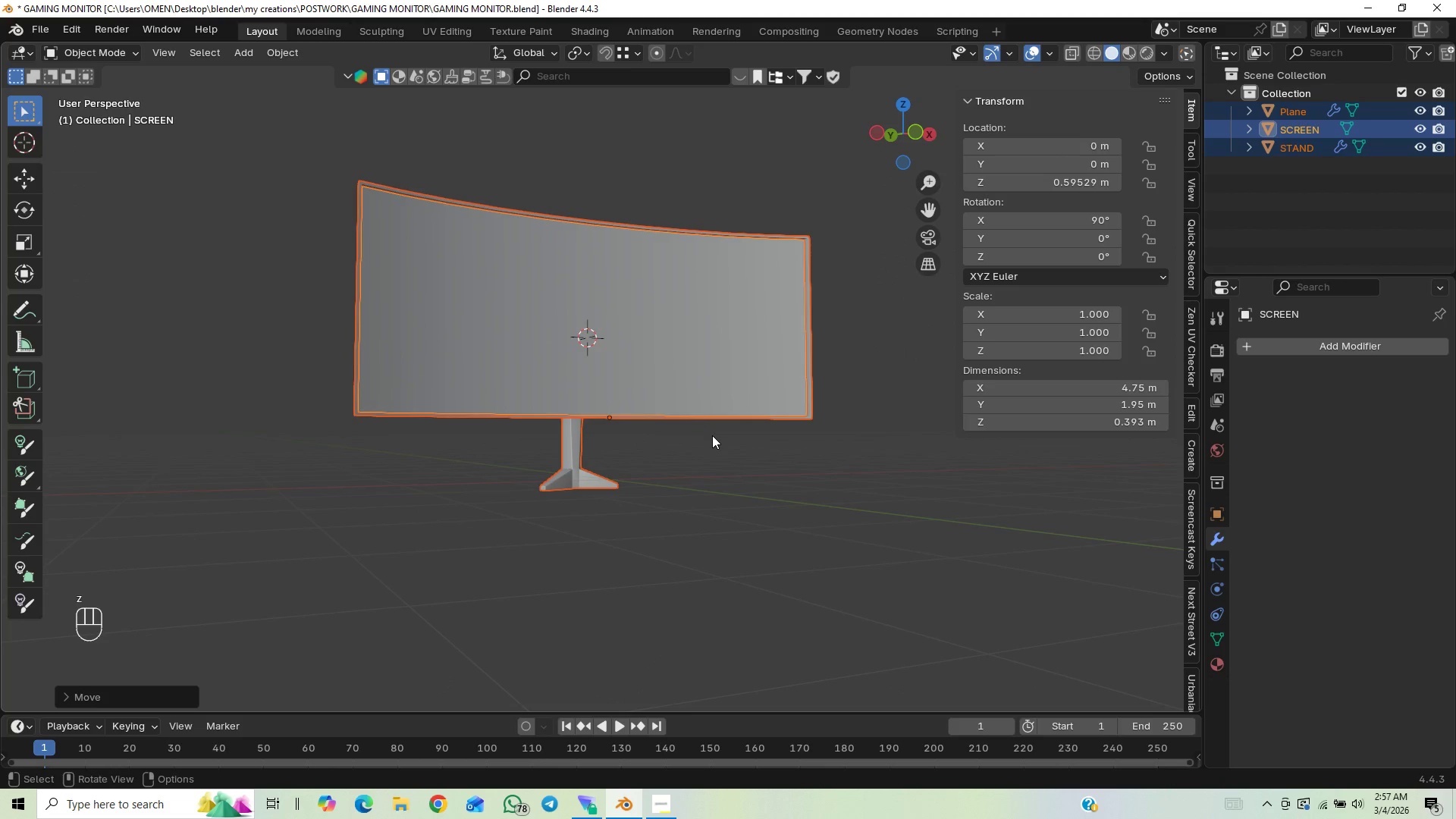 
type(gz)
 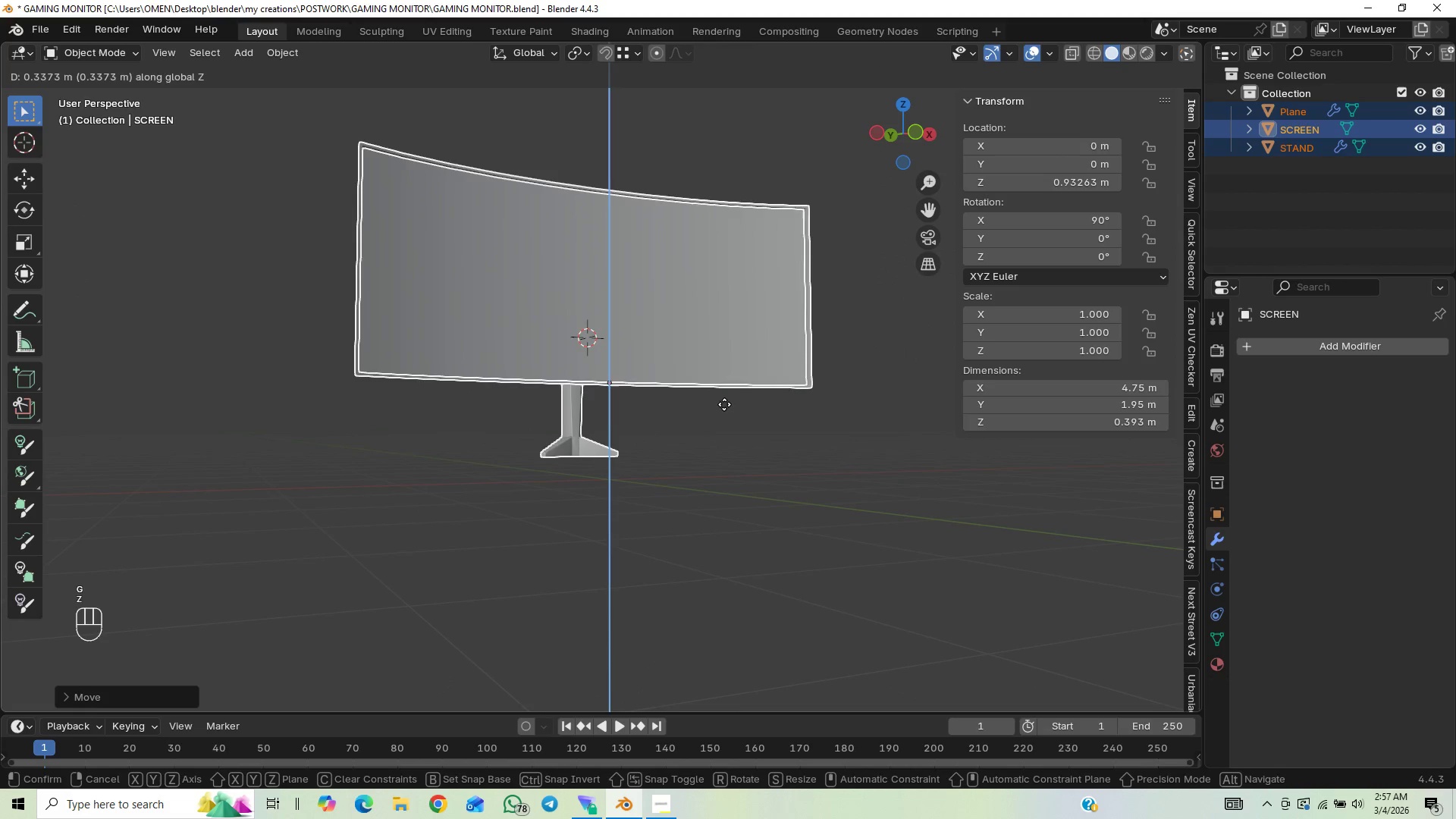 
left_click([729, 391])
 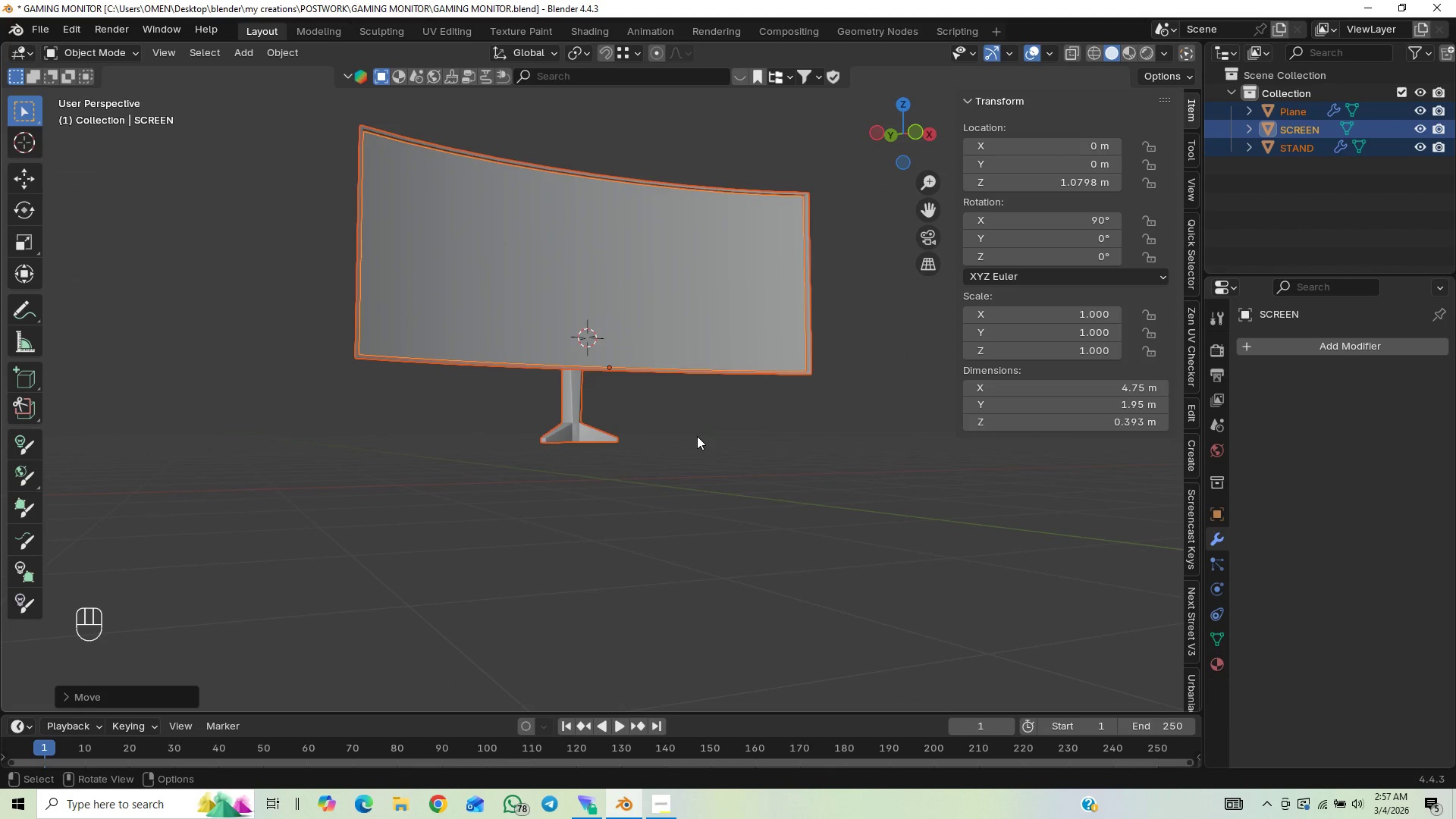 
key(Shift+S)
 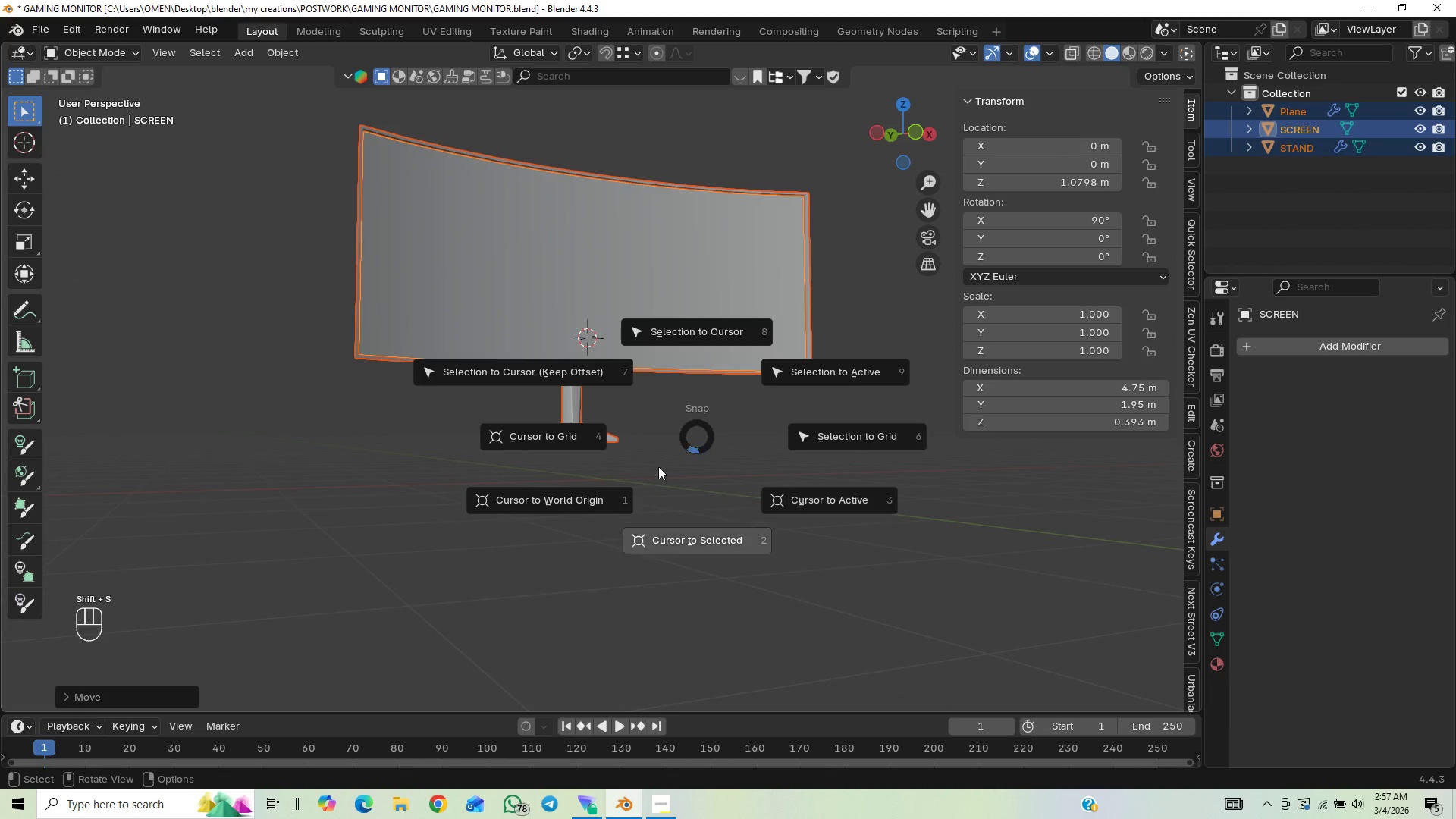 
left_click([580, 449])
 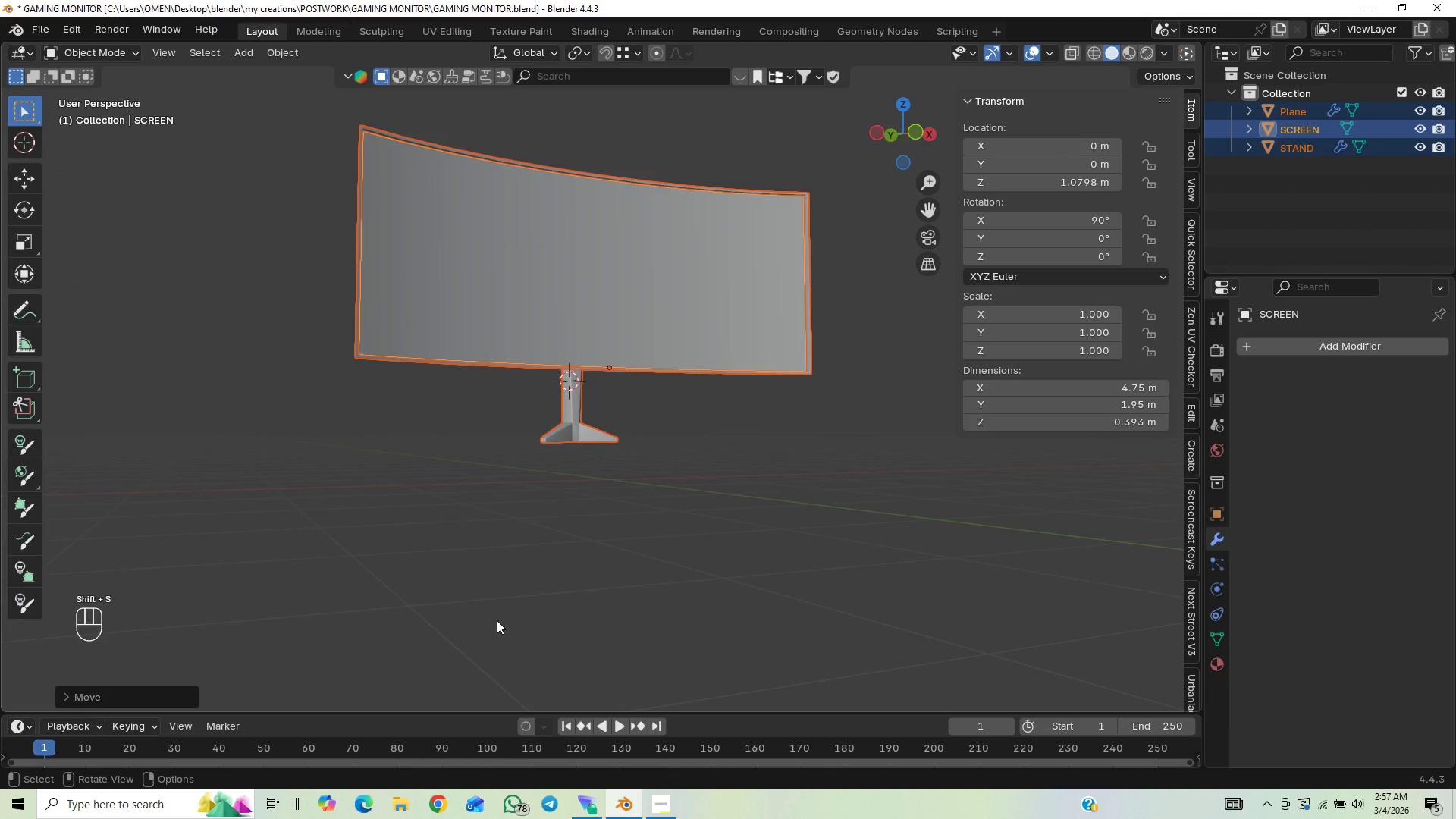 
hold_key(key=ShiftLeft, duration=0.5)
 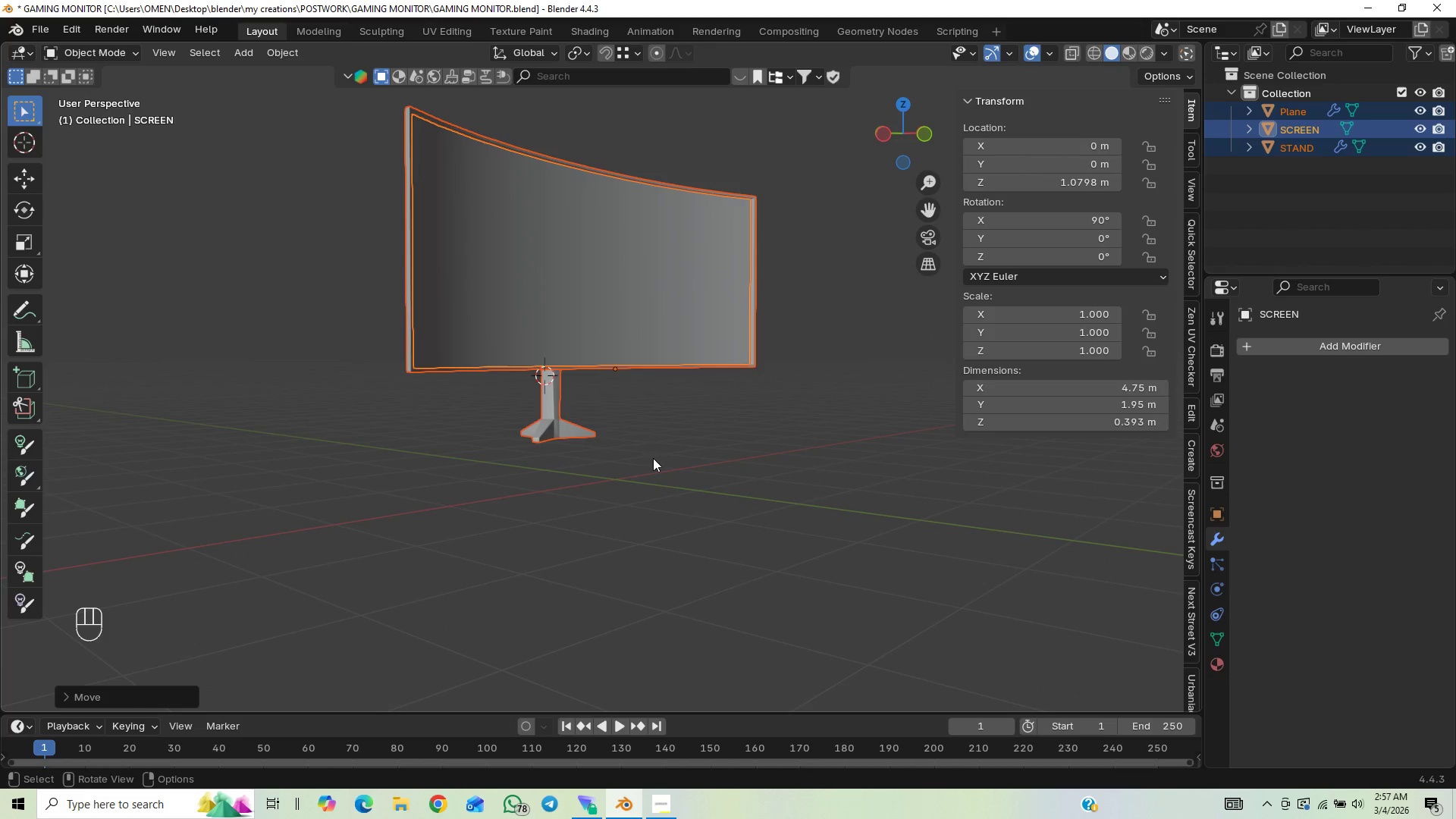 
key(Shift+S)
 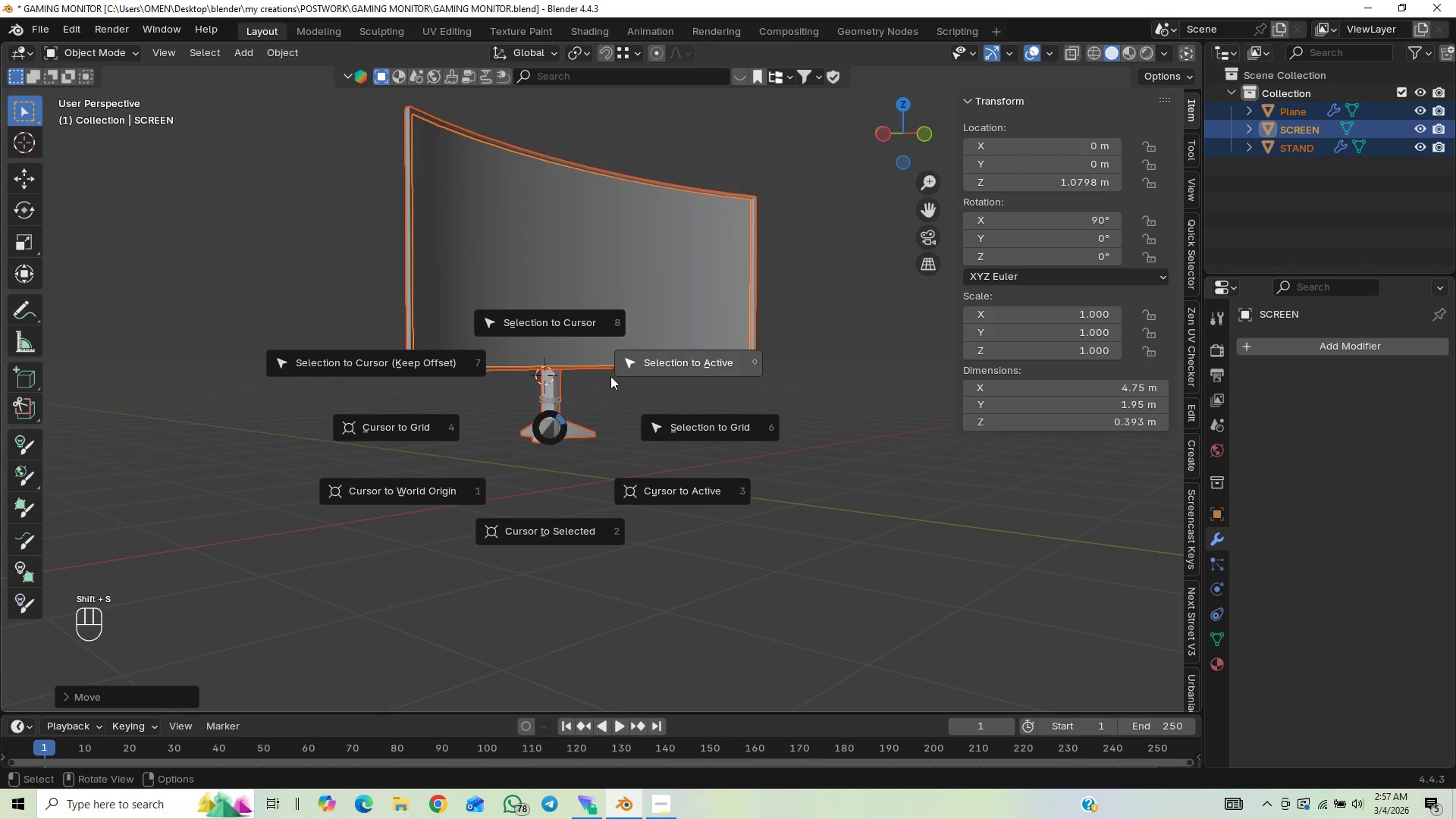 
left_click([402, 500])
 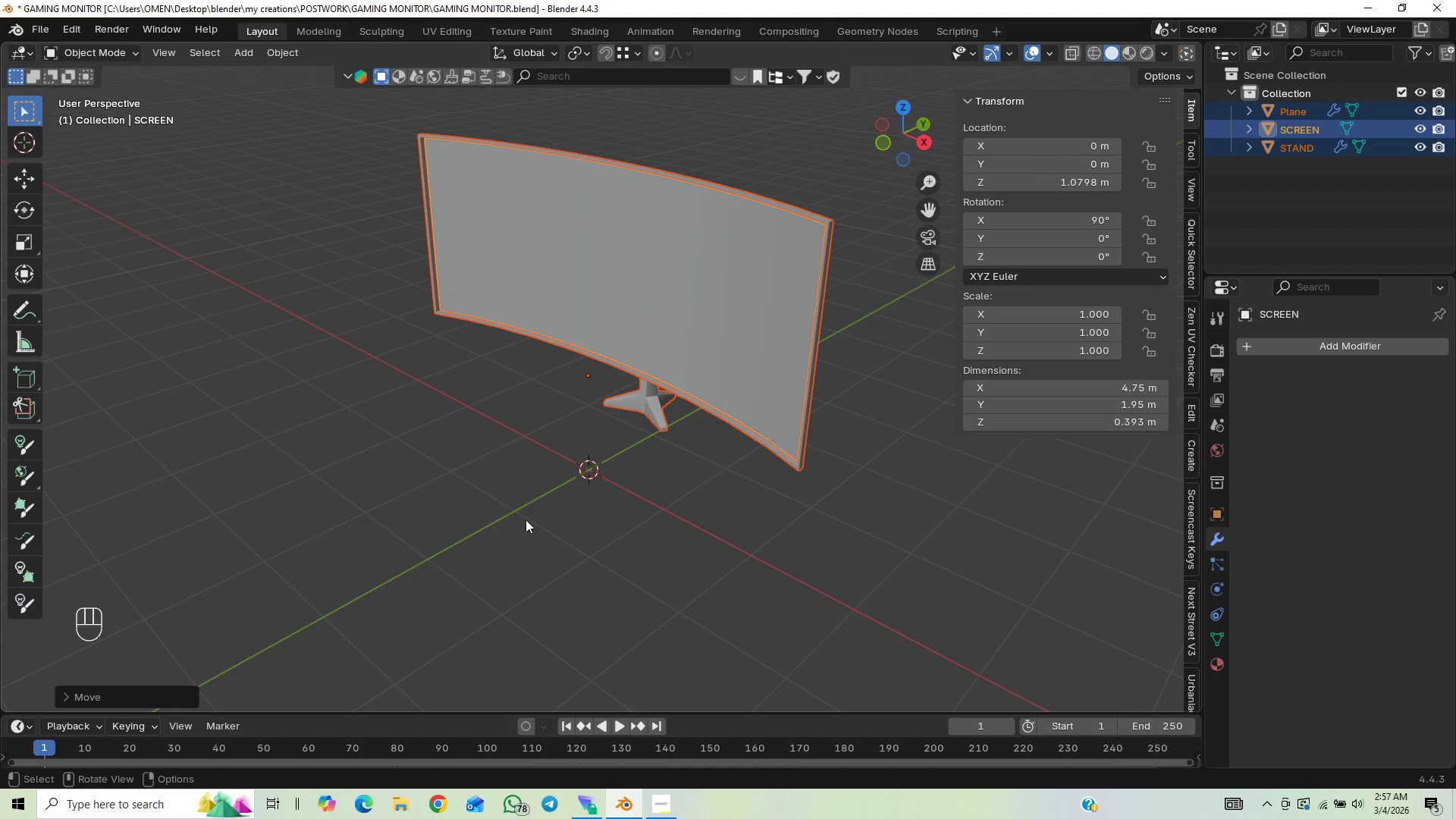 
left_click([558, 243])
 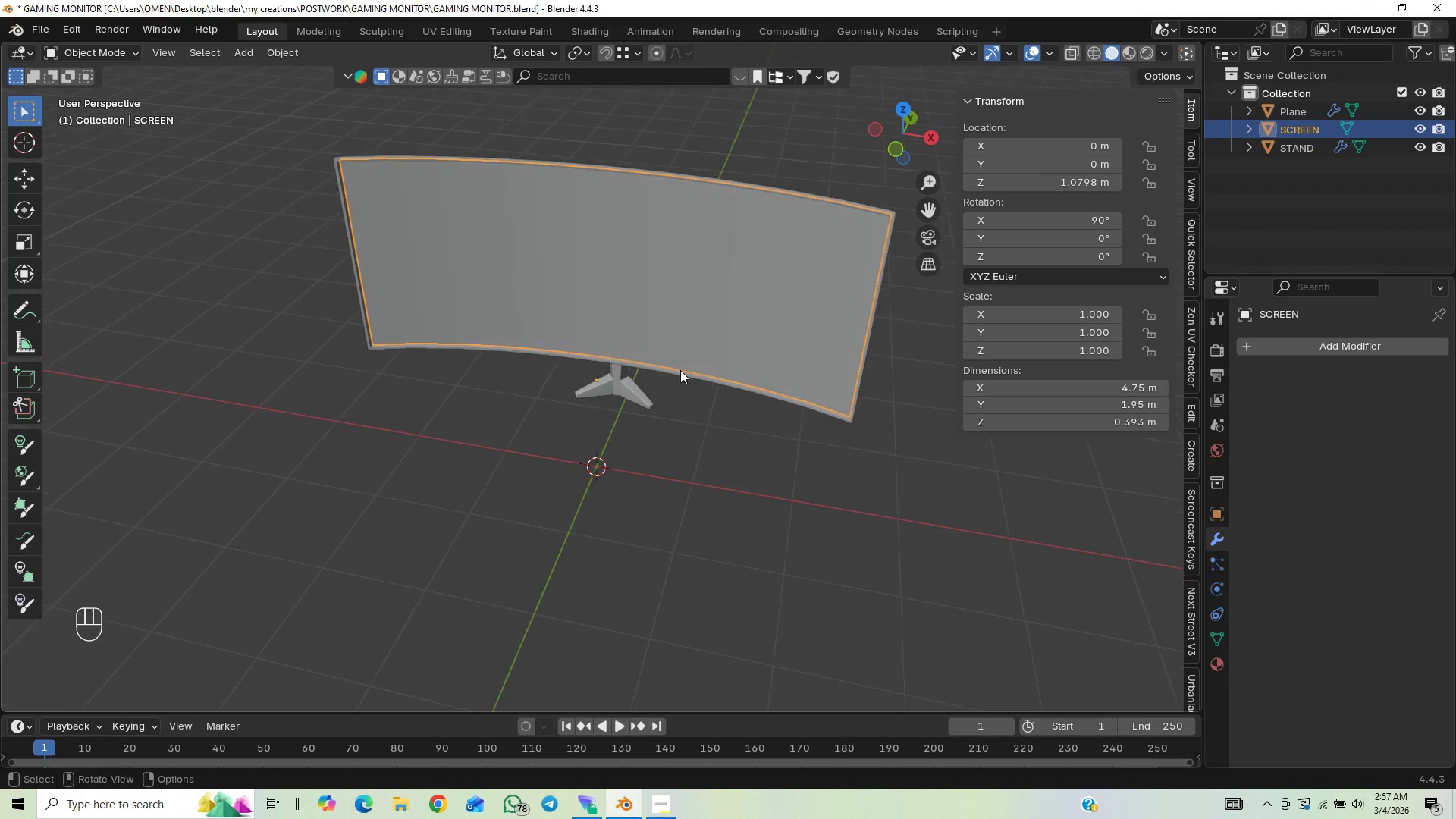 
key(Tab)
type(ax)
 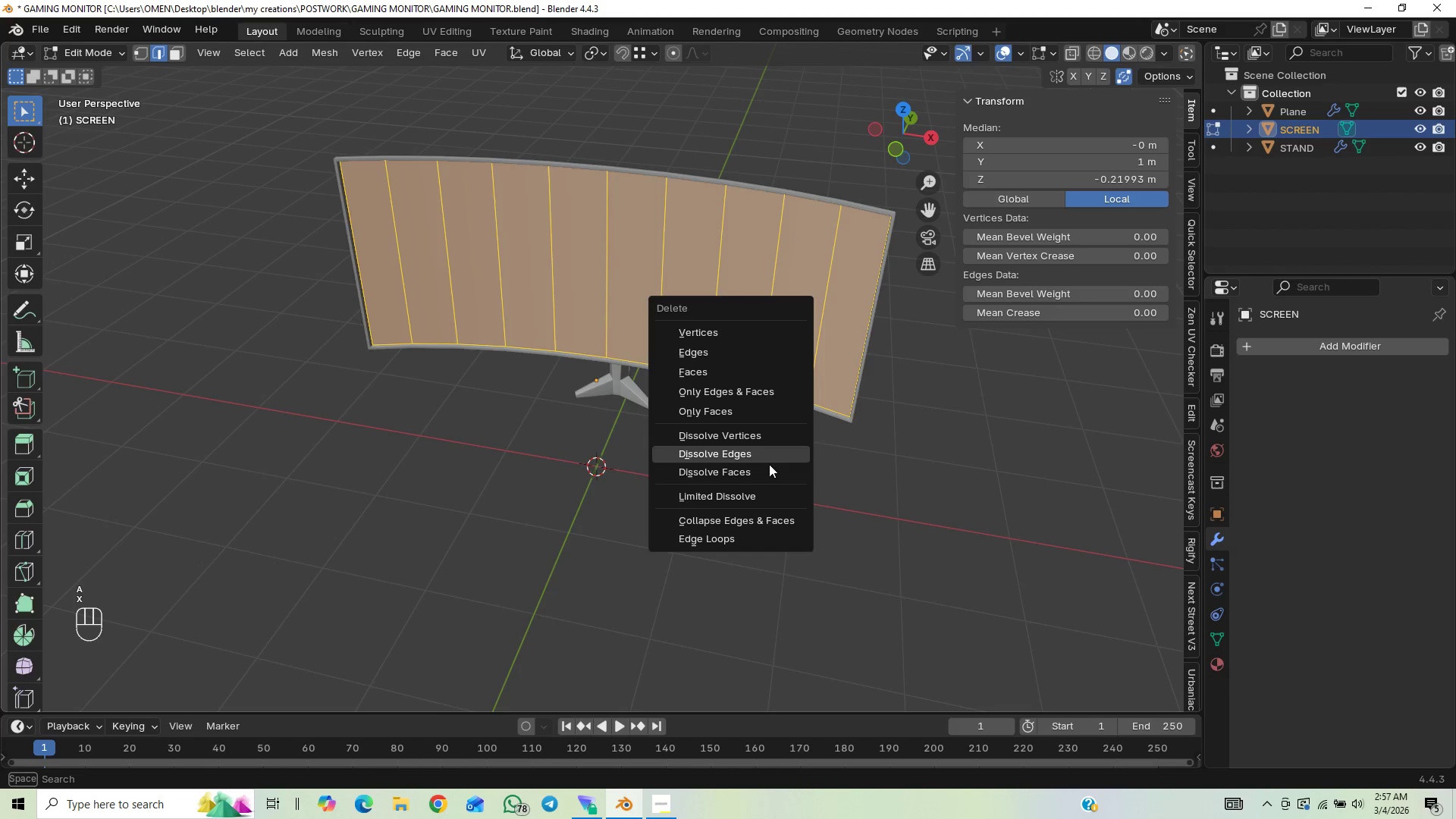 
left_click([767, 465])
 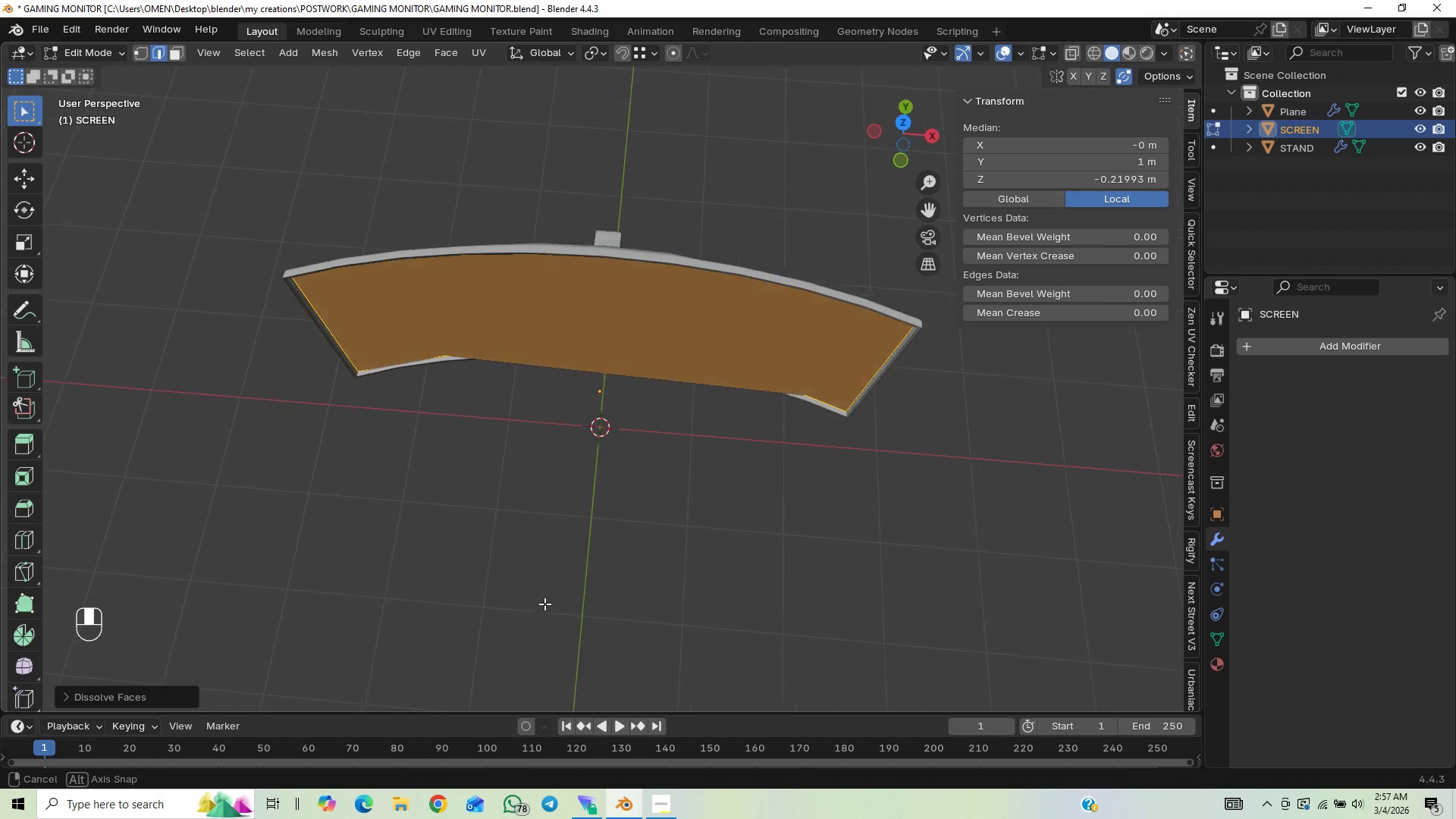 
wait(5.61)
 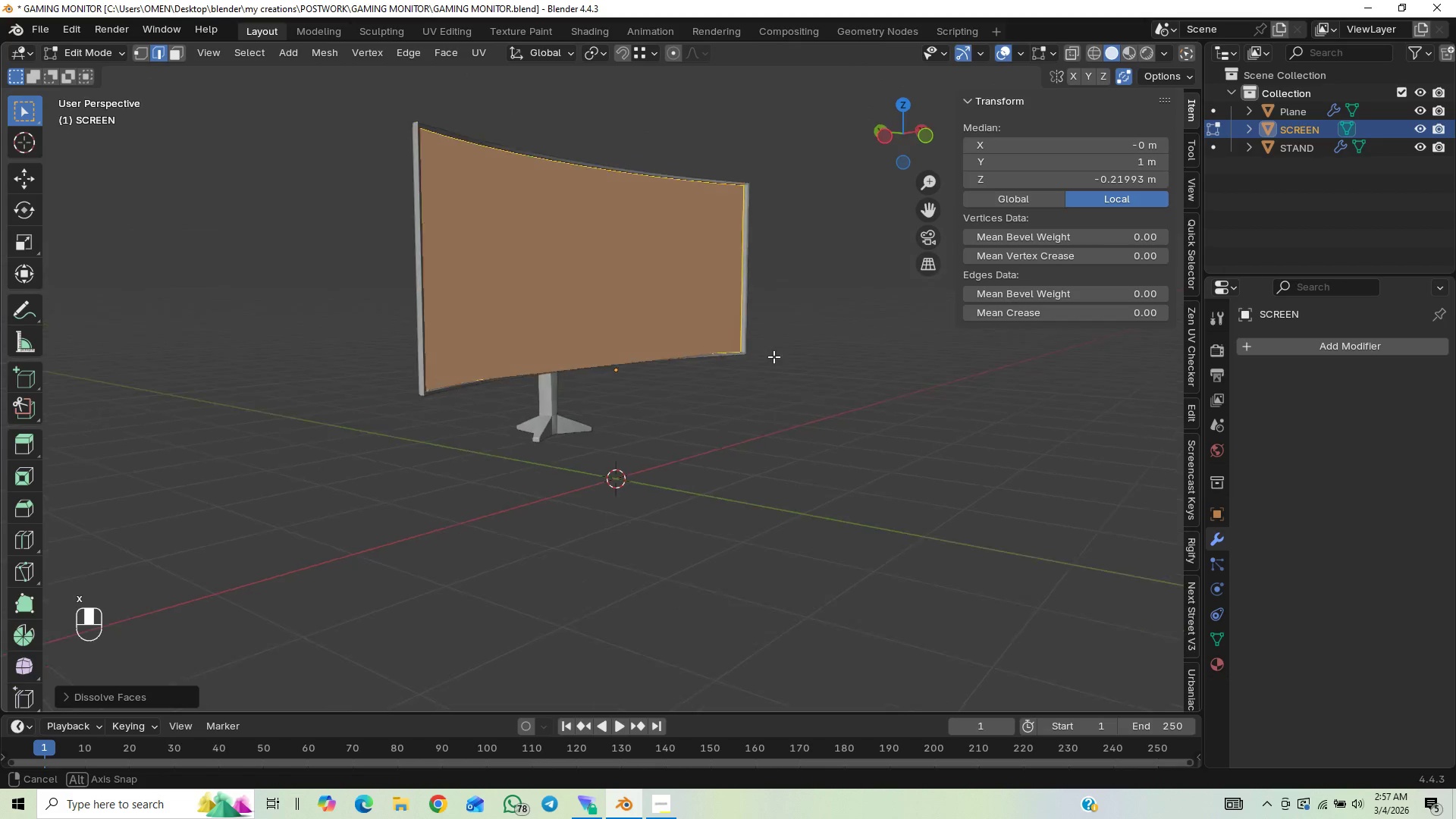 
key(G)
 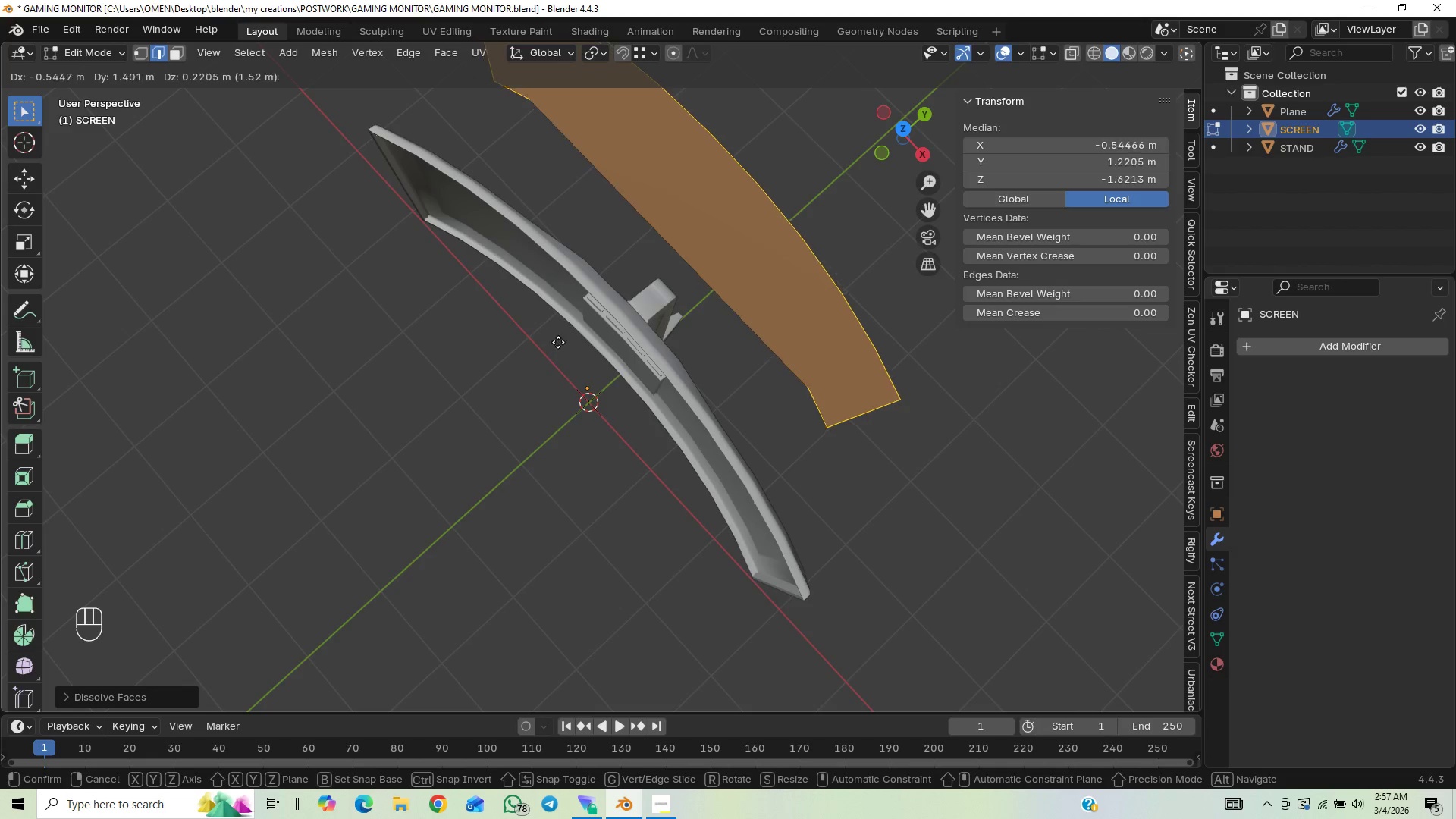 
wait(5.58)
 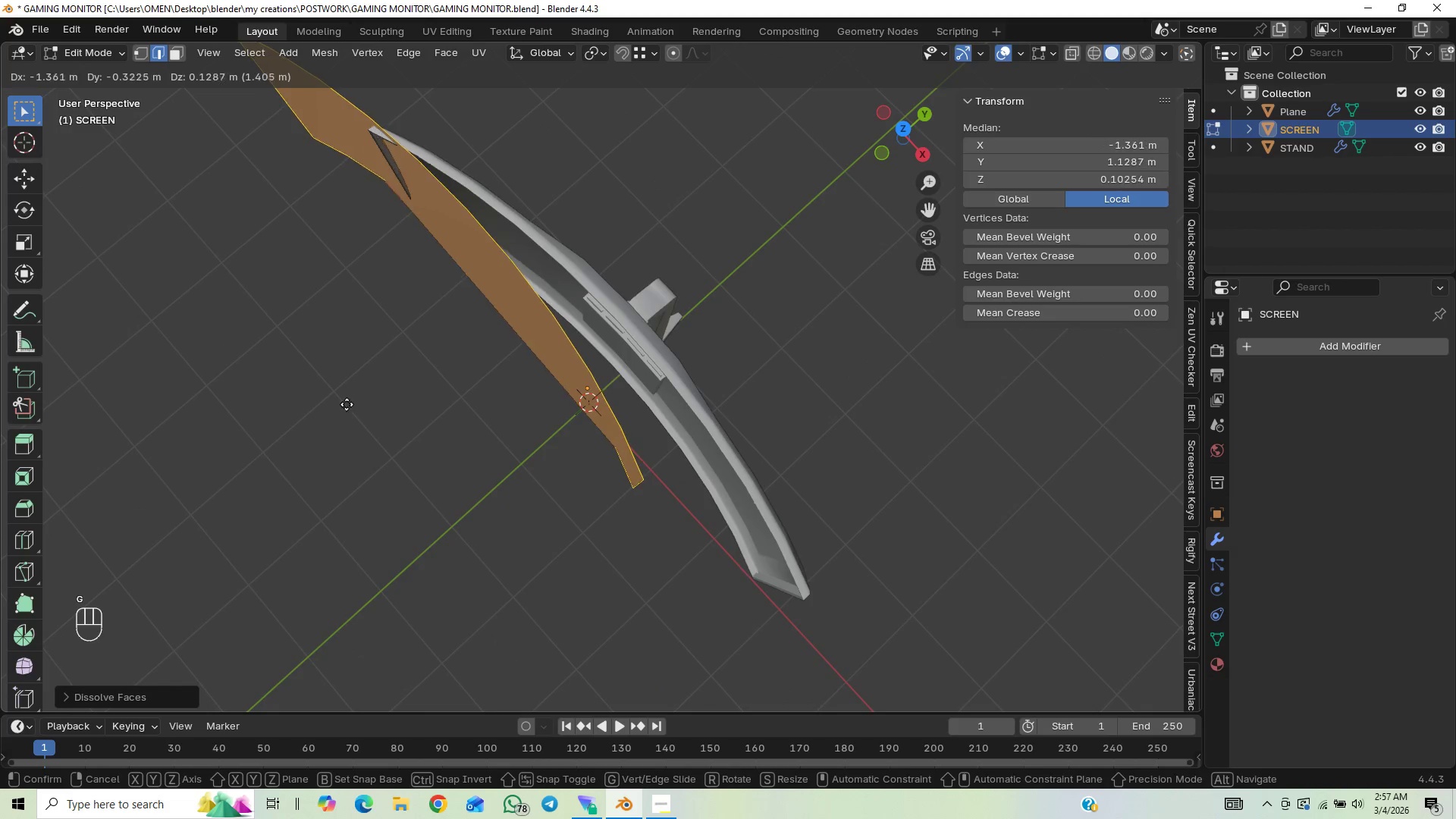 
left_click([623, 309])
 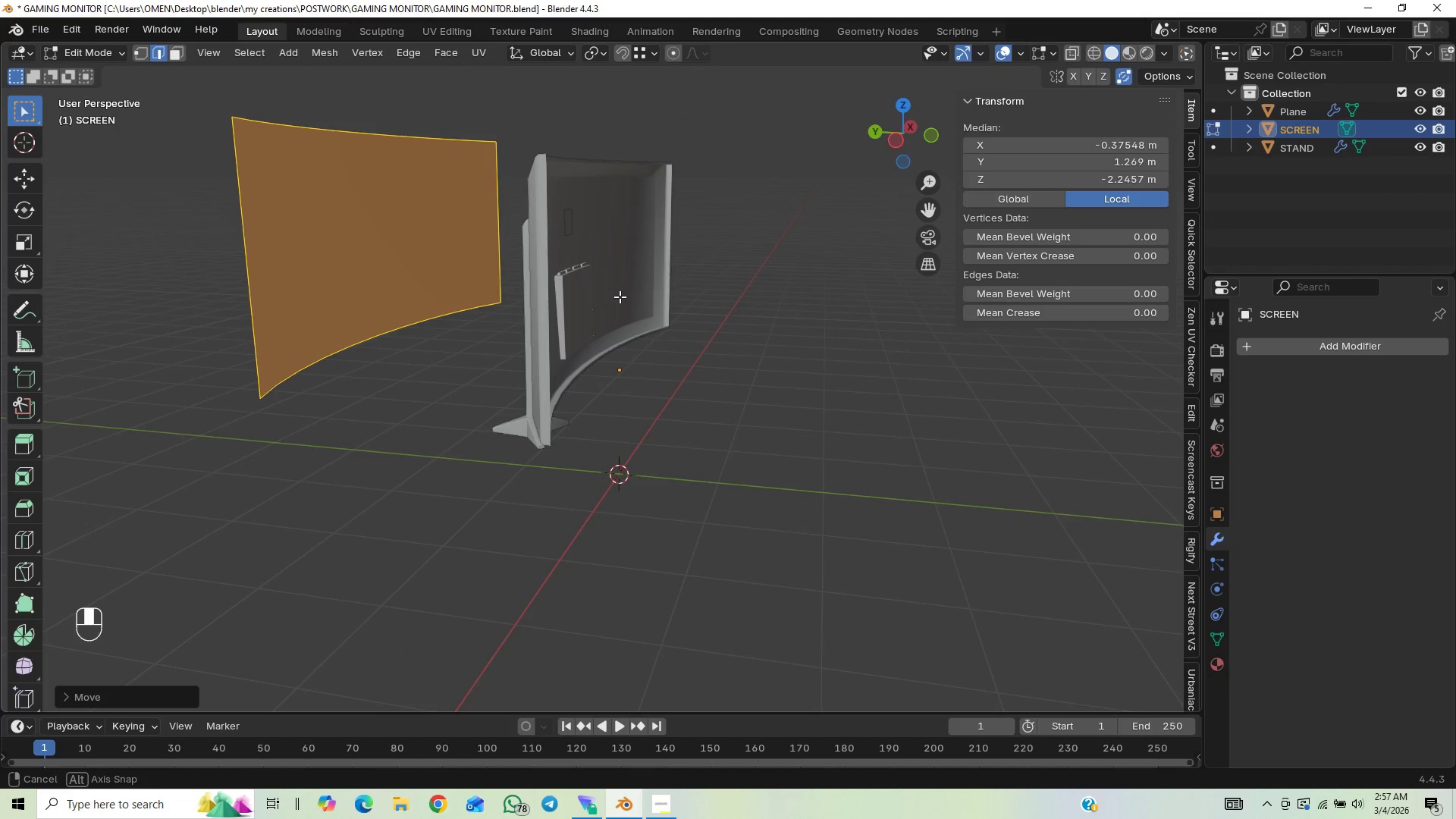 
wait(5.3)
 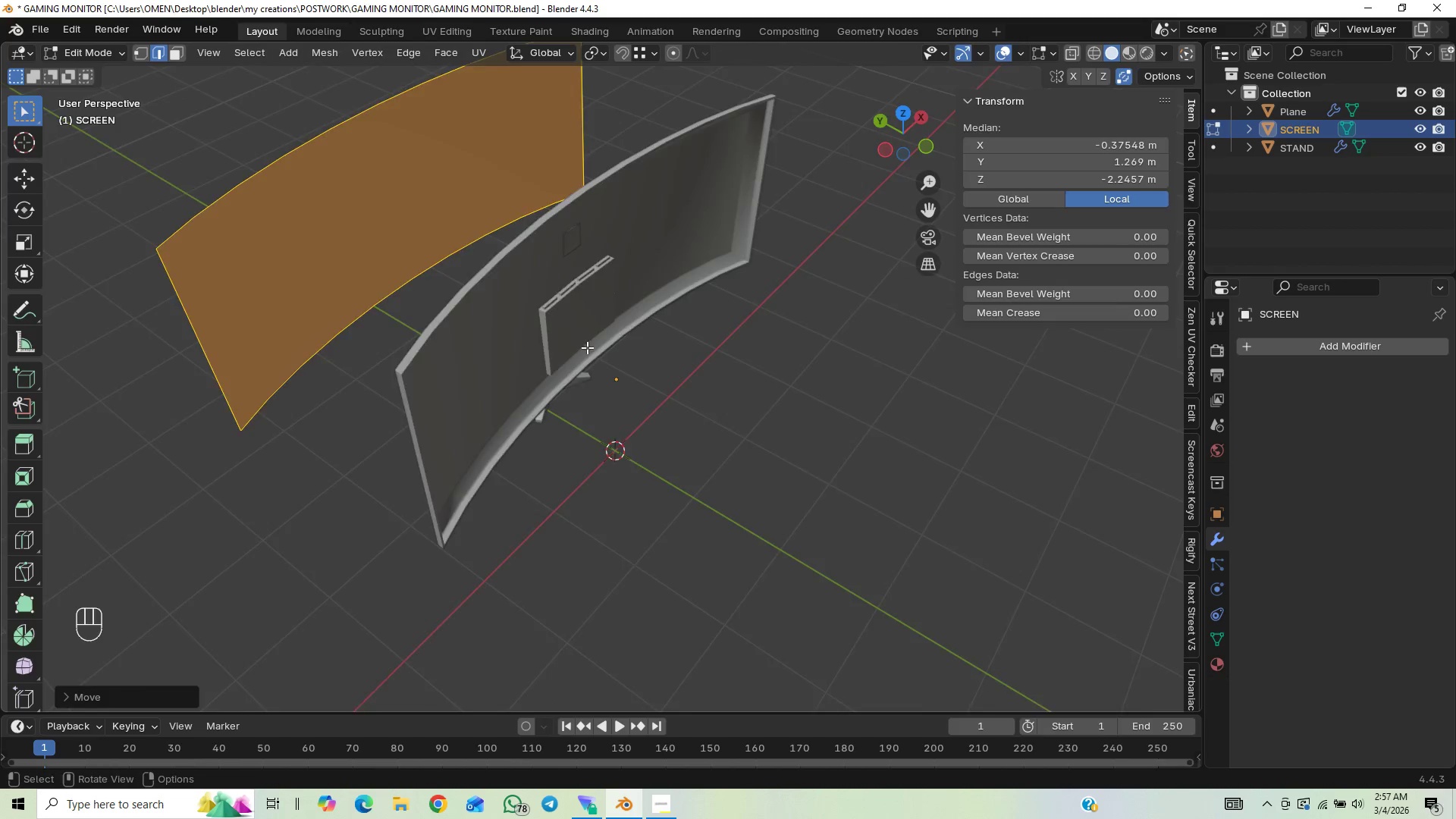 
key(Control+Z)
 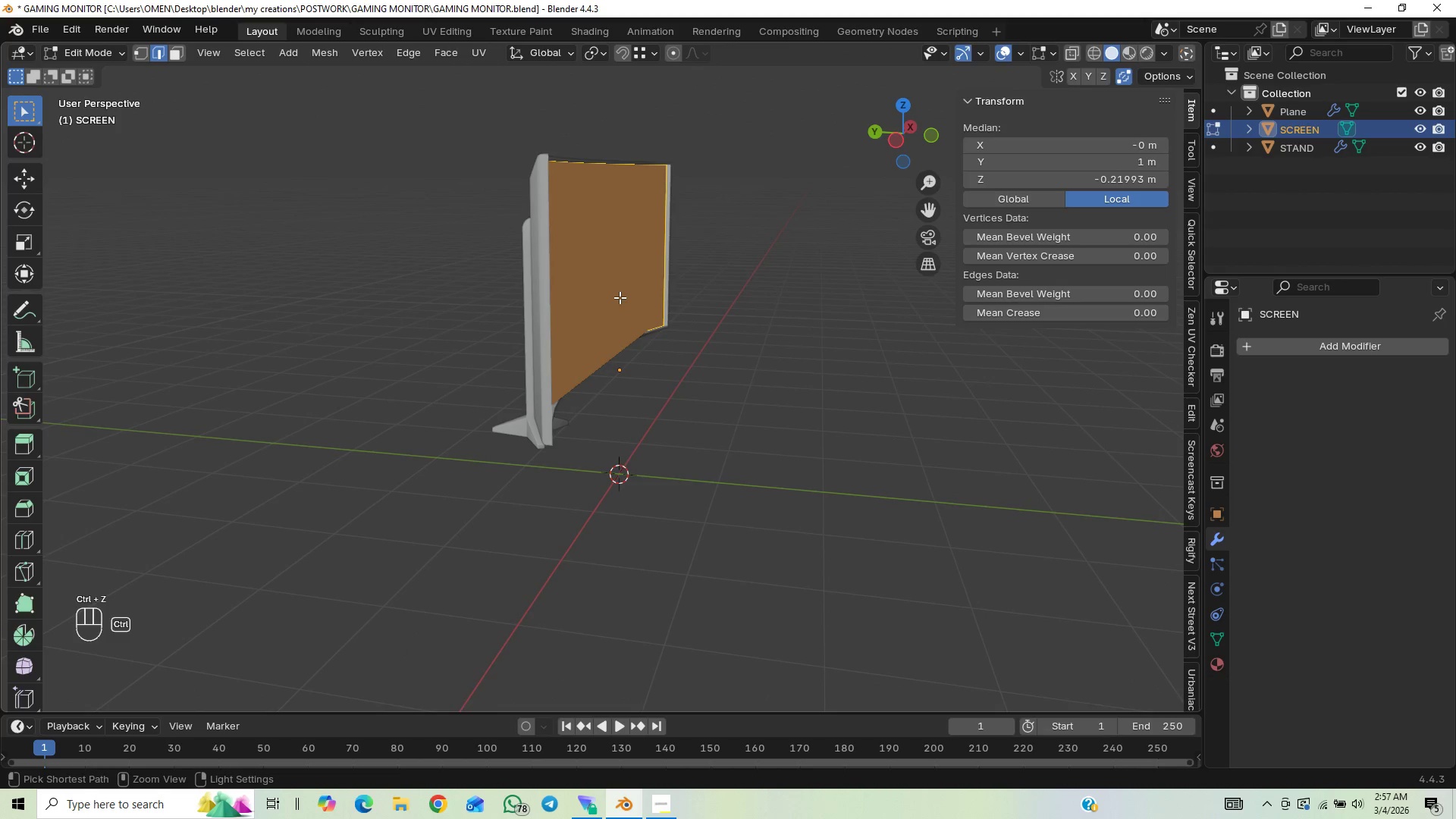 
key(Control+Z)
 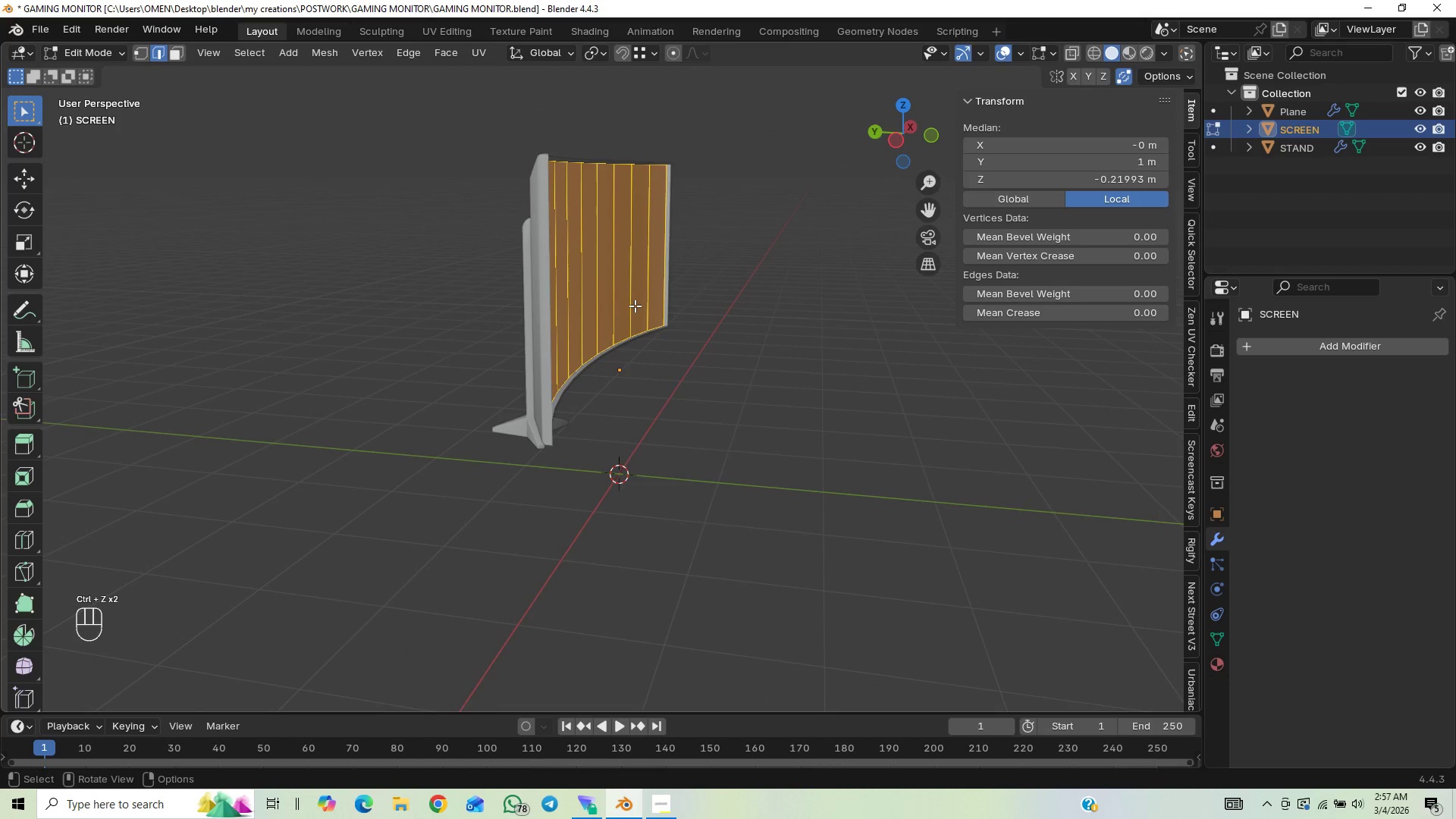 
hold_key(key=ControlLeft, duration=0.45)
 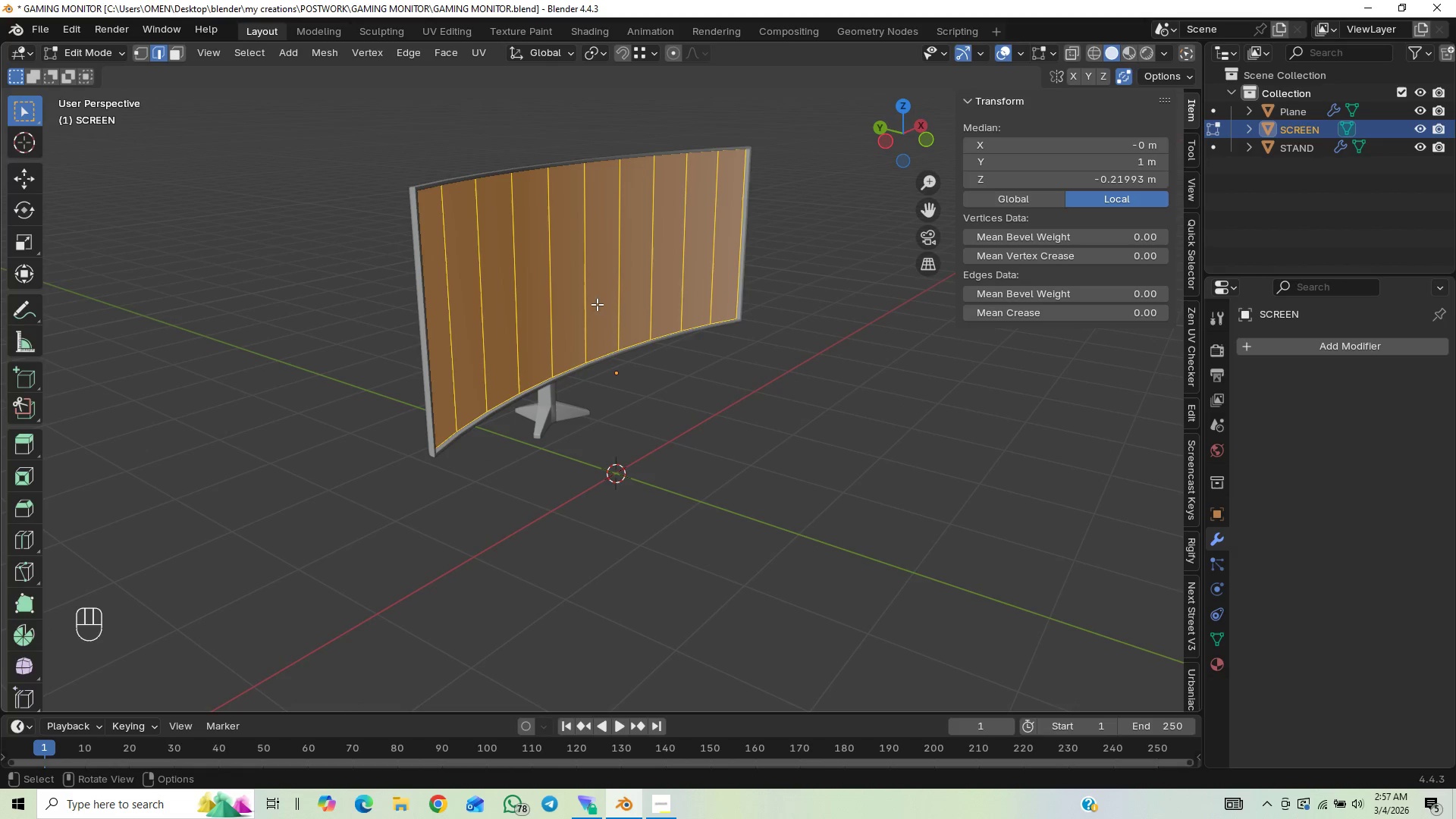 
key(I)
 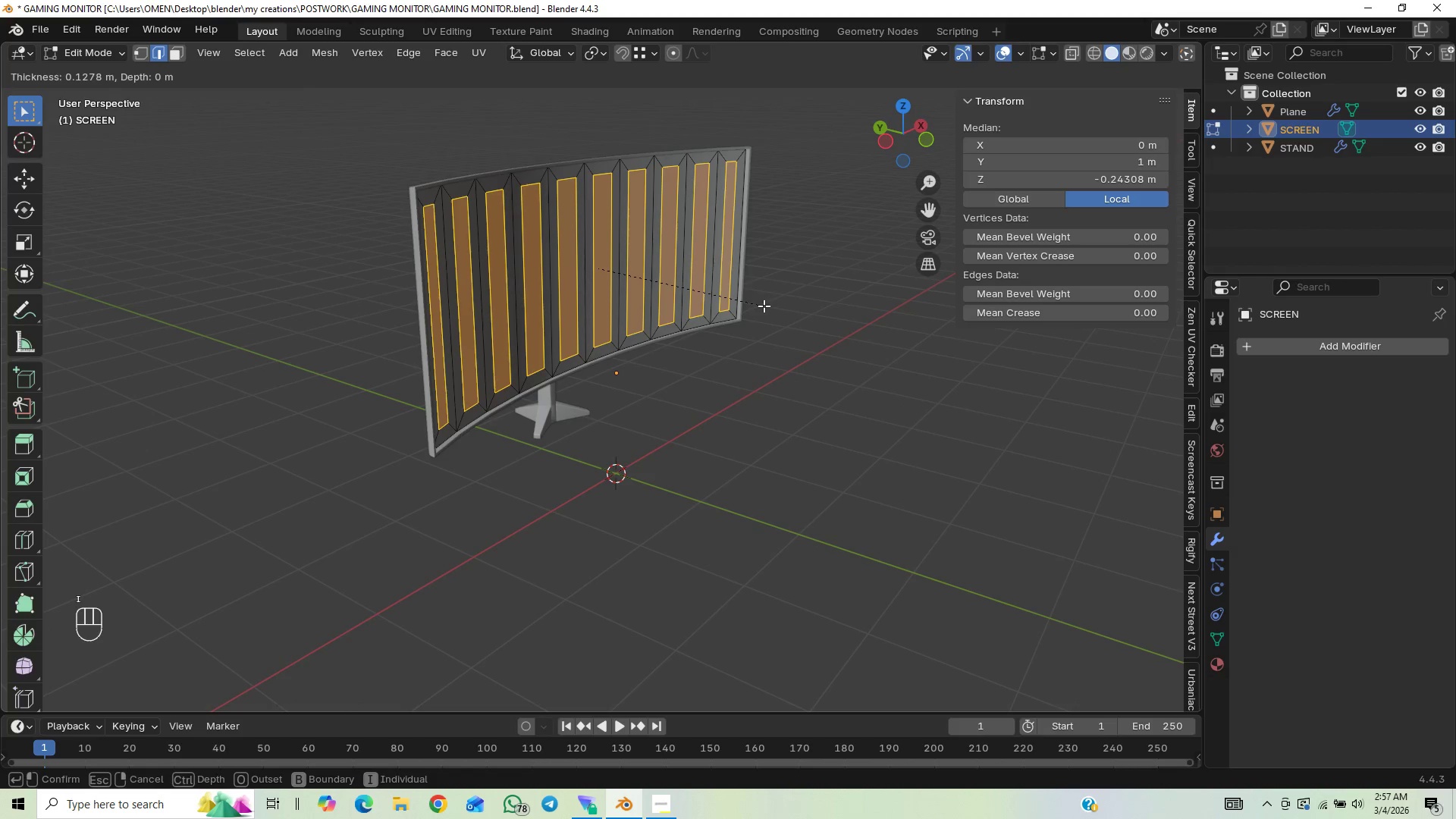 
key(I)
 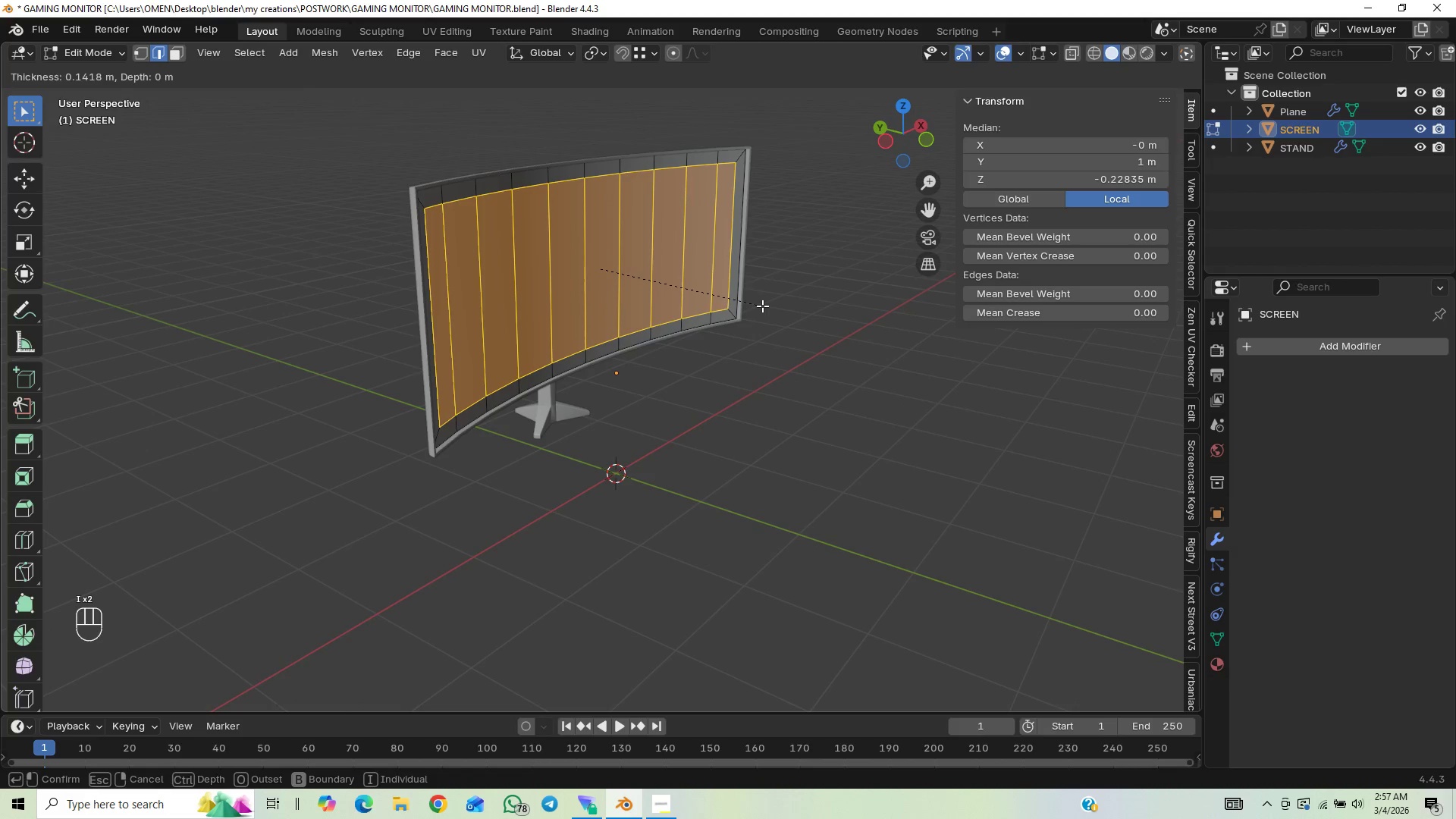 
left_click([762, 306])
 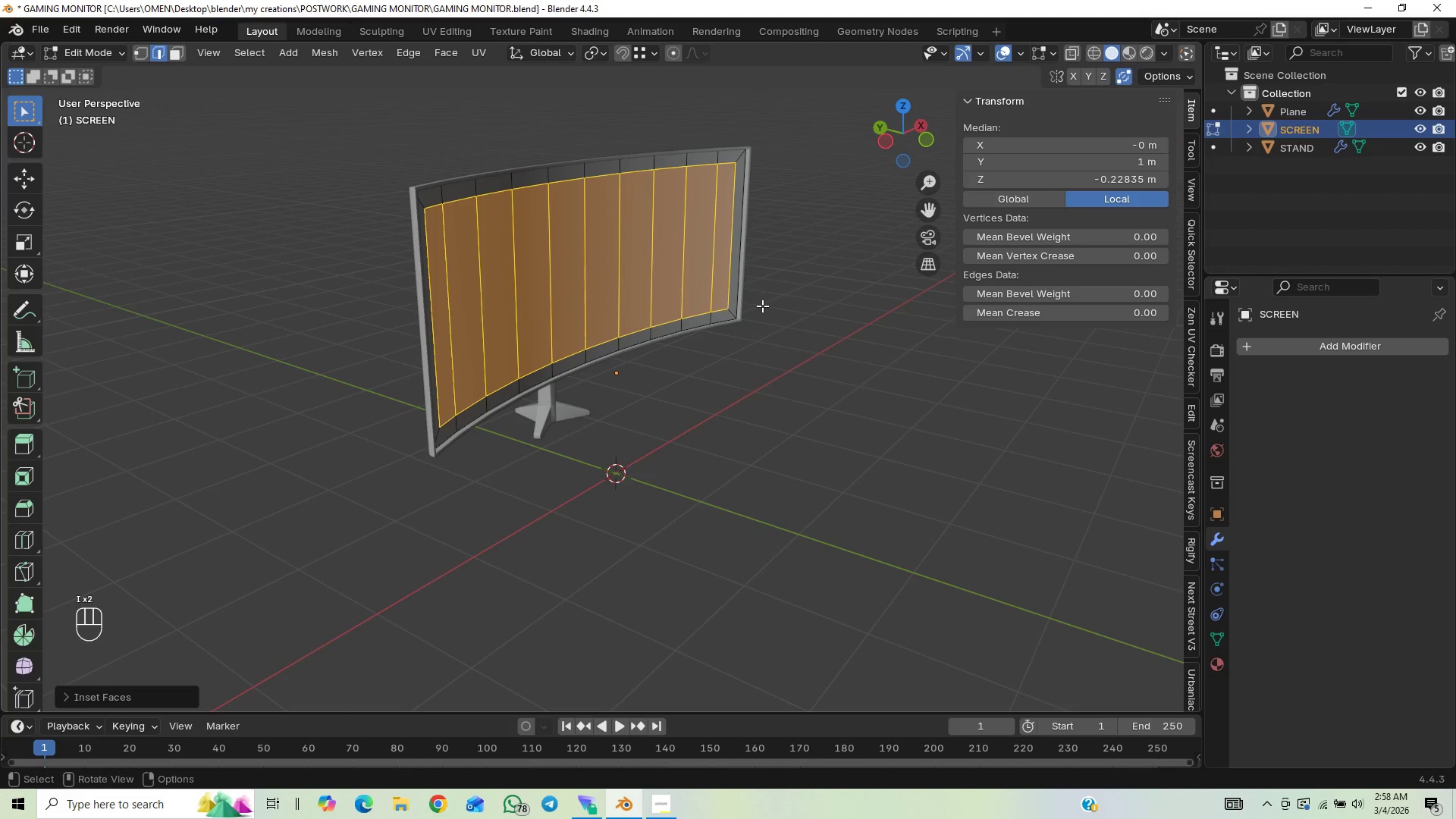 
key(X)
 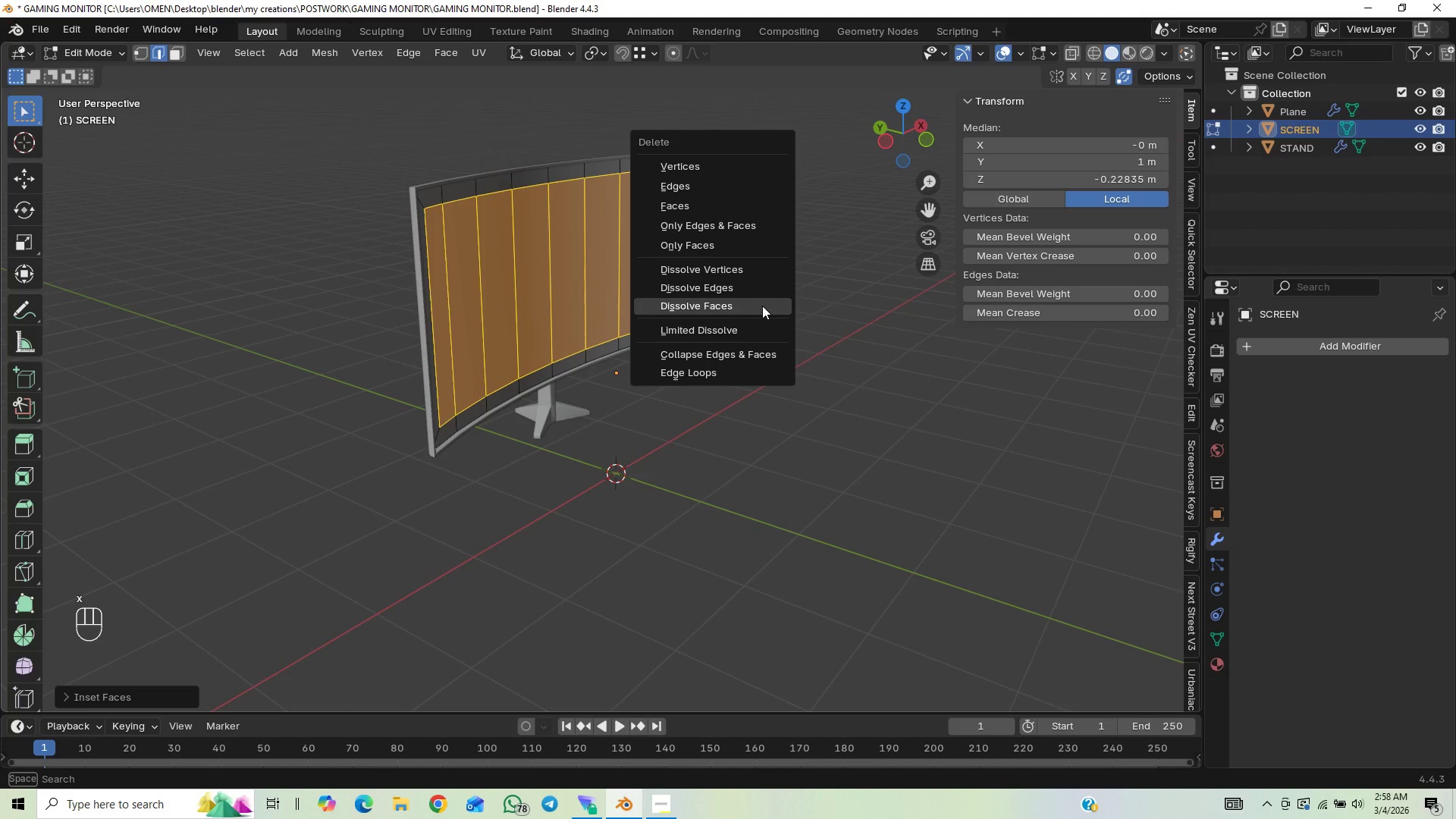 
left_click([762, 306])
 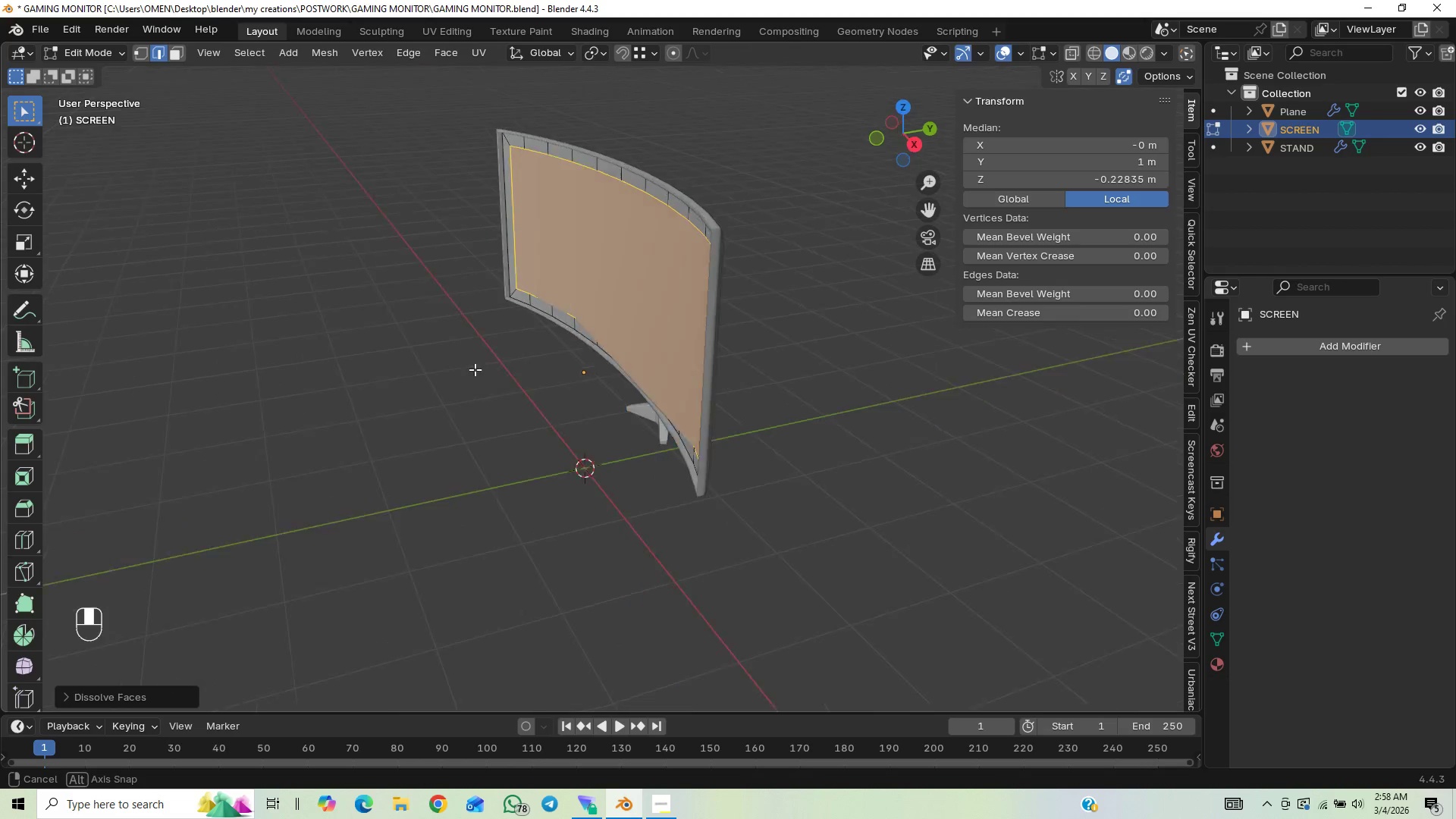 
wait(10.75)
 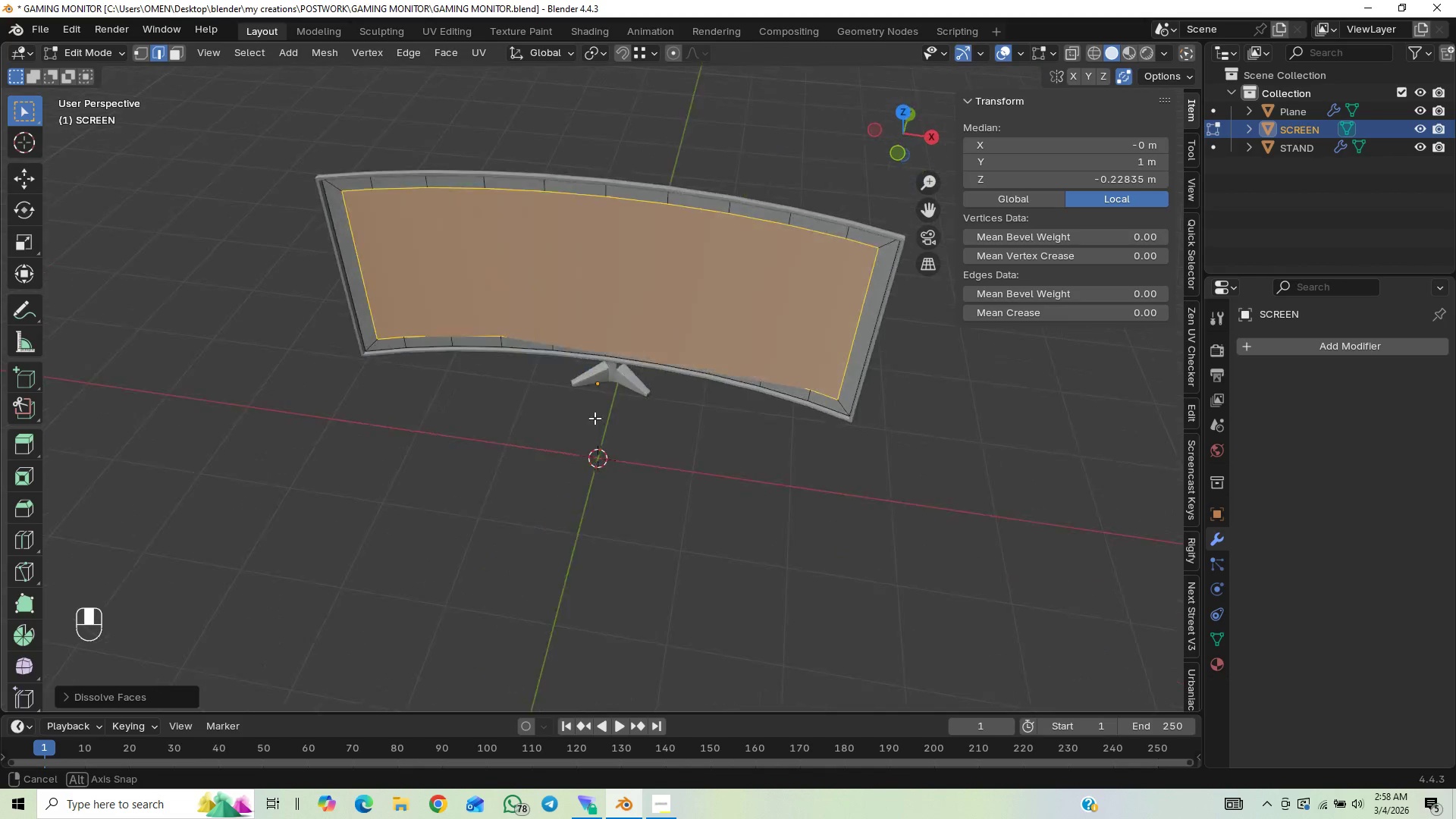 
key(Control+Z)
 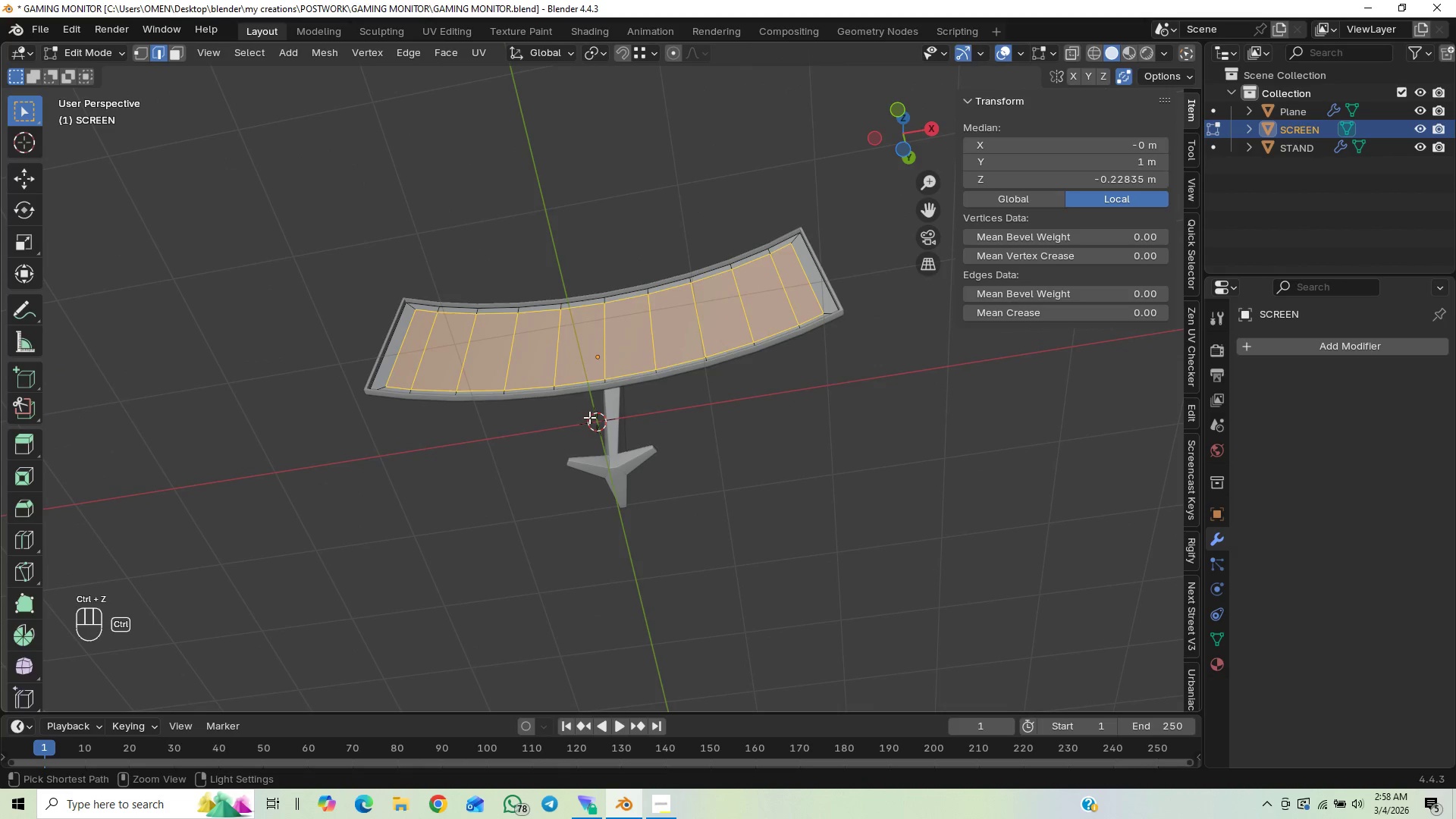 
key(Control+Z)
 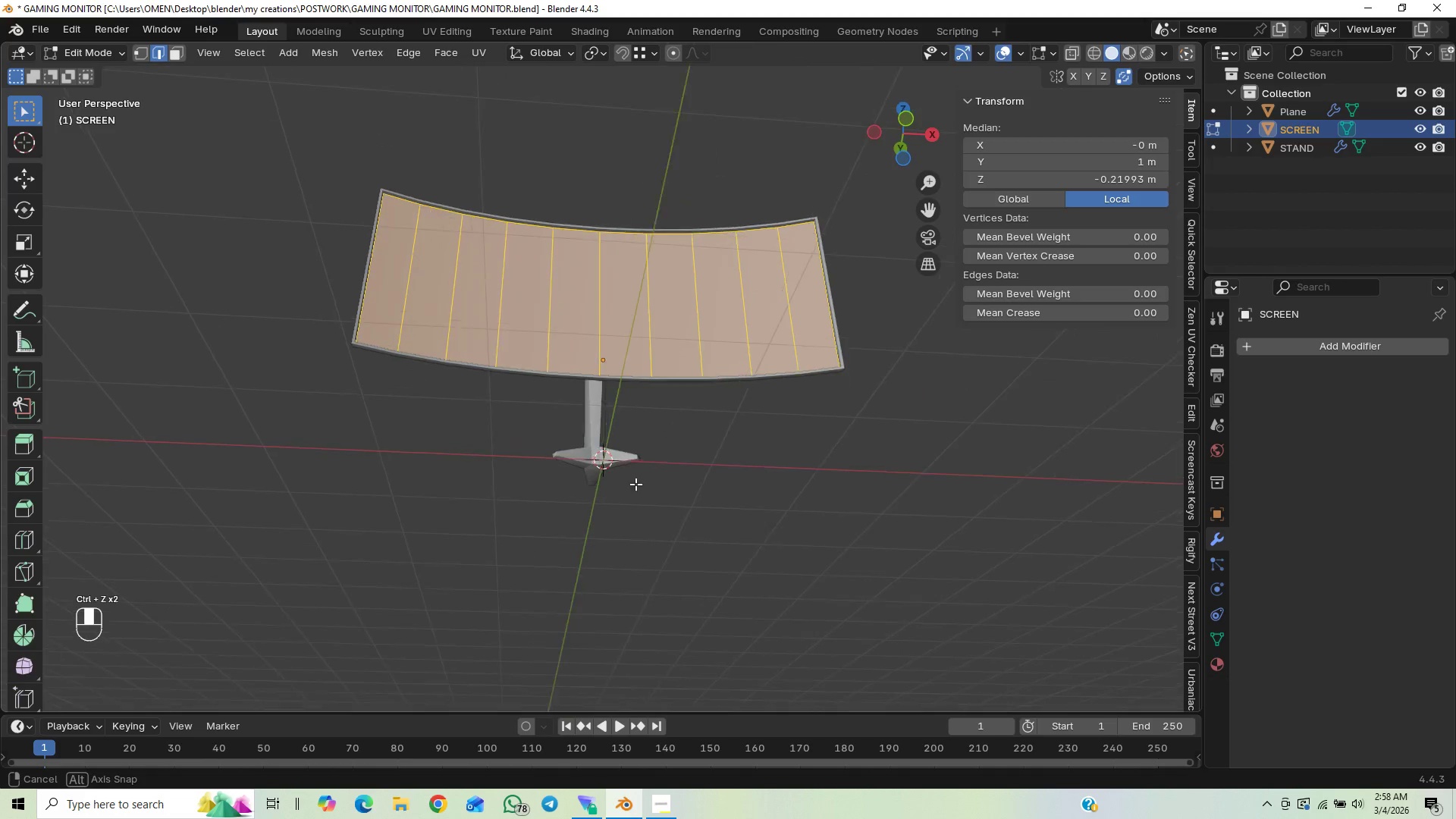 
key(X)
 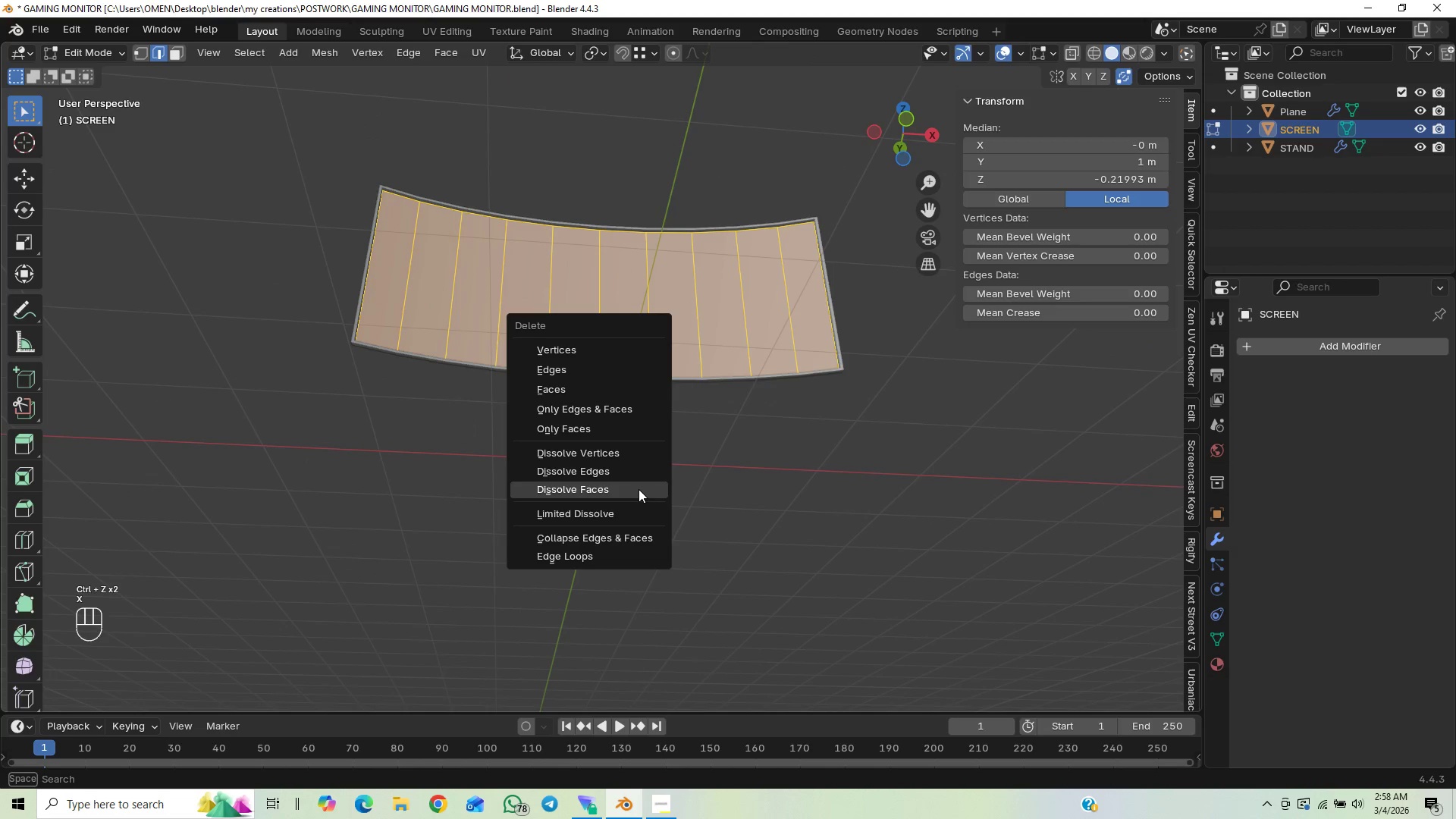 
left_click([639, 489])
 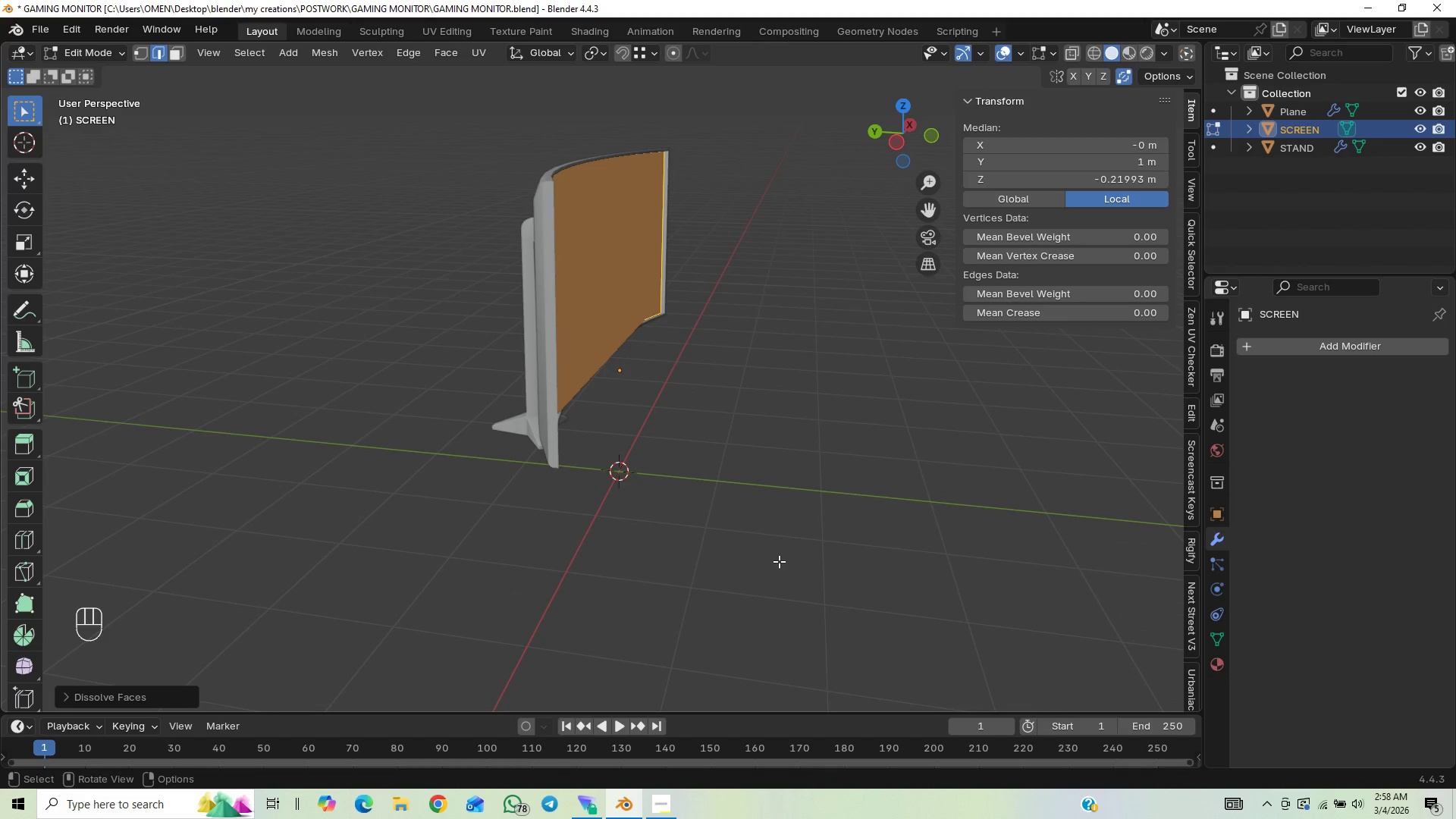 
wait(5.22)
 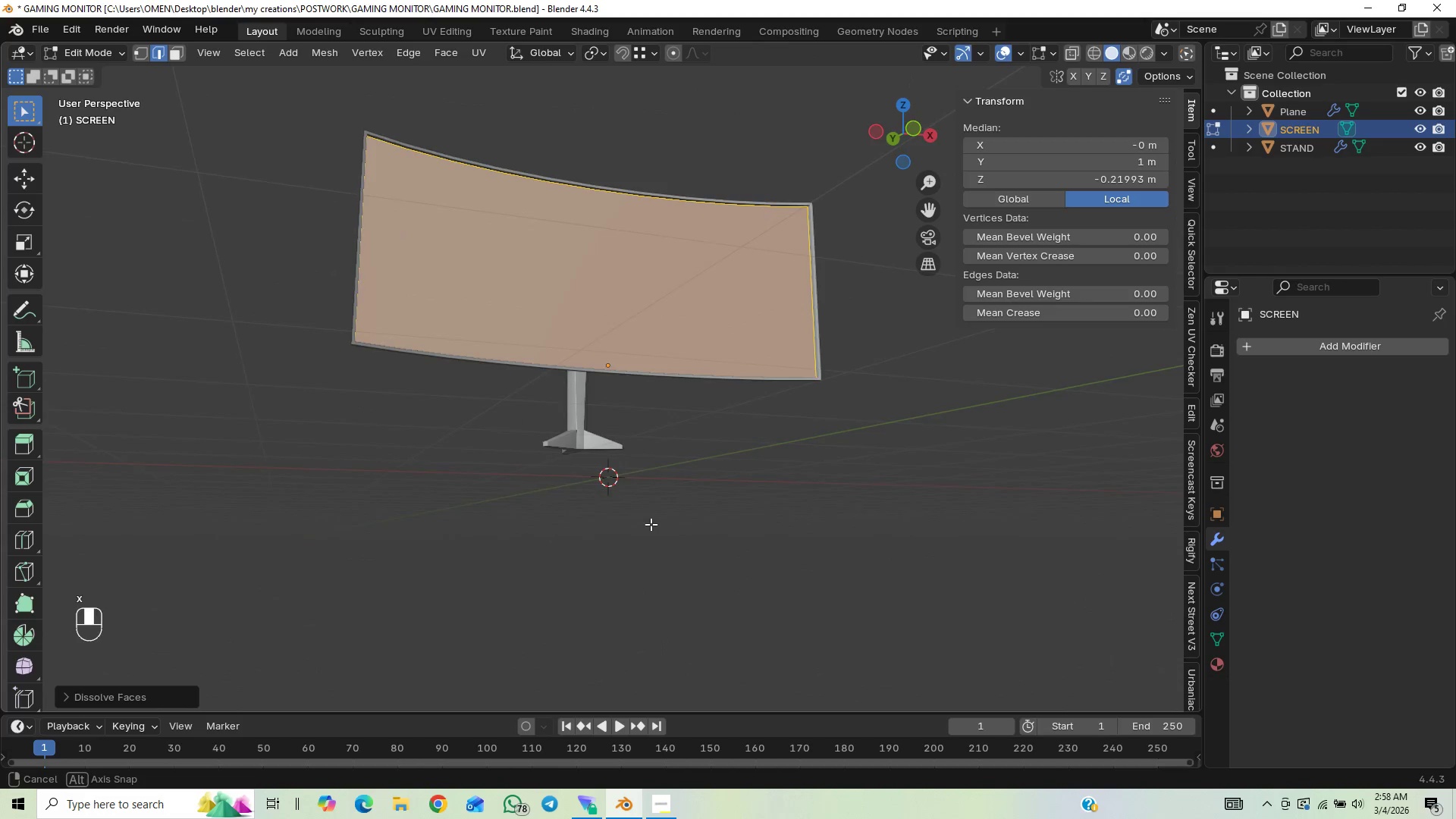 
scroll: coordinate [732, 458], scroll_direction: up, amount: 2.0
 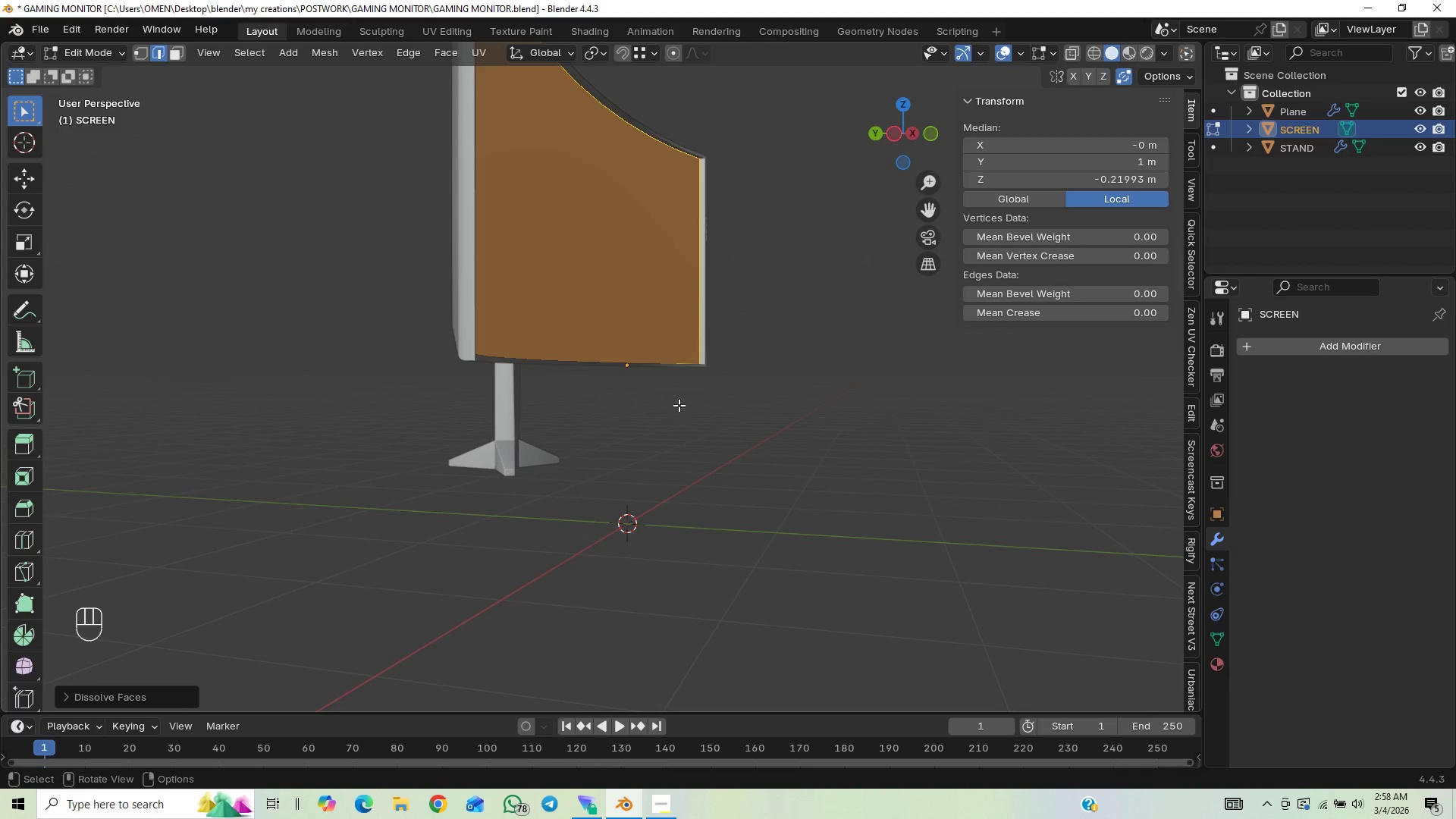 
hold_key(key=ShiftLeft, duration=0.44)
 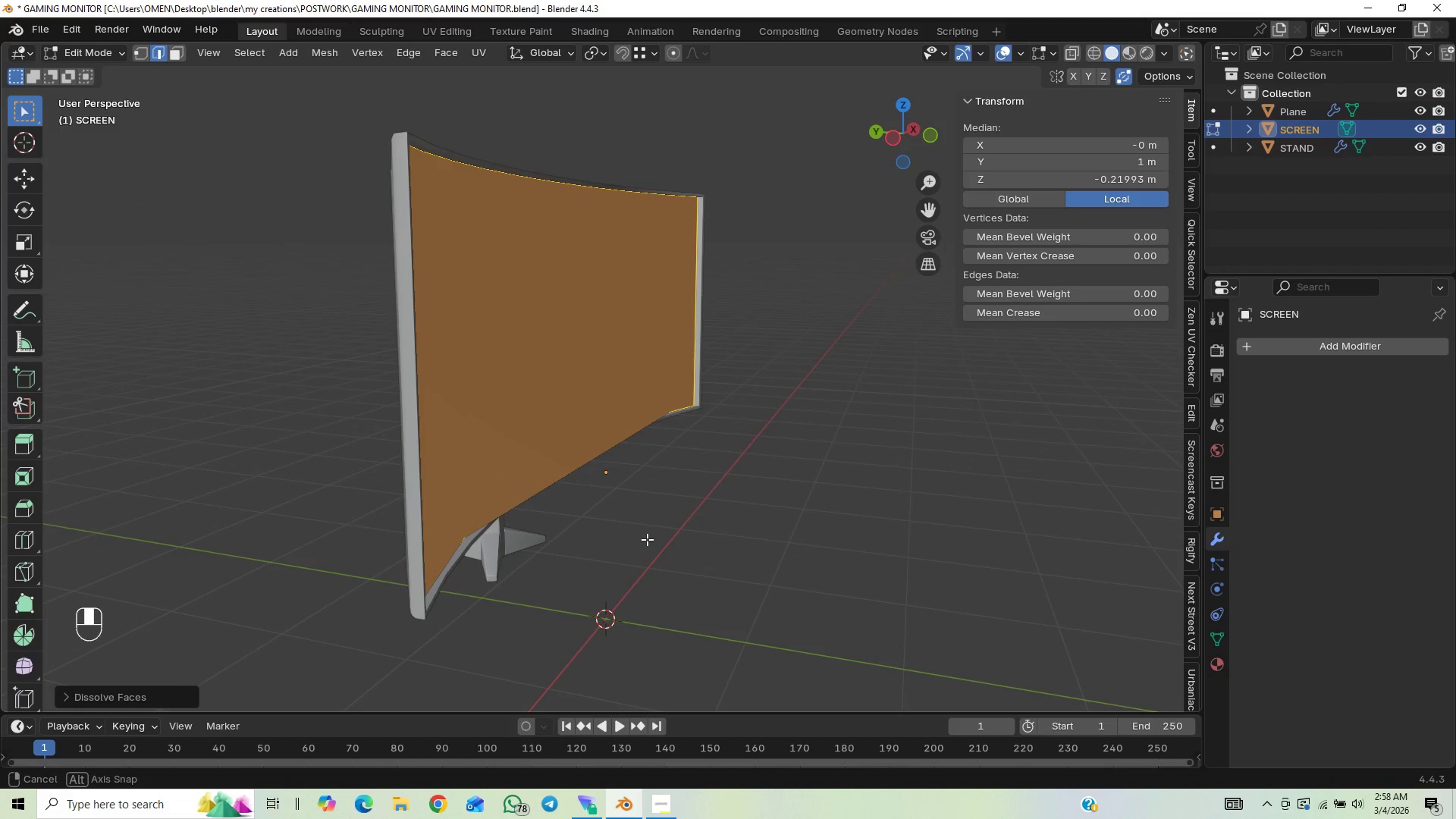 
scroll: coordinate [647, 539], scroll_direction: up, amount: 17.0
 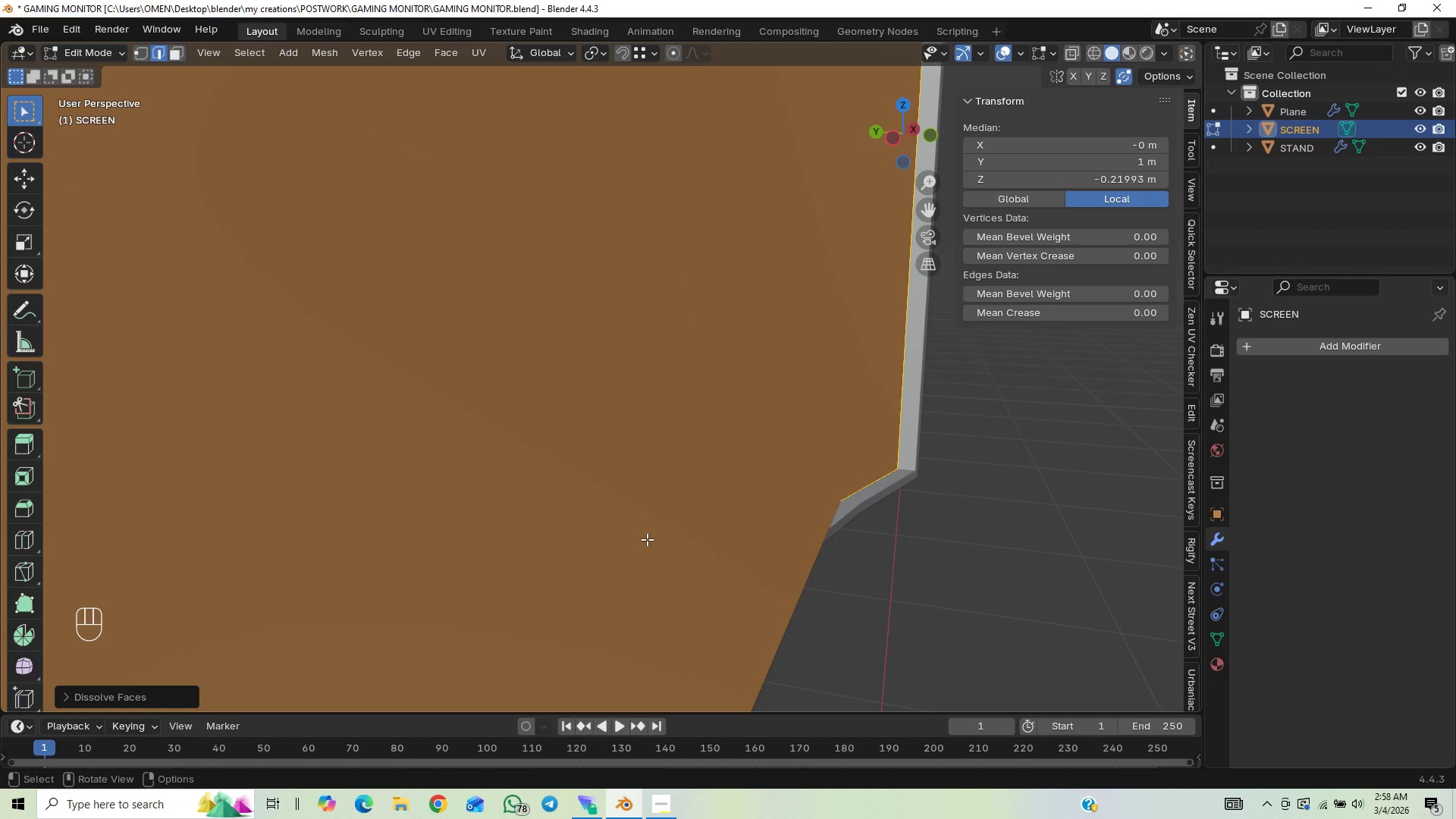 
scroll: coordinate [737, 543], scroll_direction: down, amount: 11.0
 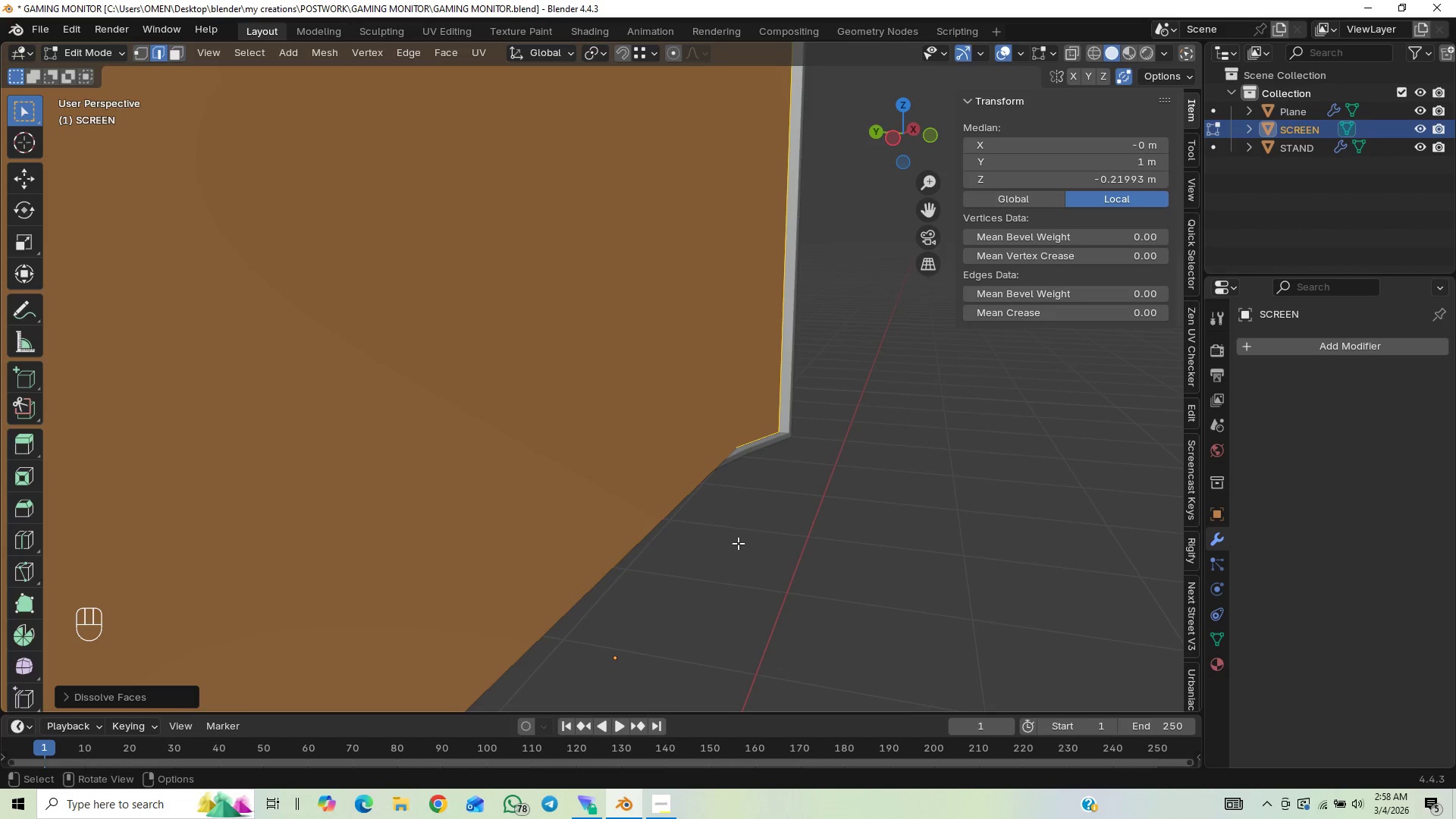 
type(gy)
 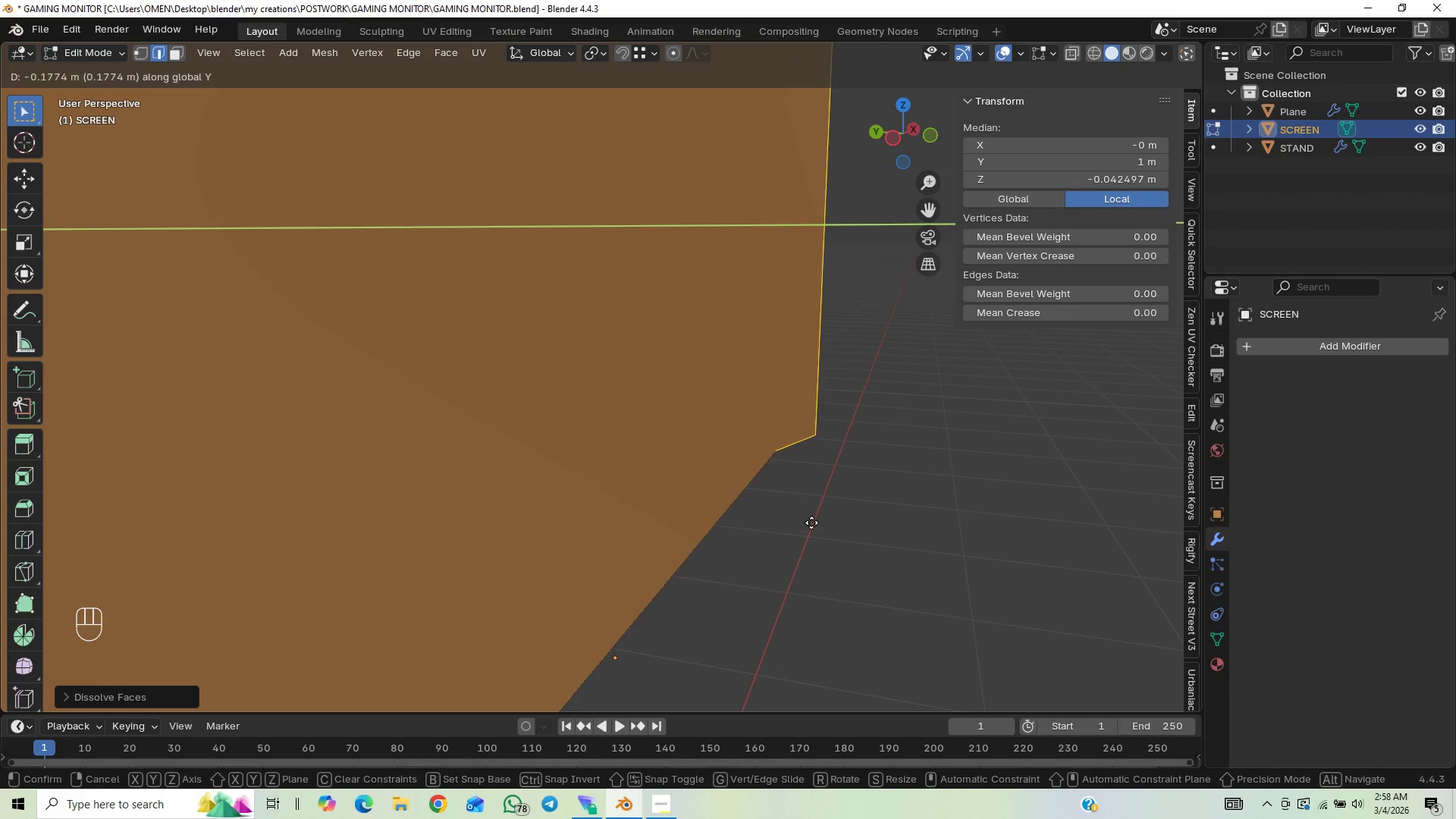 
scroll: coordinate [839, 537], scroll_direction: down, amount: 8.0
 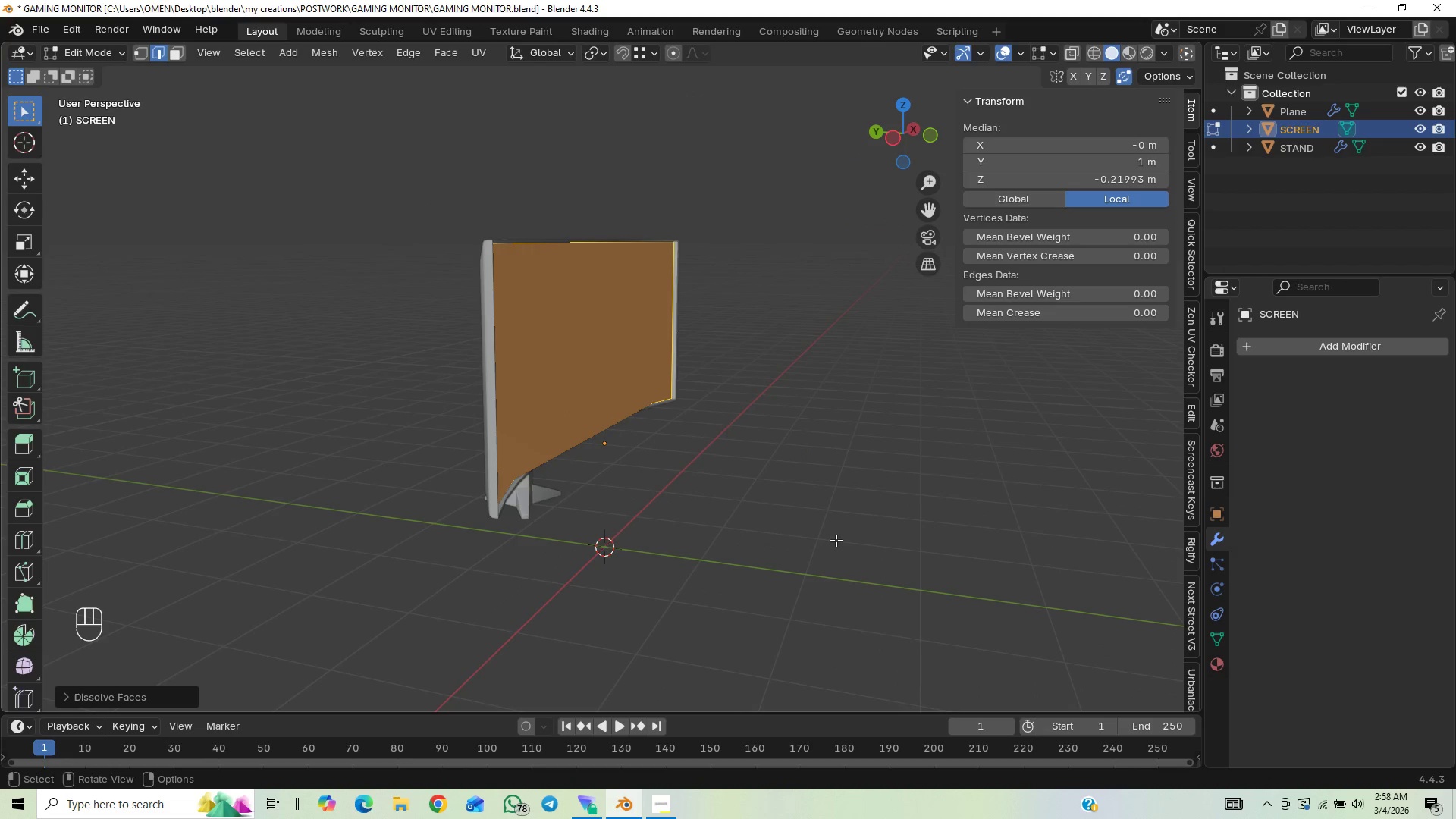 
key(R)
 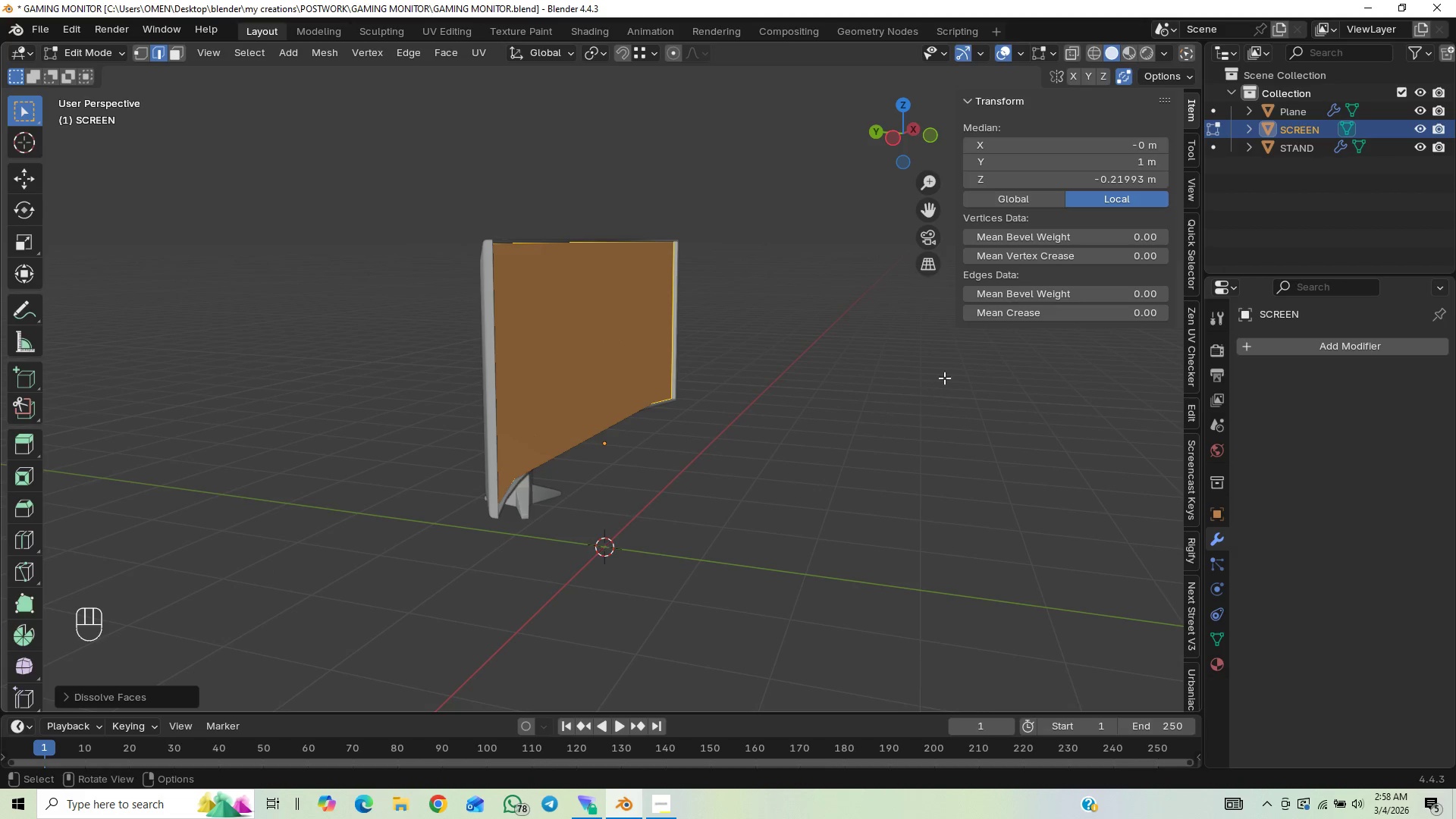 
wait(7.05)
 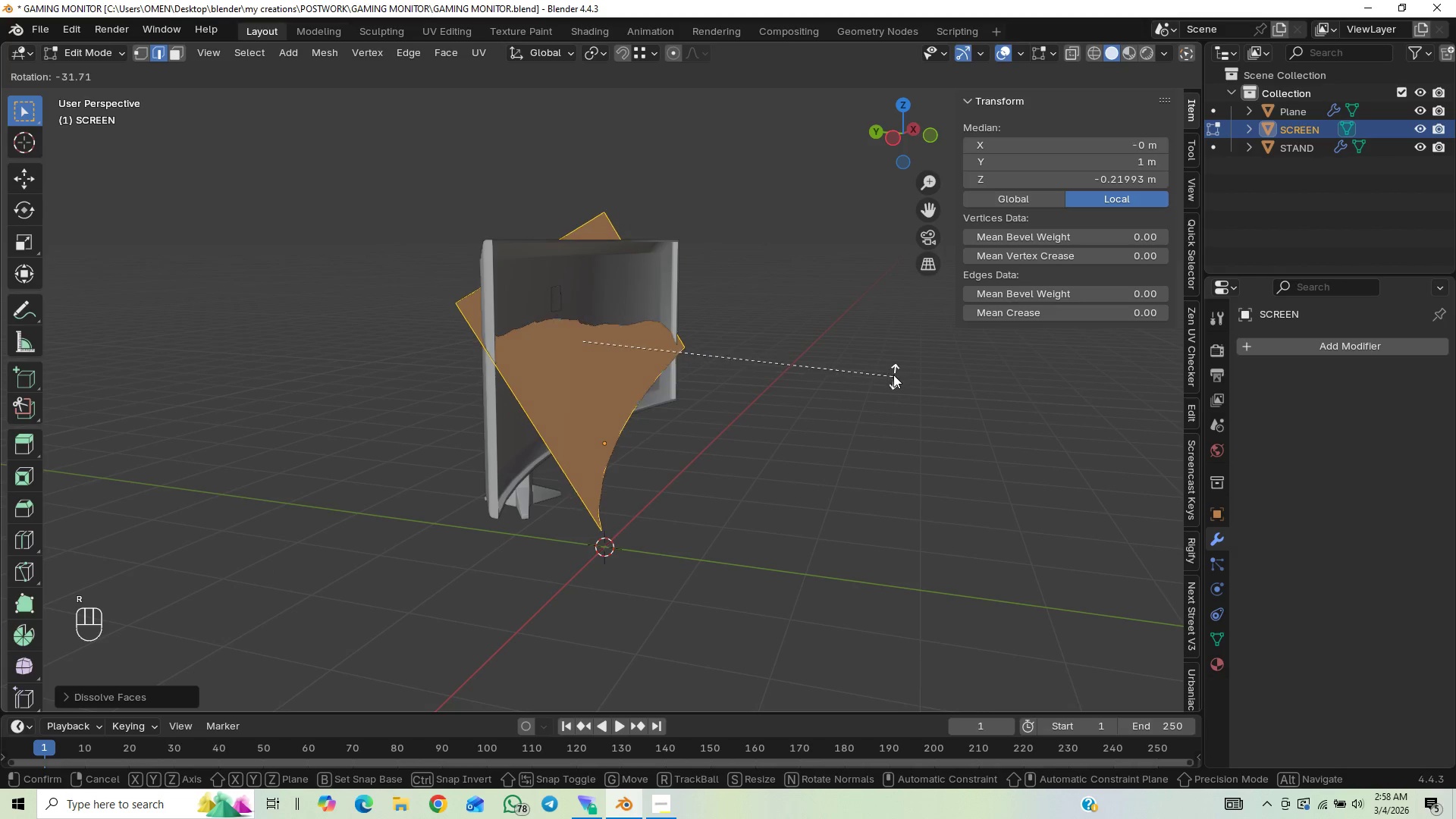 
left_click_drag(start_coordinate=[1057, 297], to_coordinate=[775, 413])
 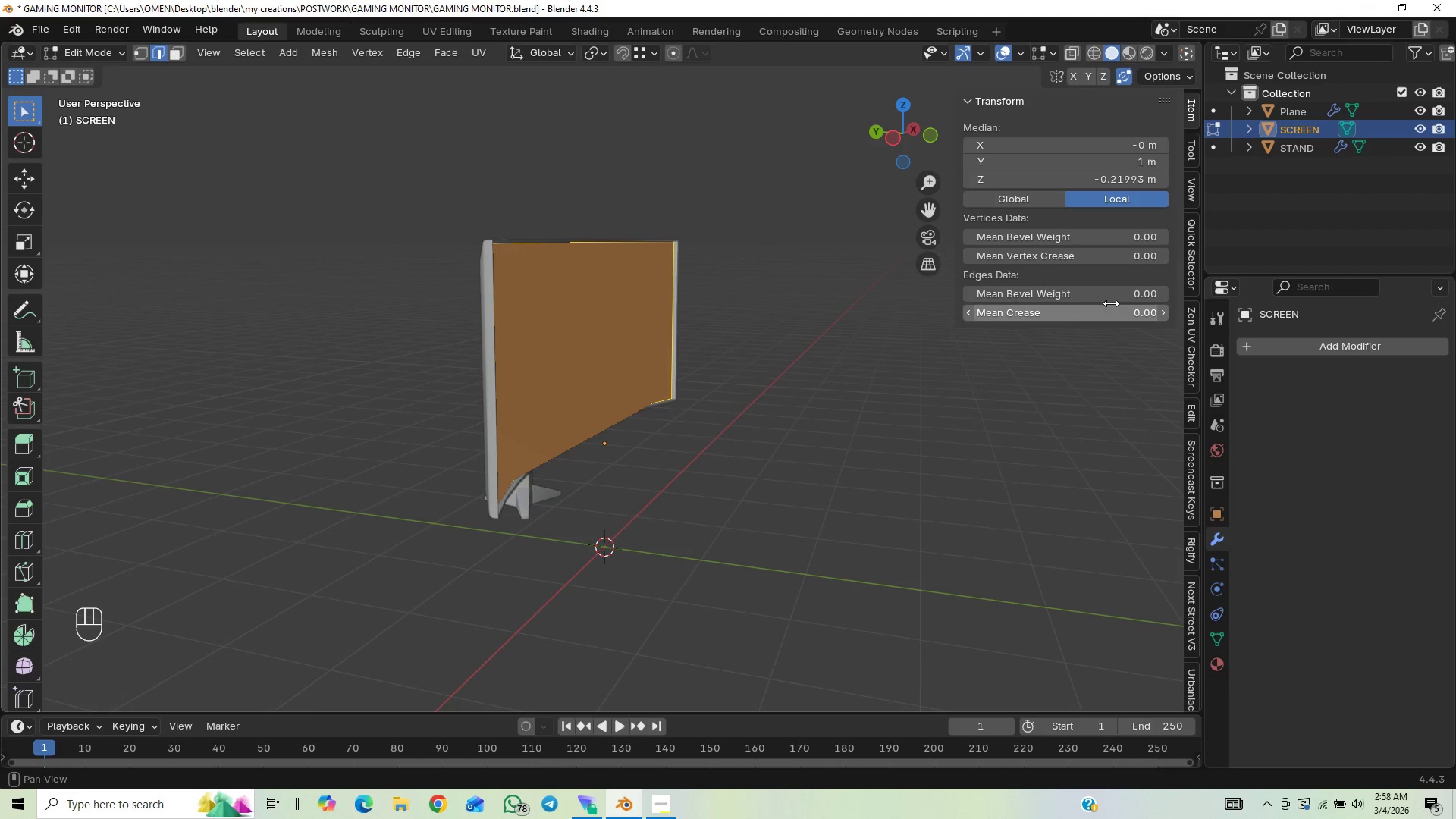 
left_click_drag(start_coordinate=[1111, 307], to_coordinate=[819, 411])
 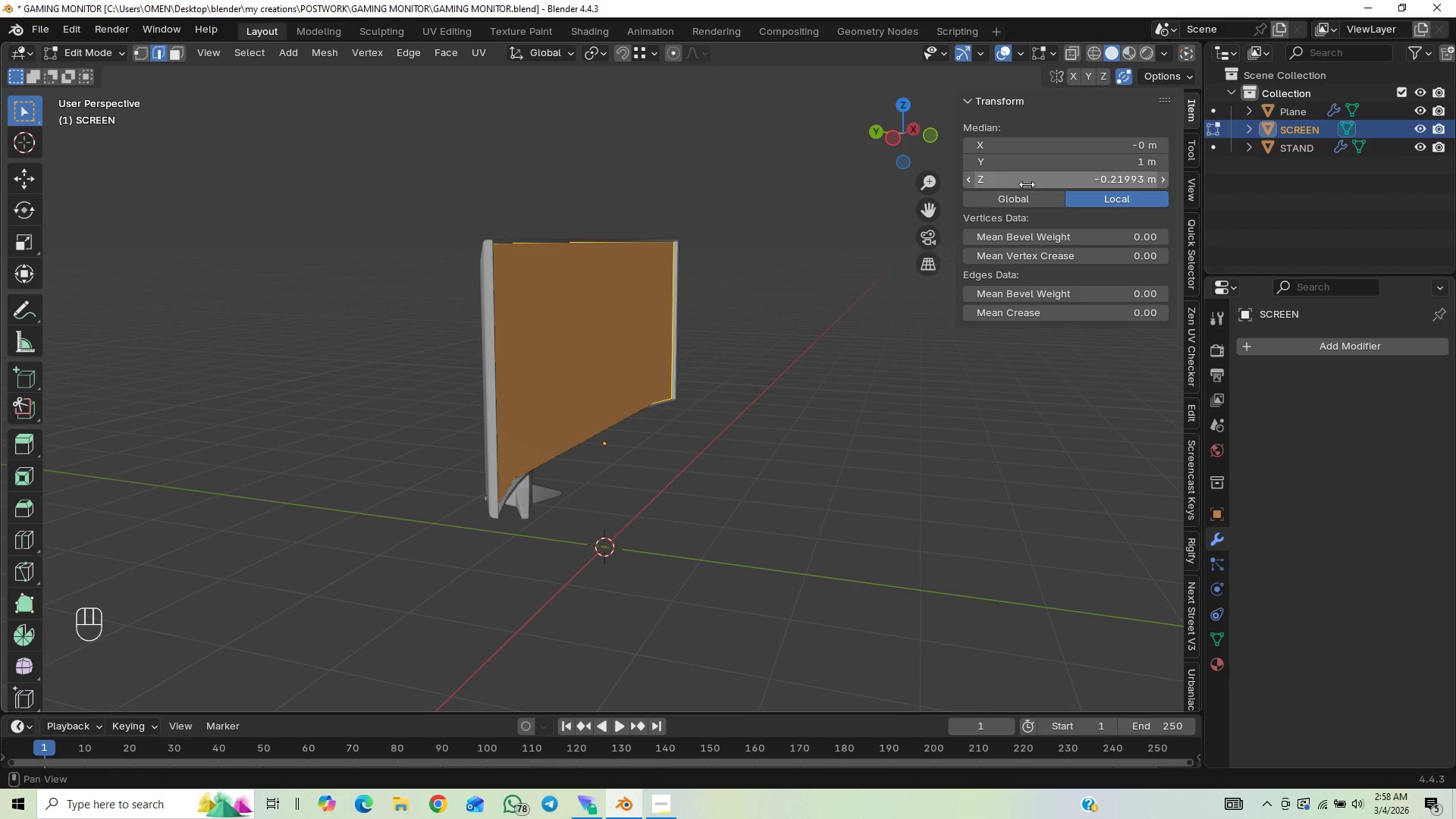 
left_click([1018, 201])
 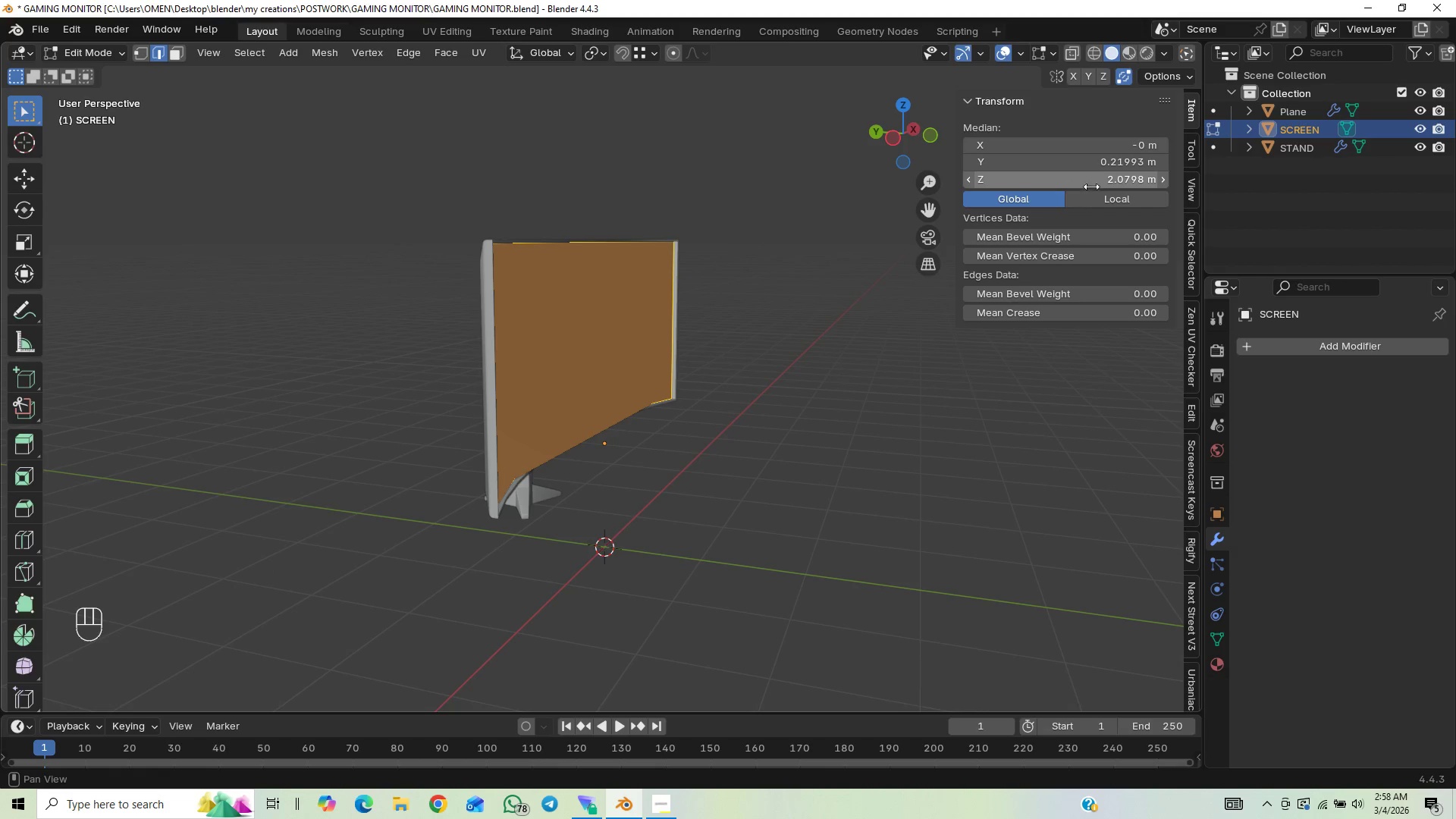 
left_click([1098, 198])
 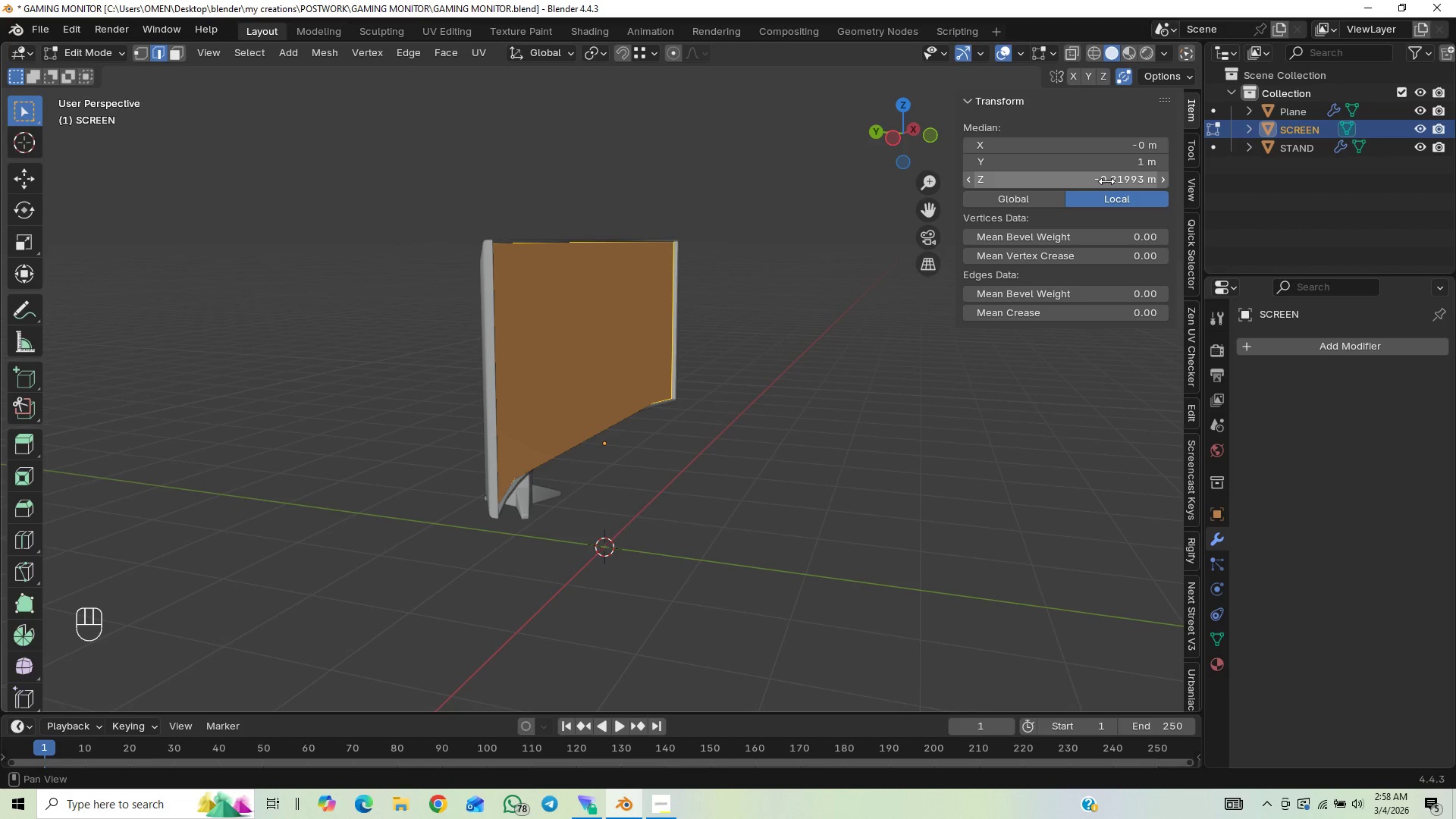 
left_click([1107, 180])
 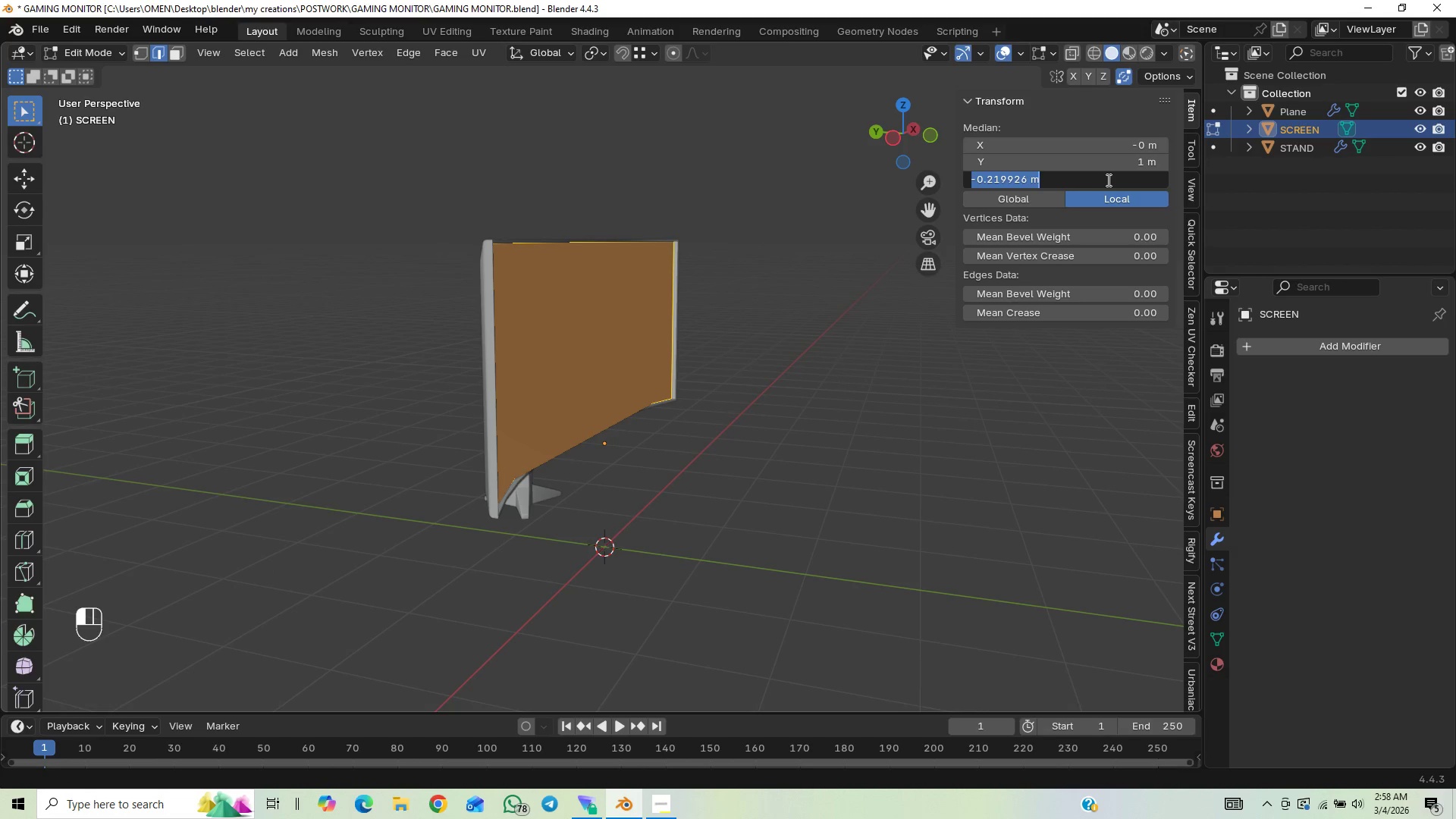 
key(0)
 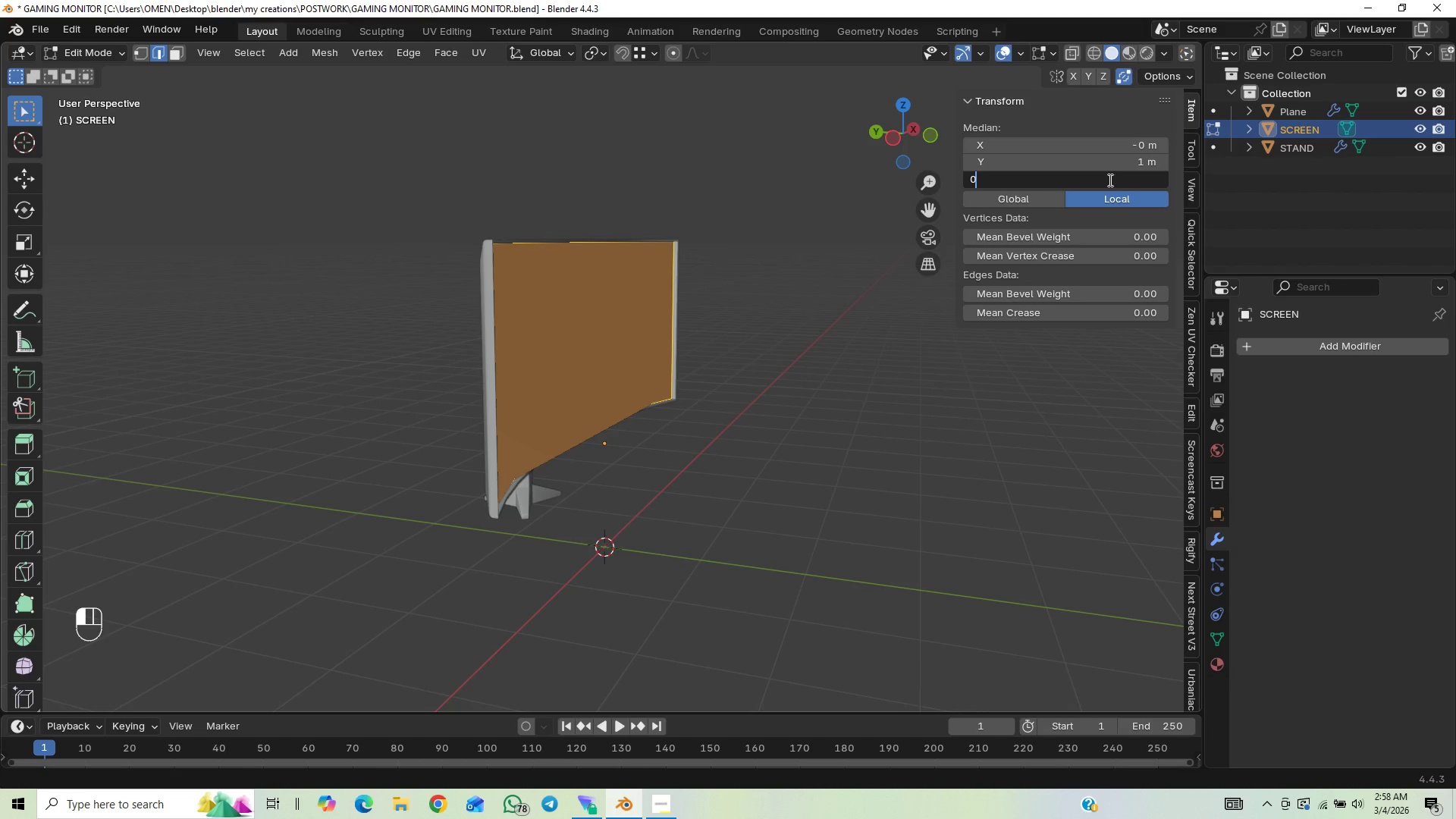 
key(Enter)
 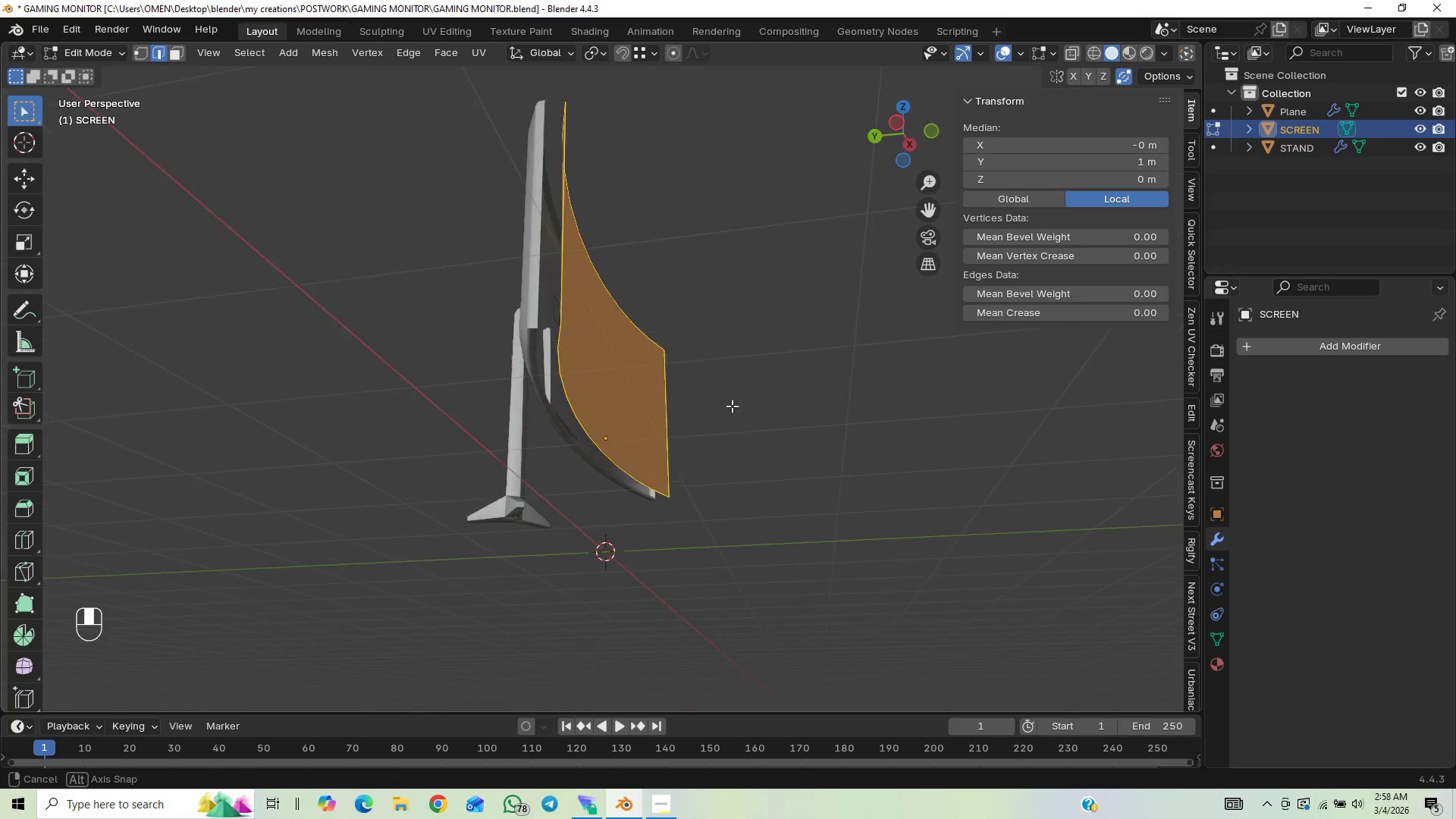 
key(Control+Z)
 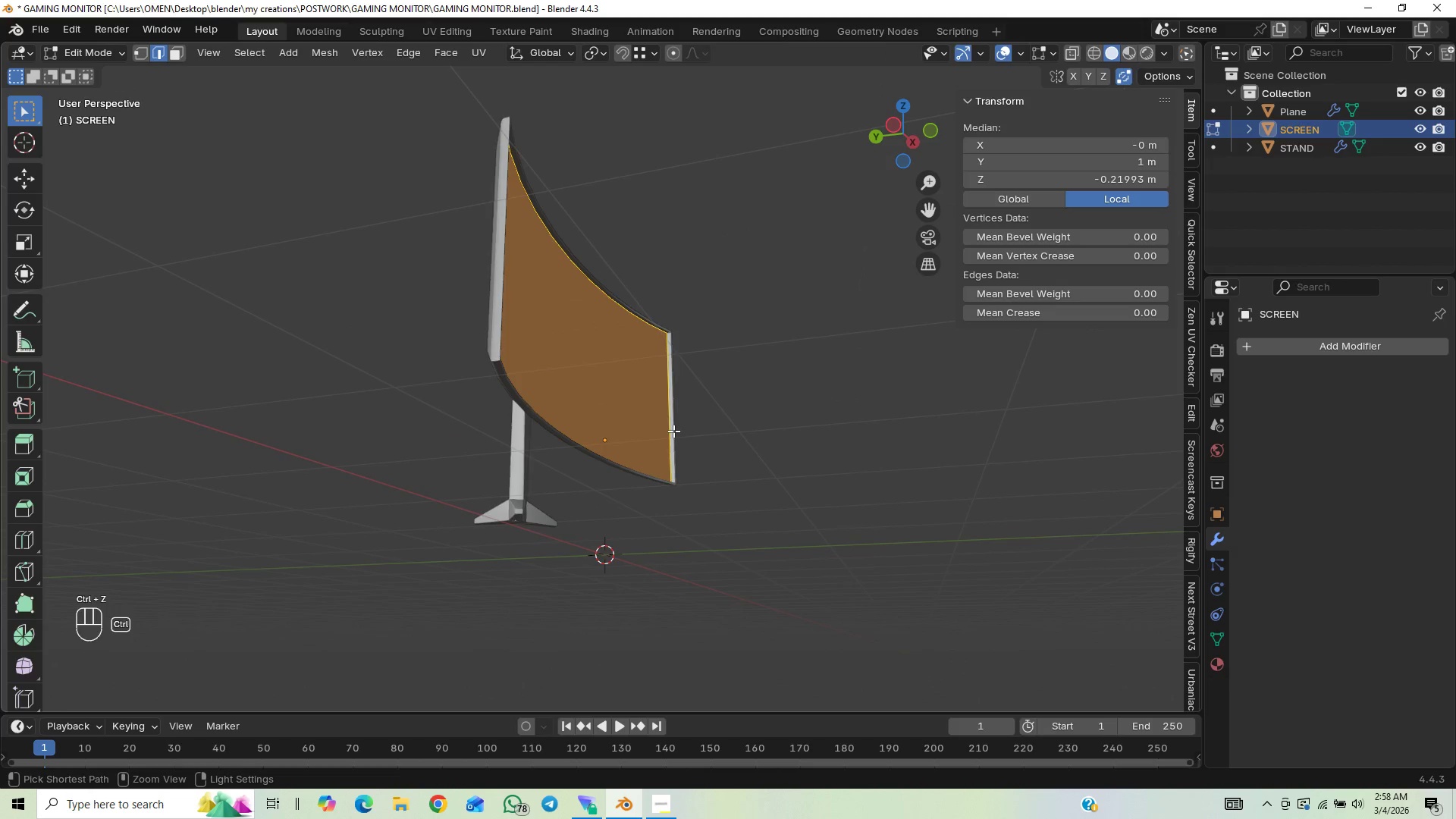 
key(Control+Z)
 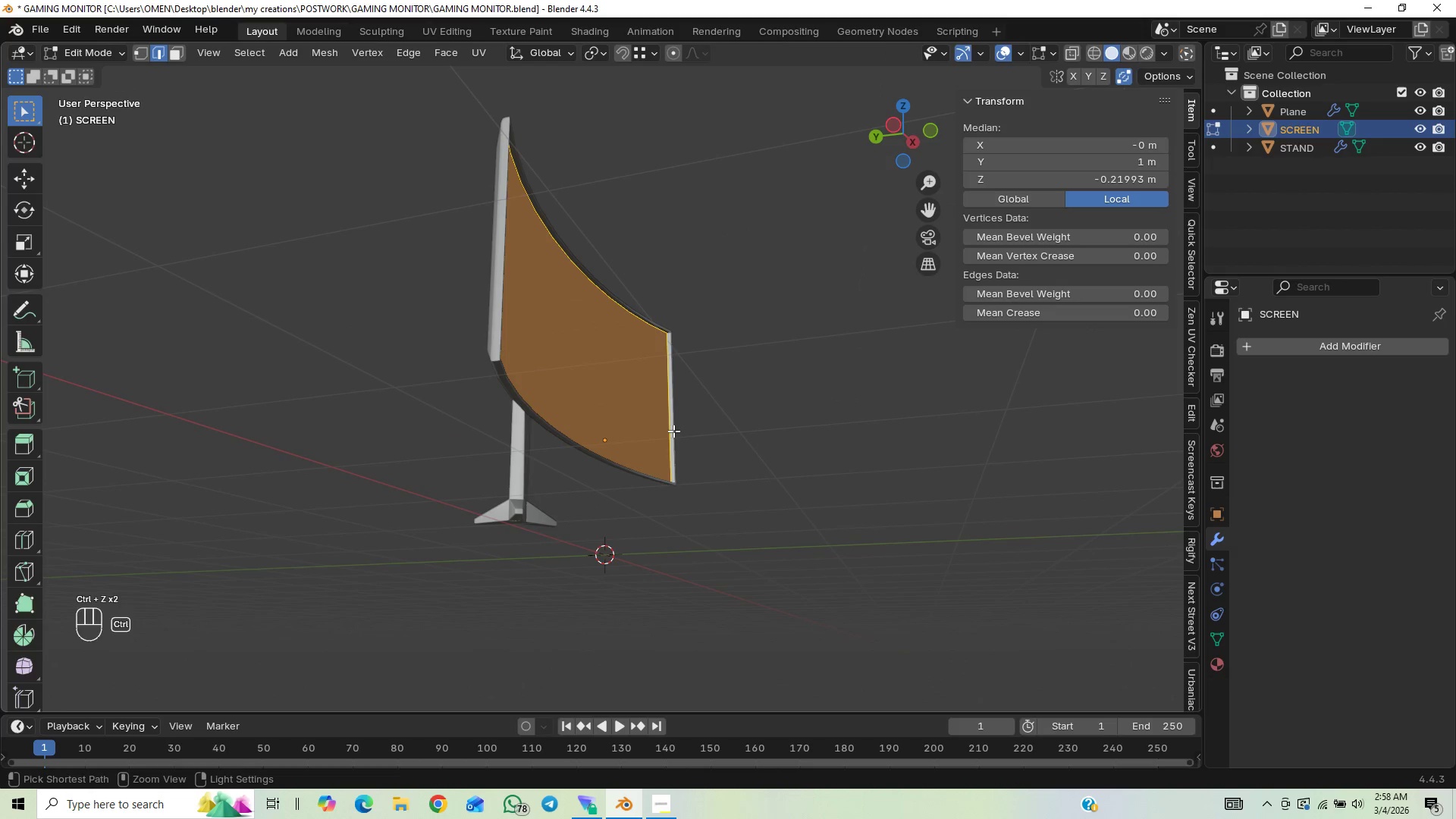 
key(Control+Z)
 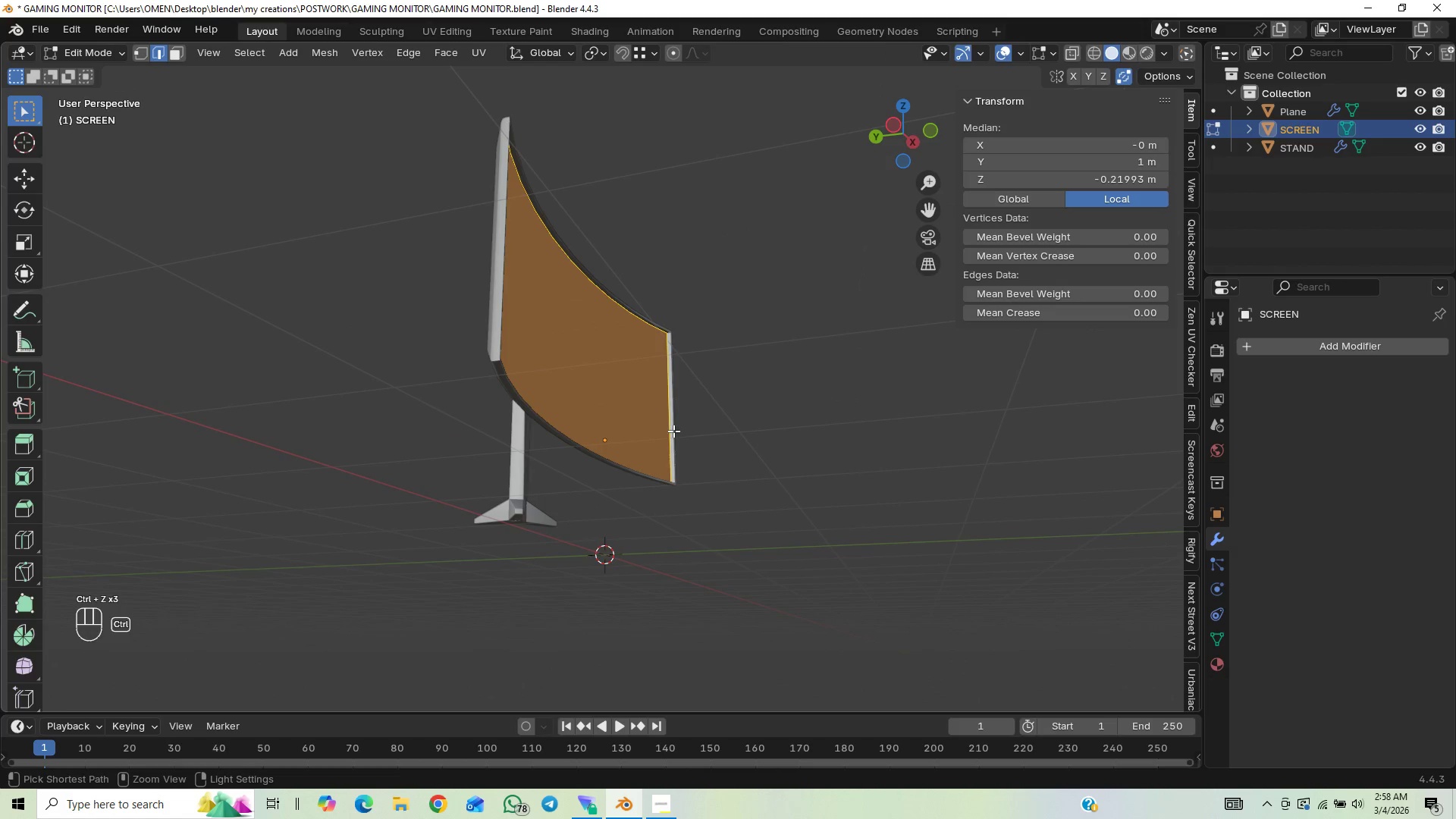 
key(Control+Z)
 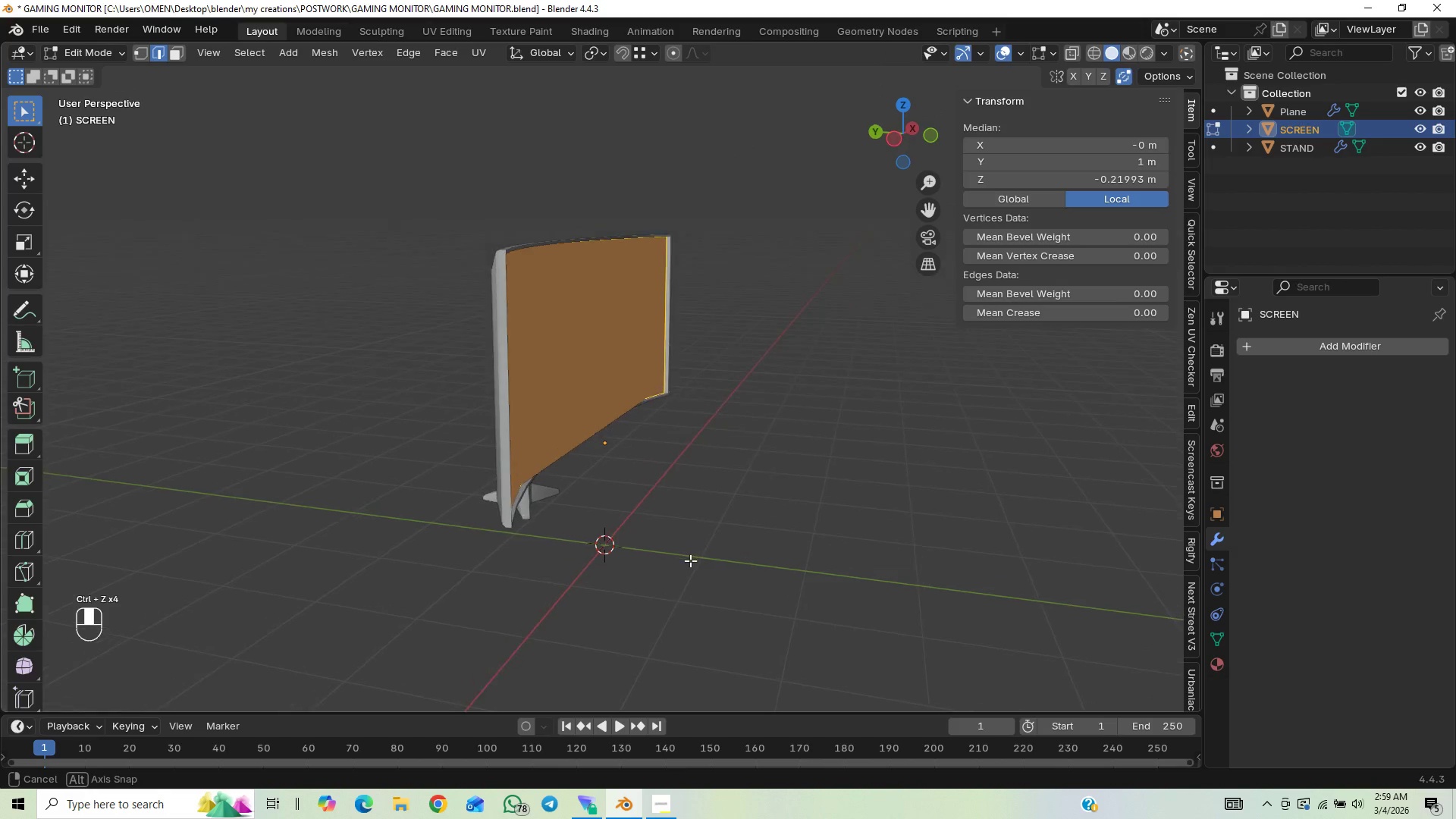 
key(Control+Z)
 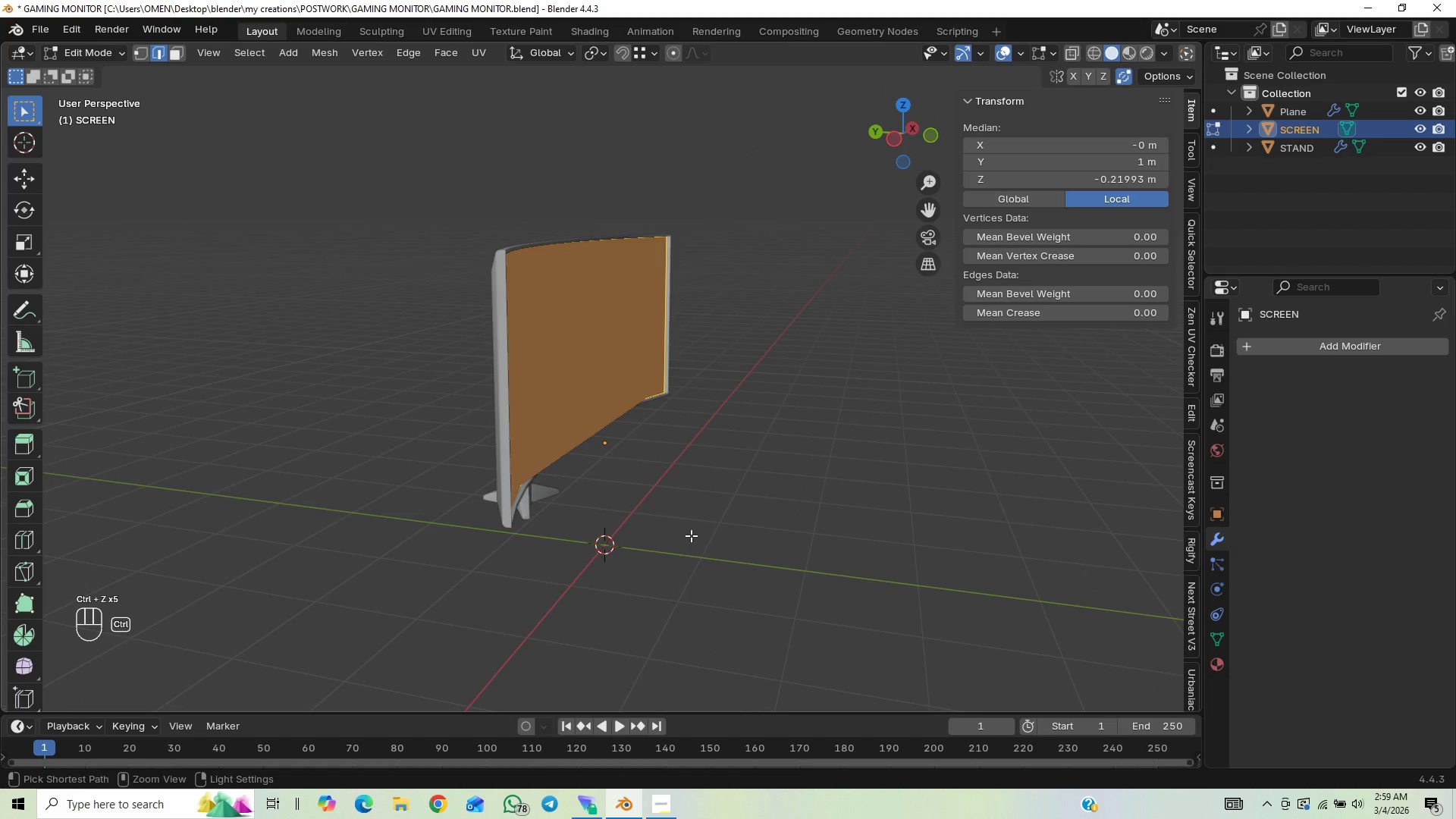 
key(Control+Z)
 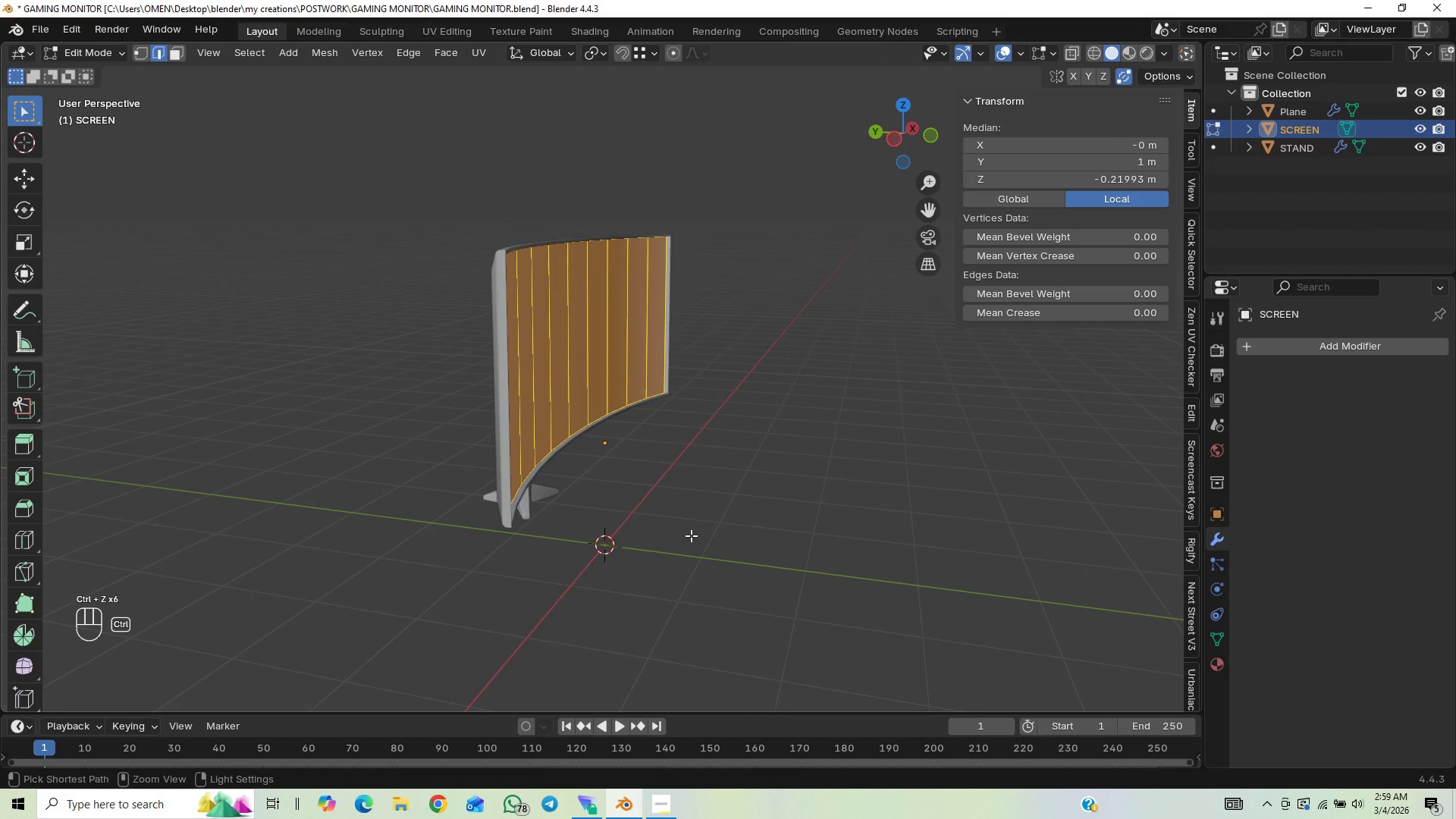 
key(Control+Z)
 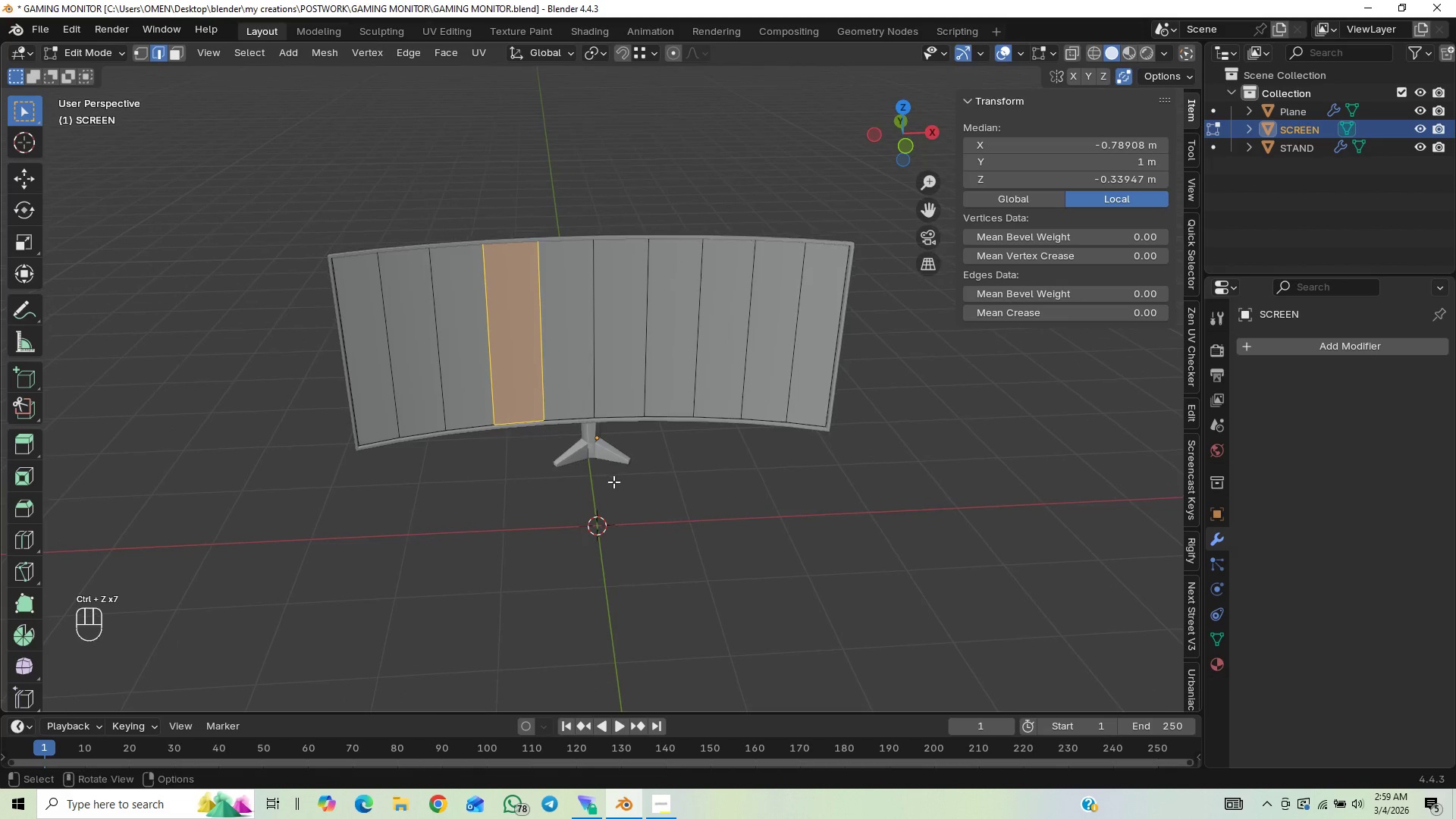 
left_click([727, 482])
 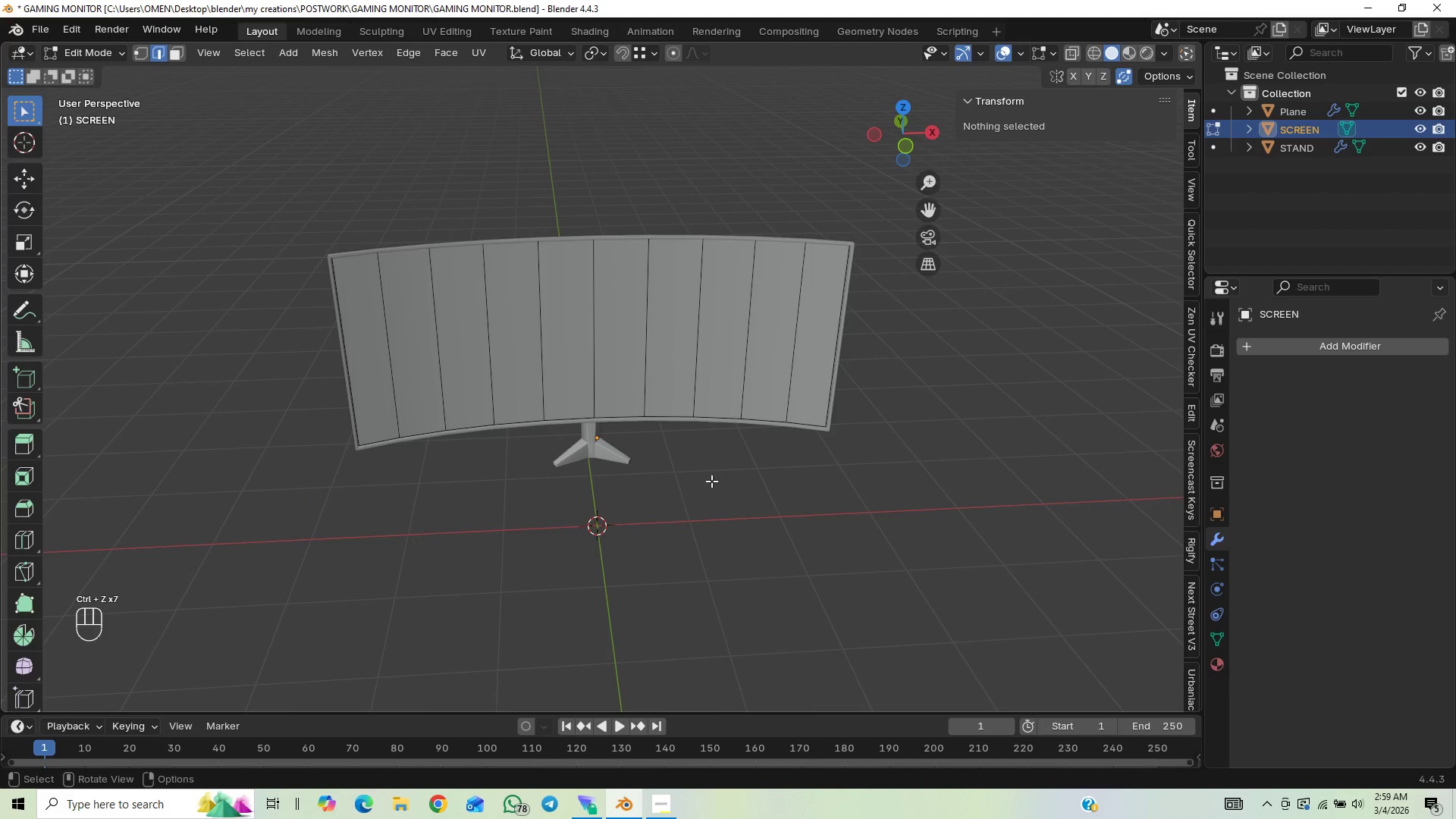 
scroll: coordinate [708, 485], scroll_direction: down, amount: 1.0
 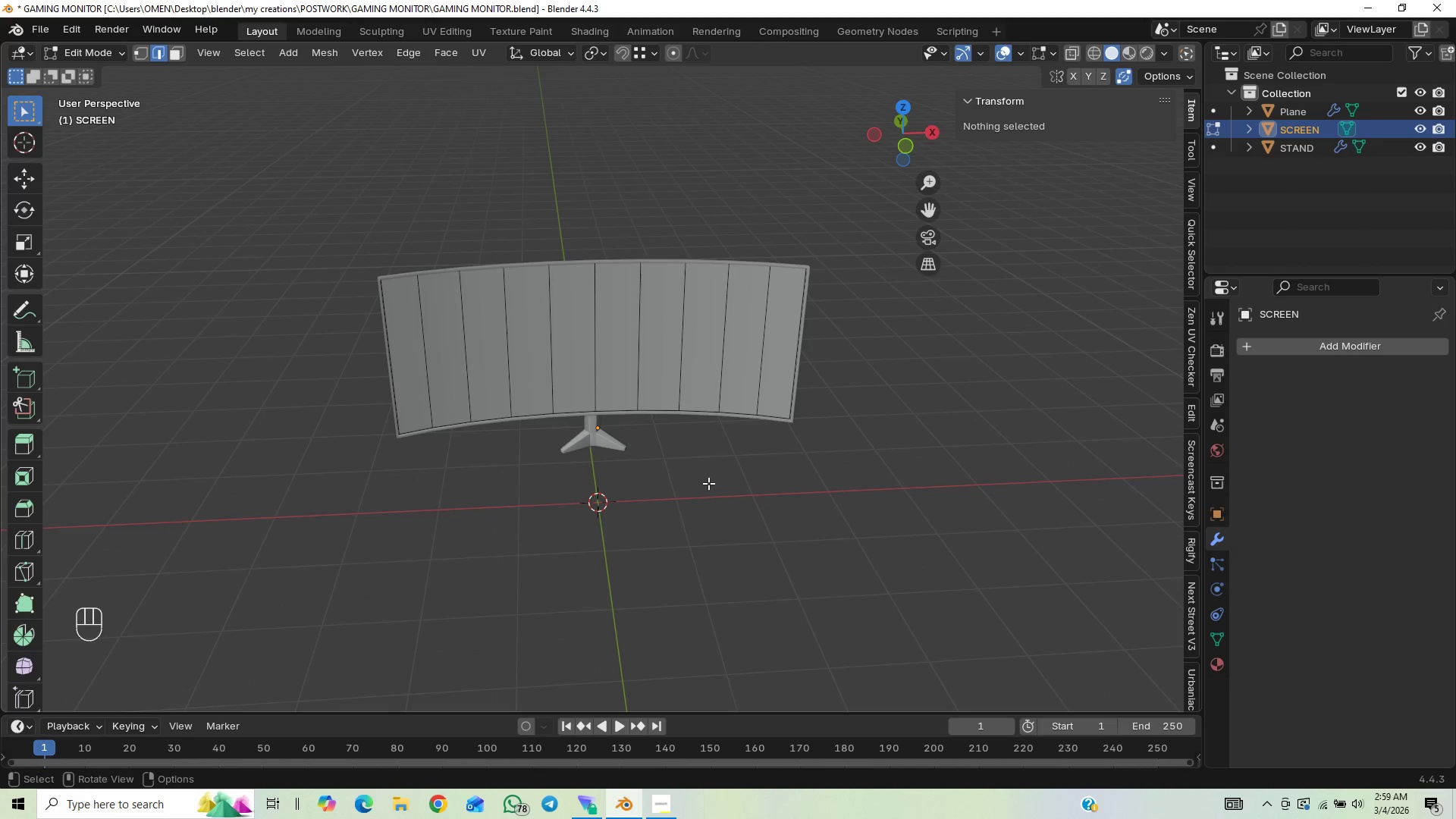 
key(Tab)
 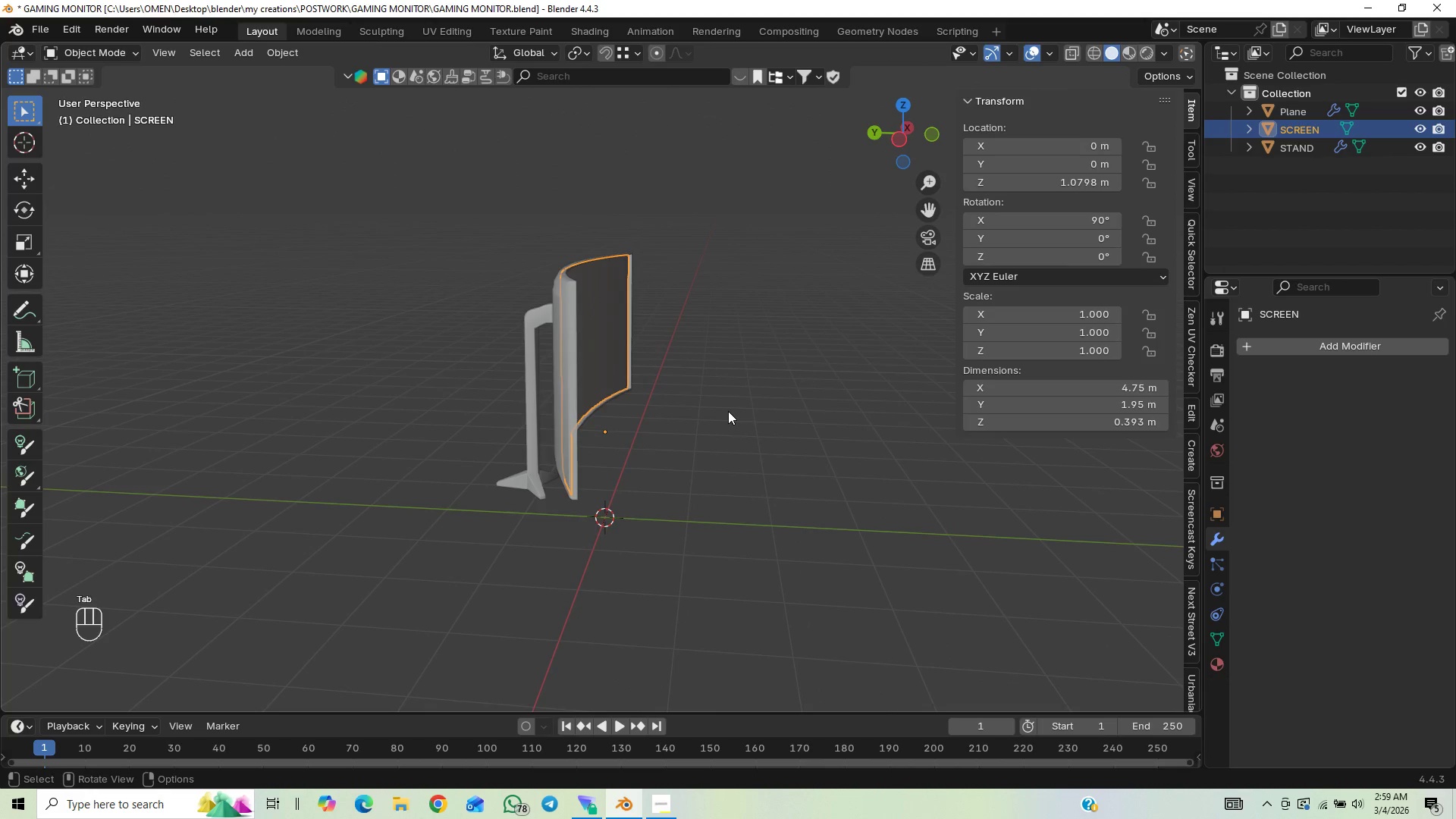 
key(Control+S)
 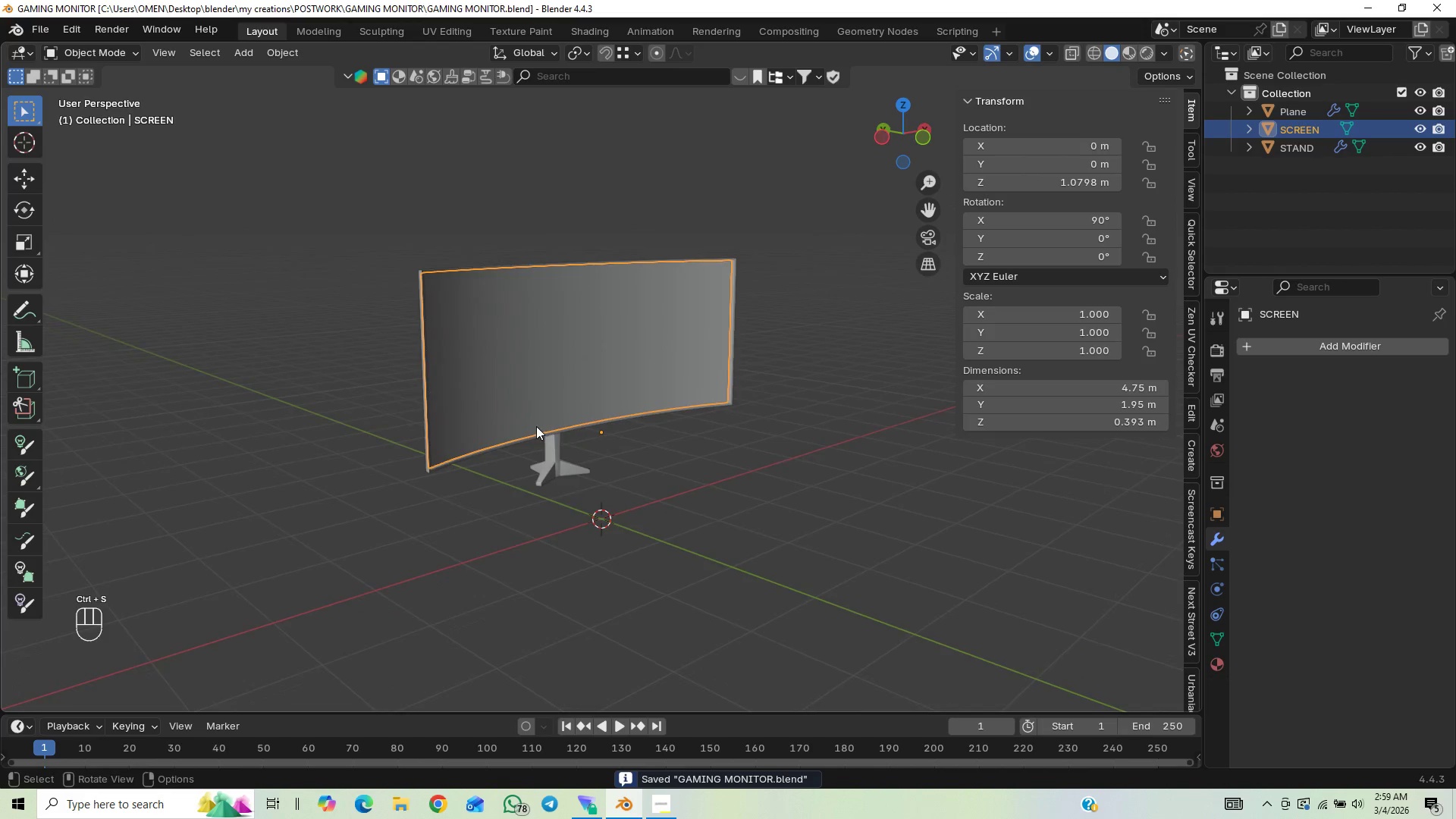 
key(End)
 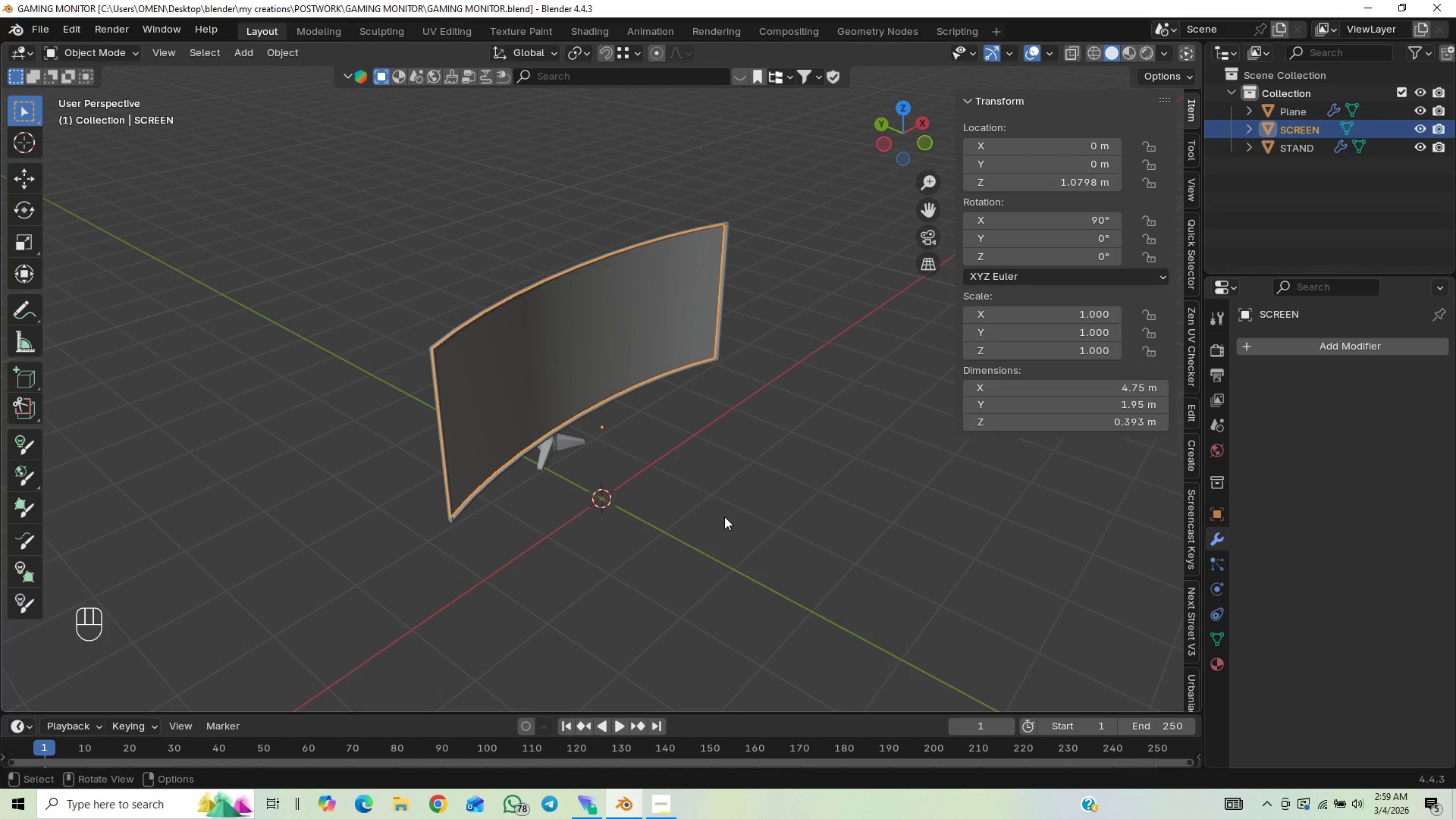 
wait(8.81)
 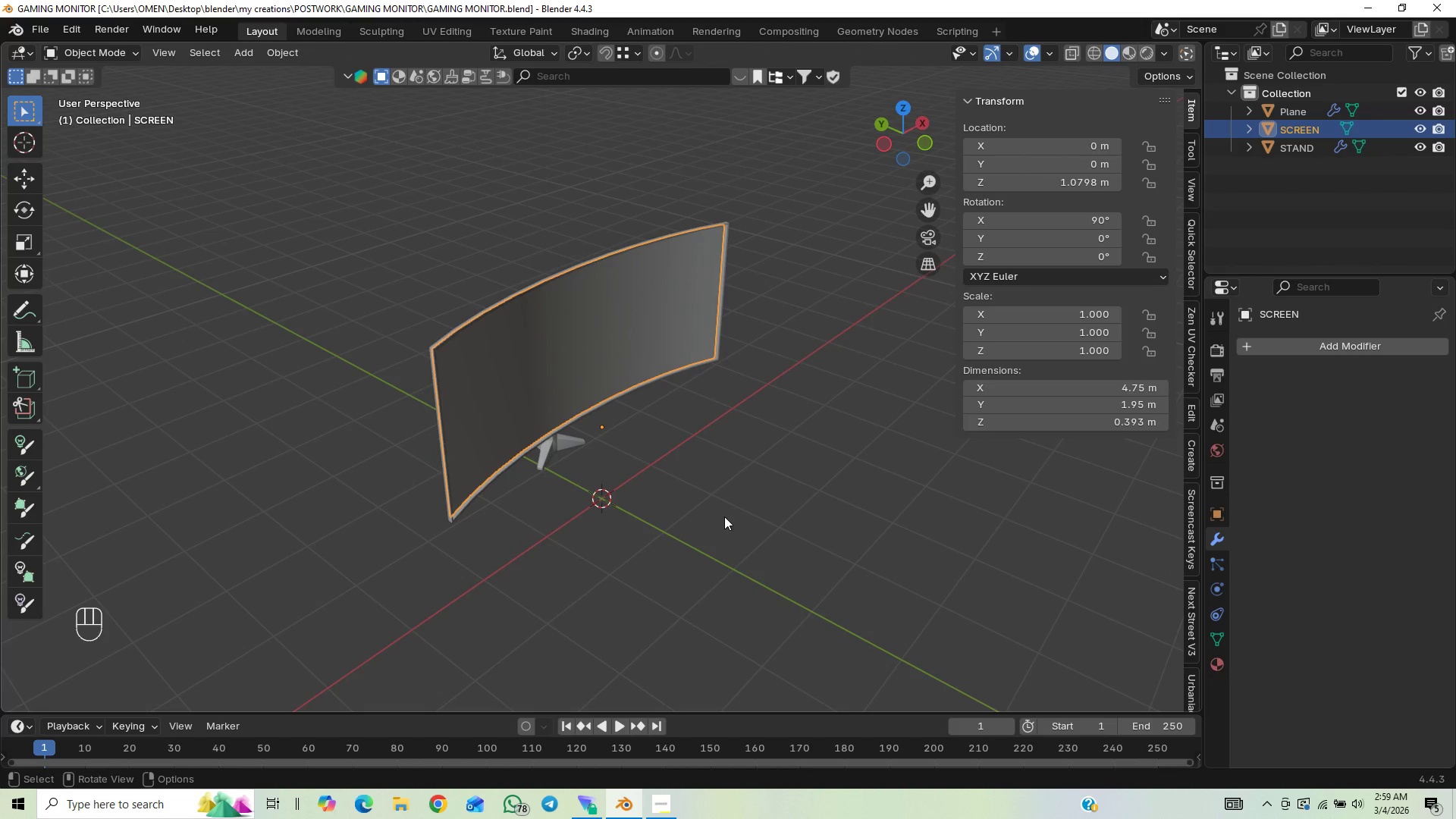 
key(Tab)
 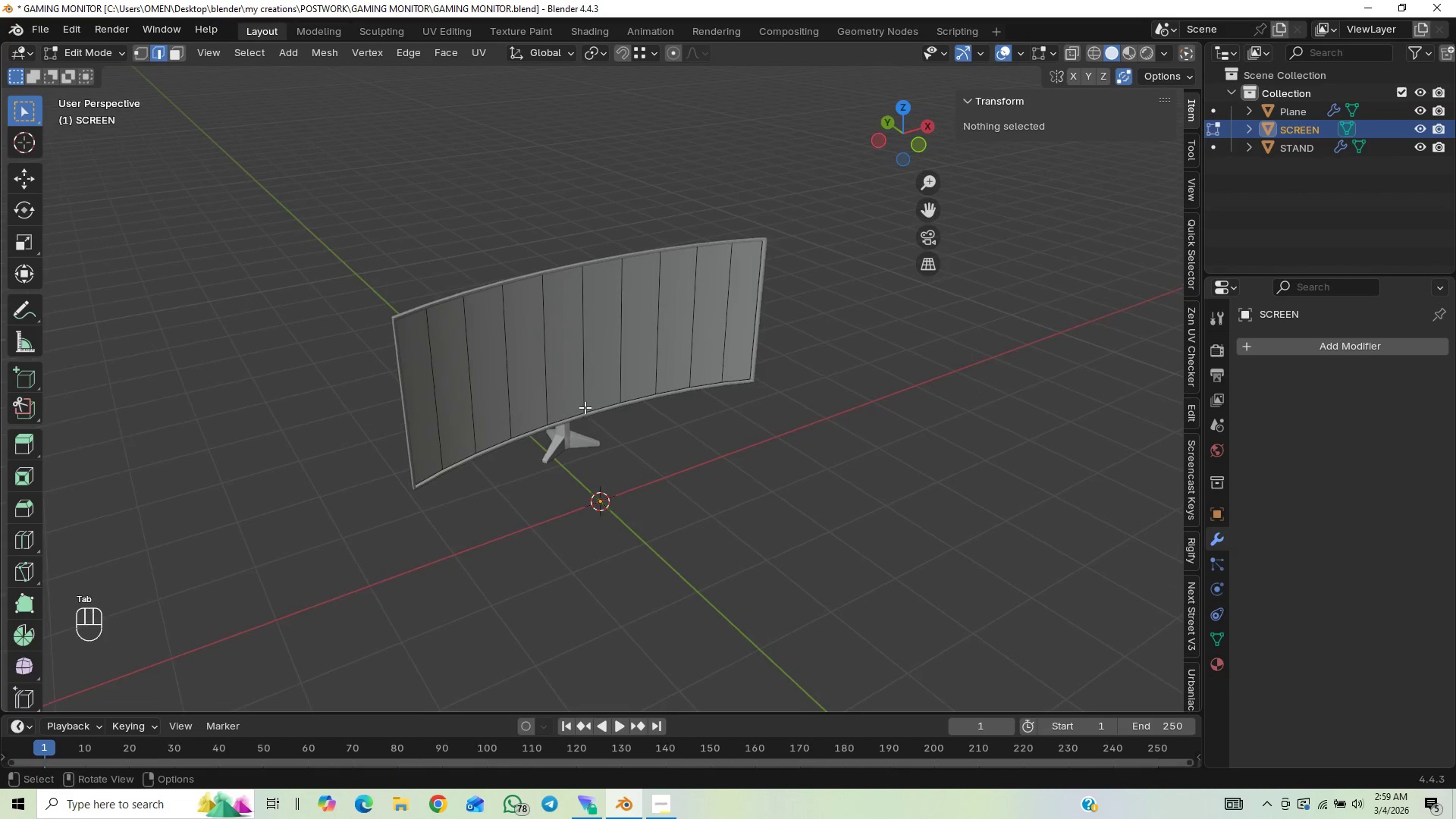 
type(ax)
 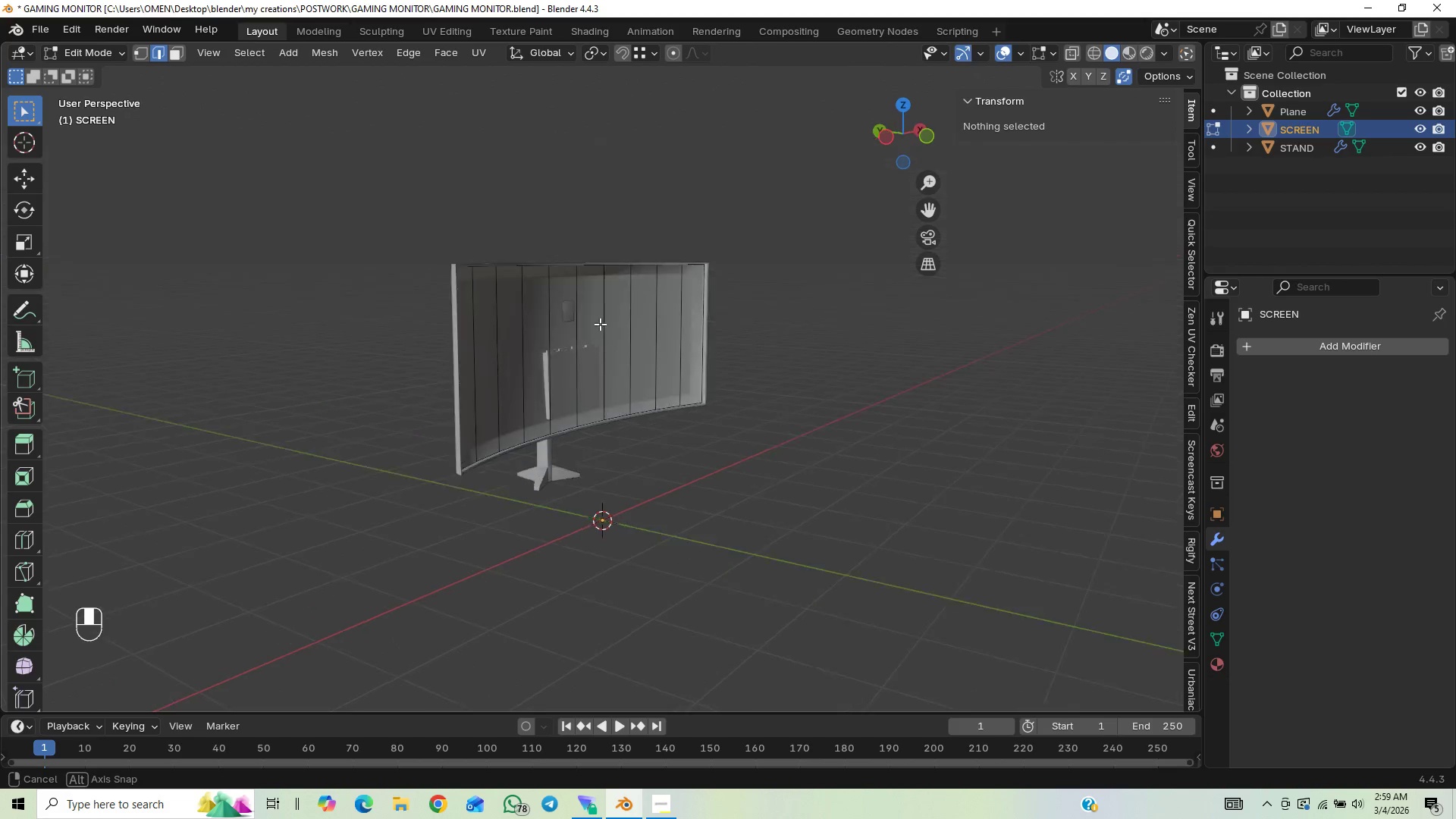 
wait(8.19)
 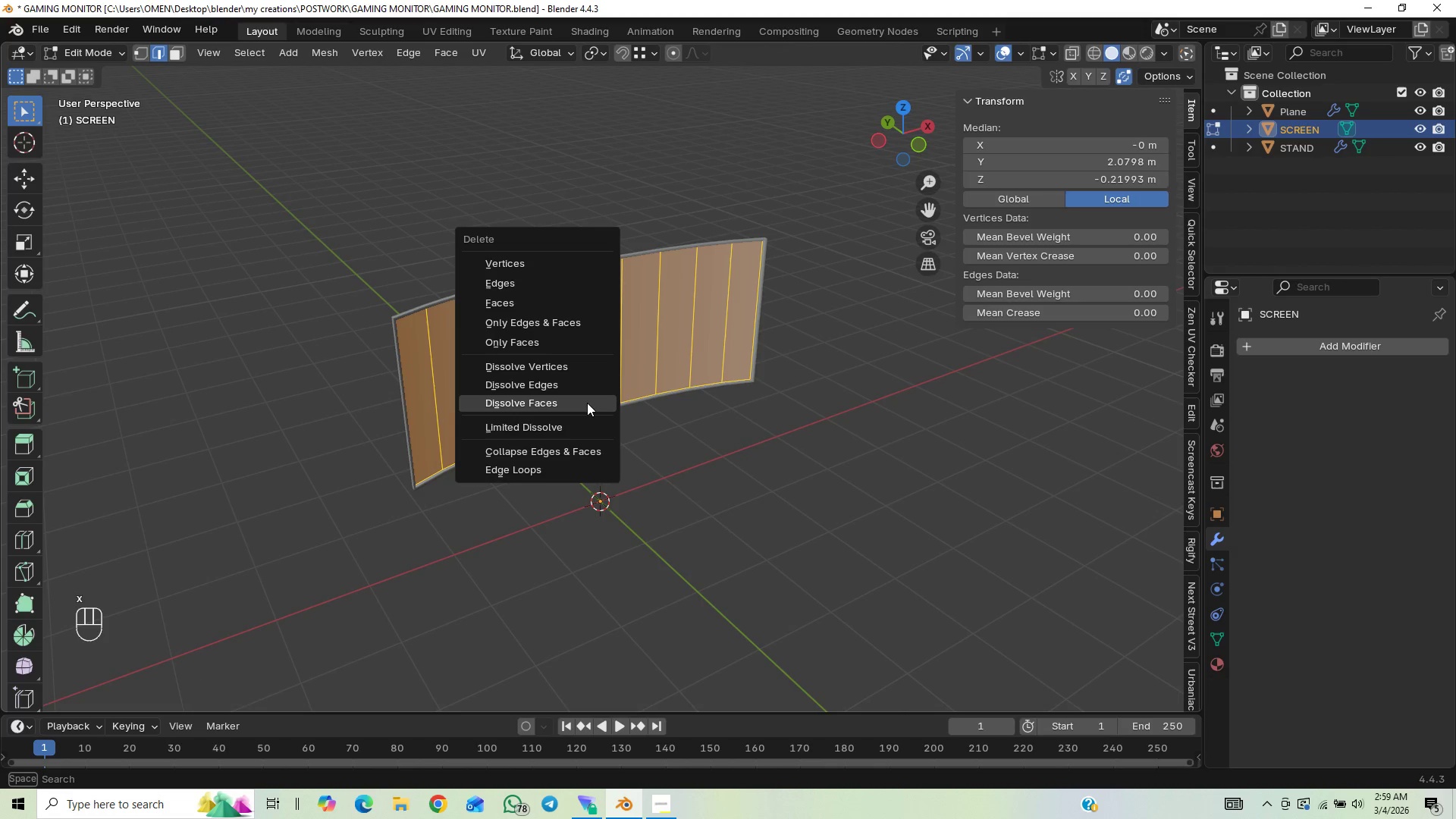 
key(Control+Z)
 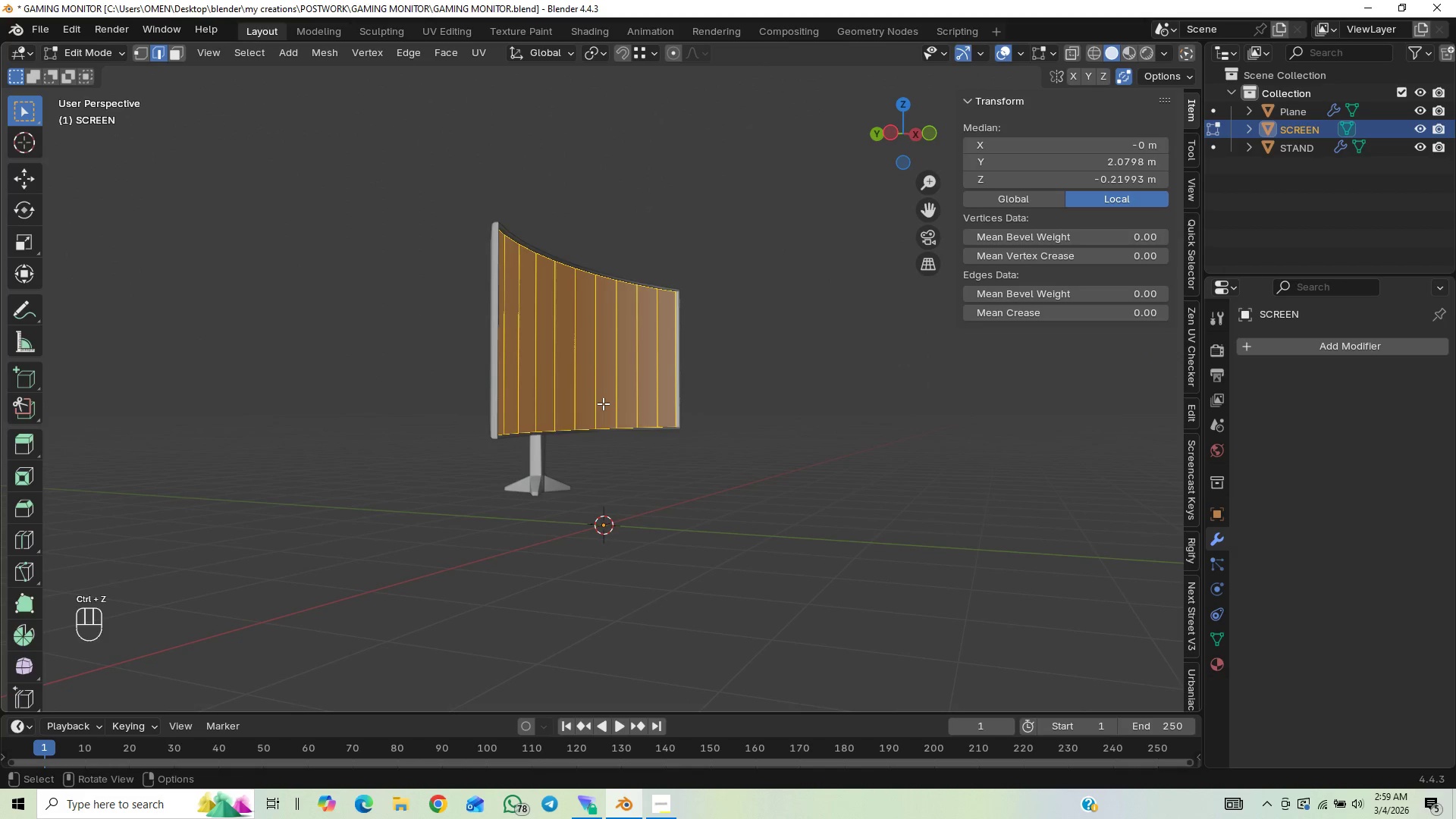 
key(X)
 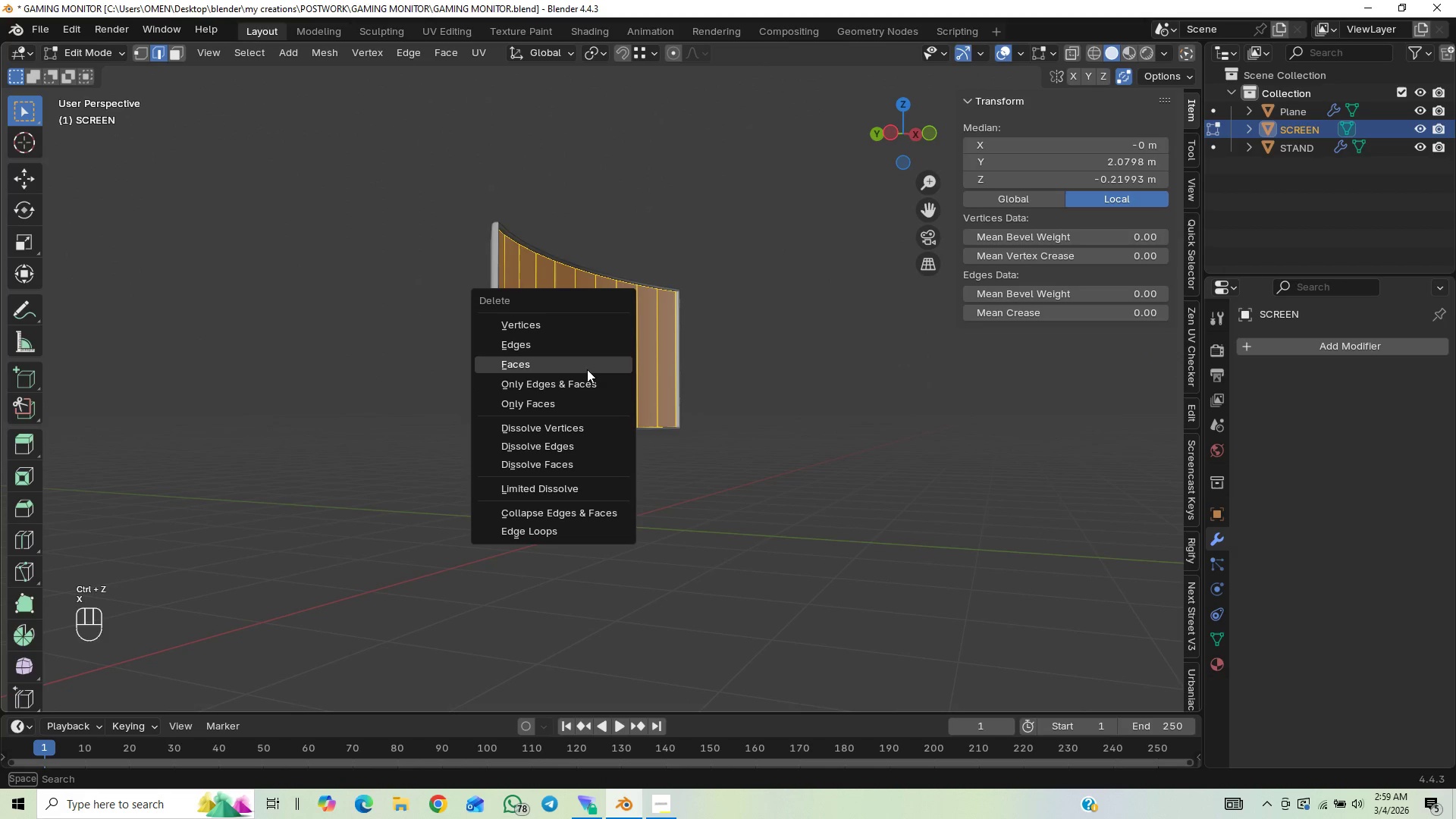 
left_click([587, 369])
 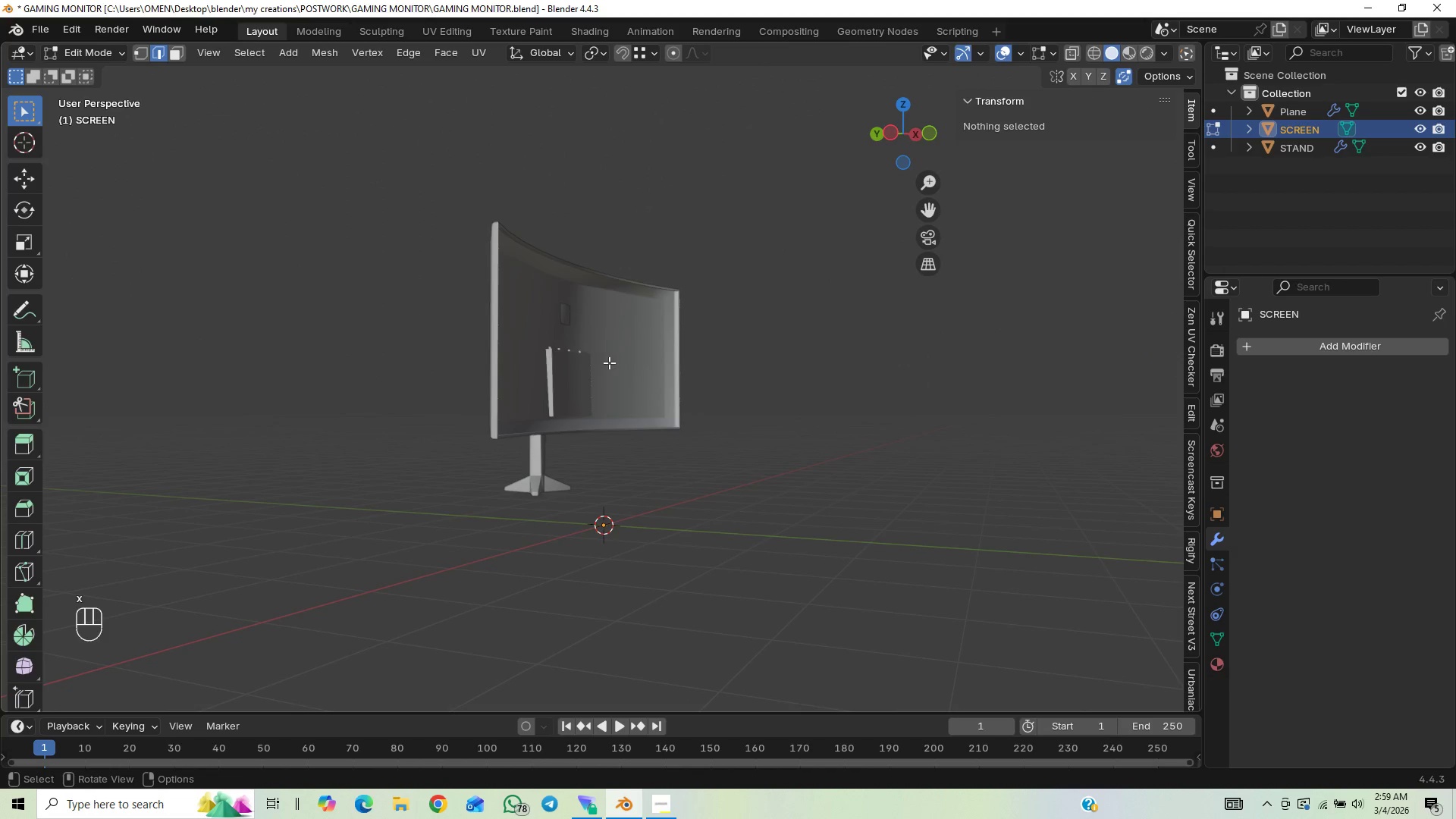 
key(Control+Z)
 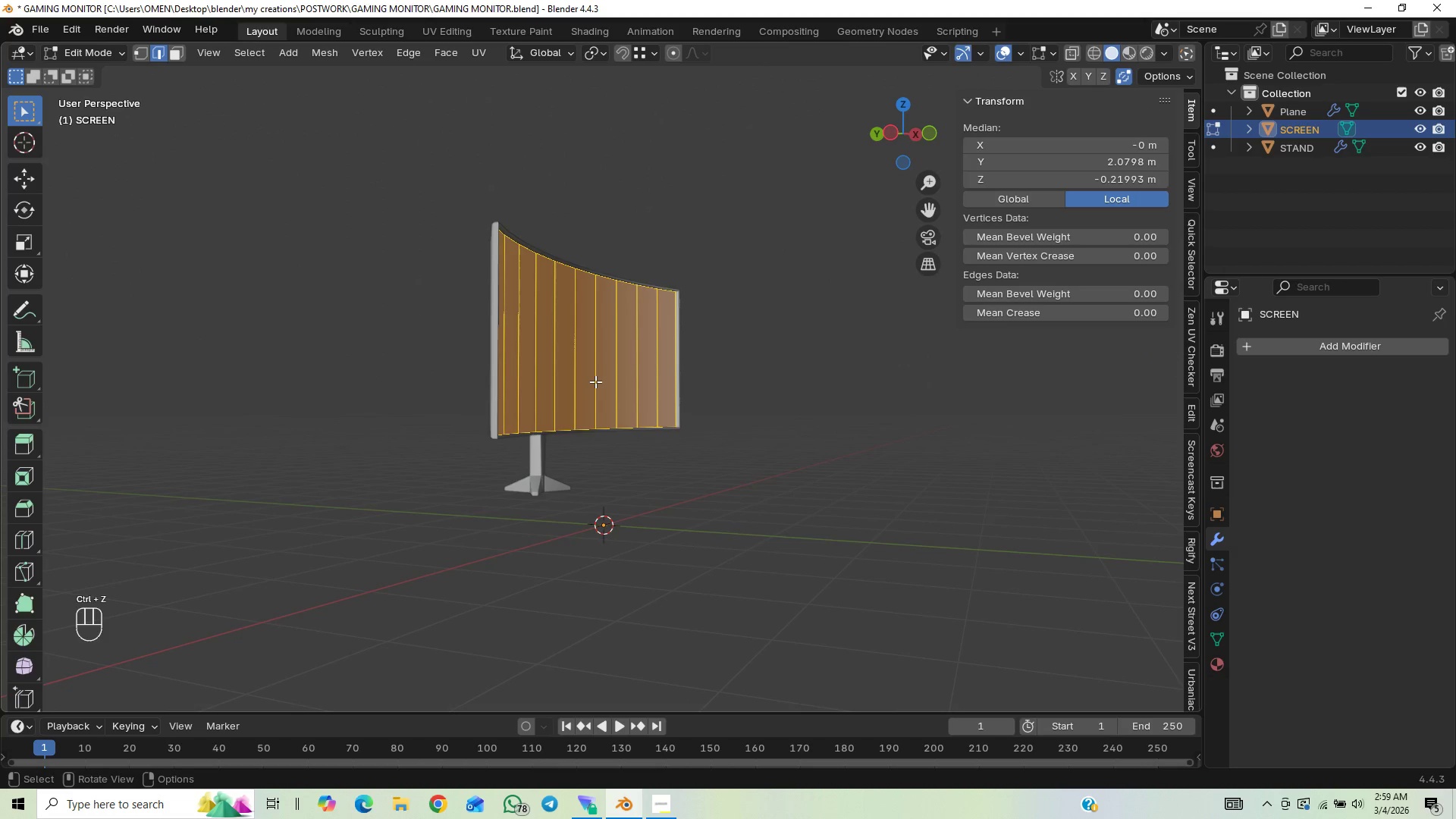 
key(X)
 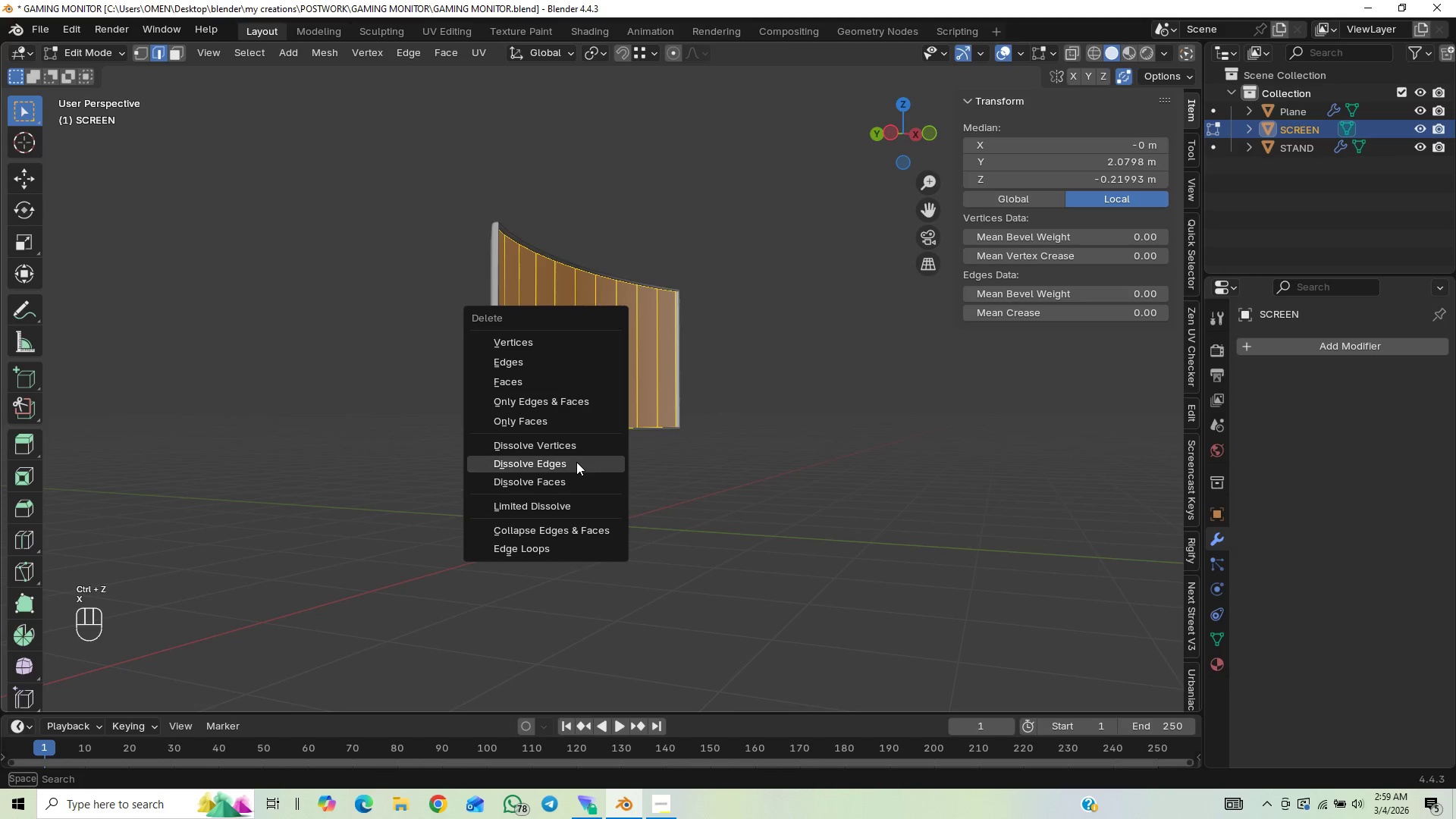 
left_click([576, 473])
 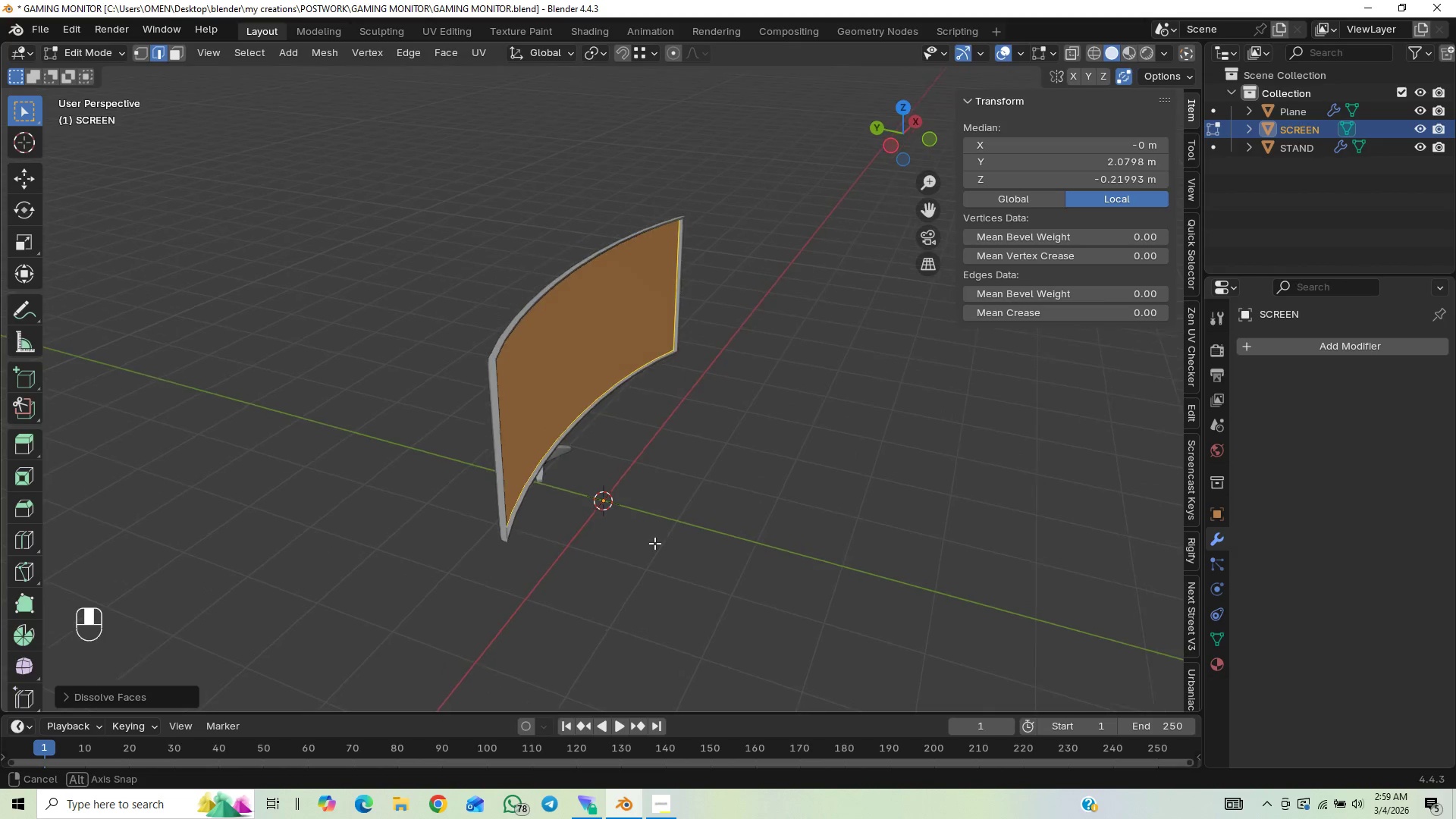 
scroll: coordinate [538, 377], scroll_direction: up, amount: 4.0
 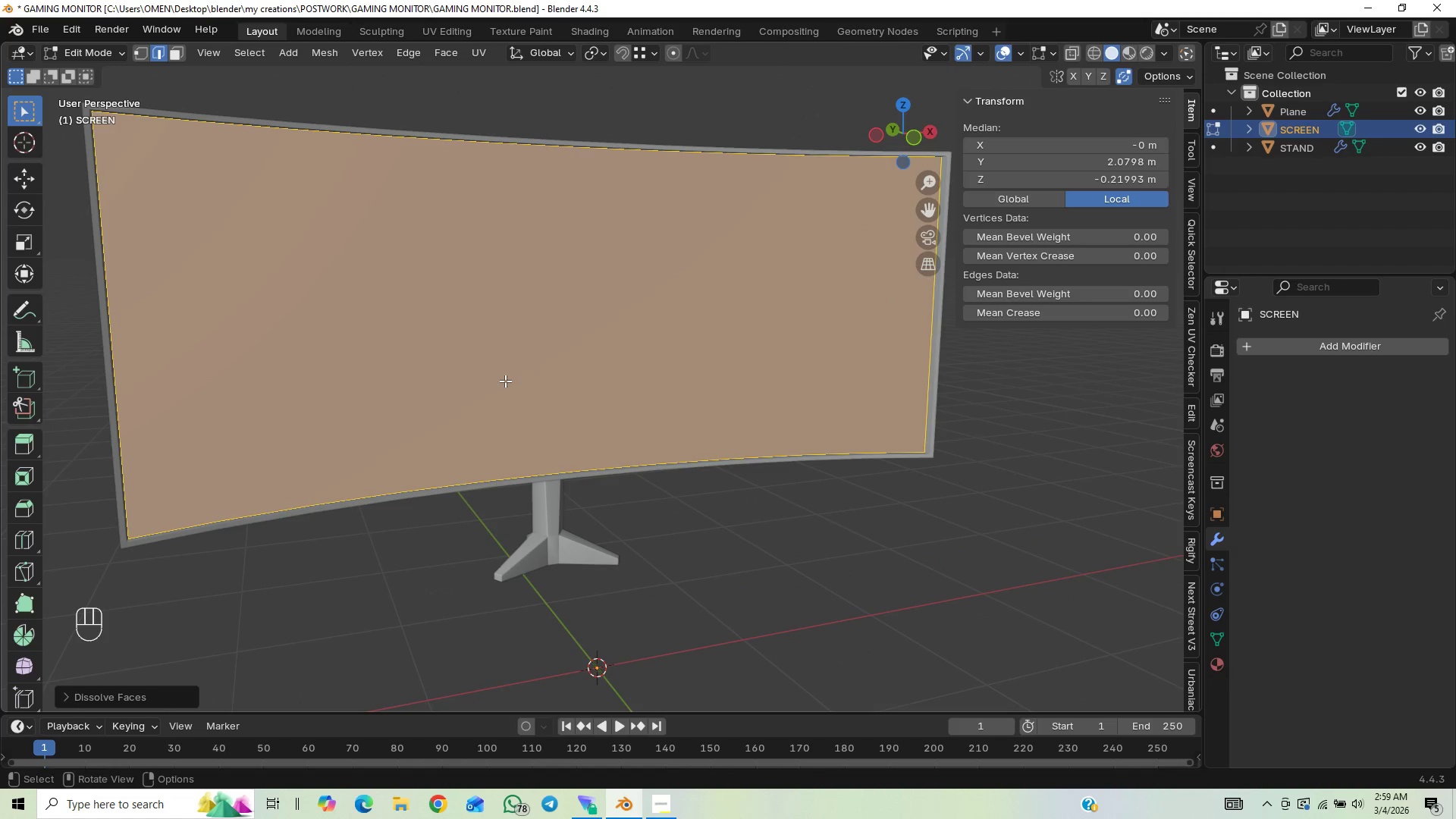 
scroll: coordinate [505, 381], scroll_direction: down, amount: 2.0
 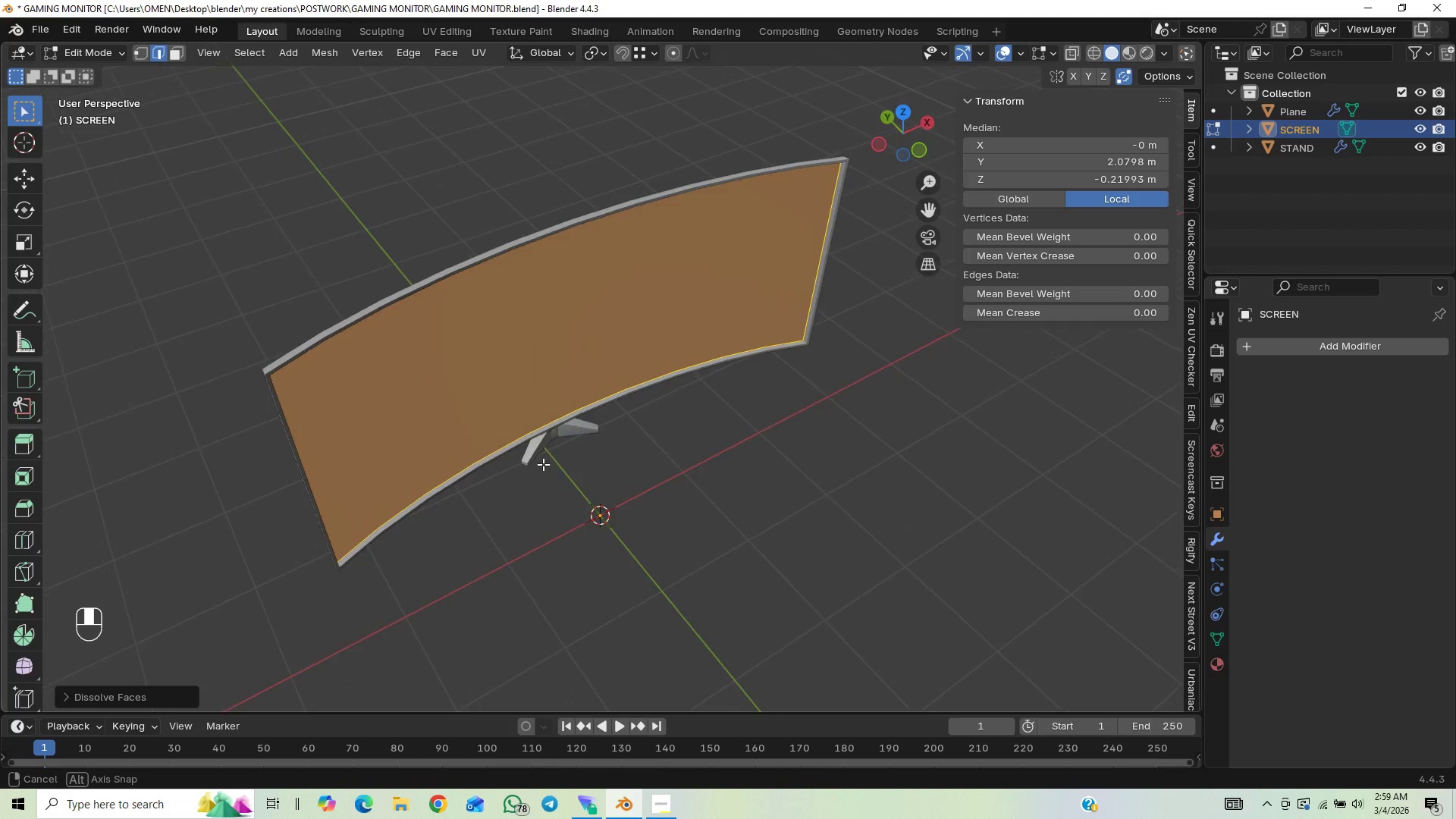 
left_click([670, 459])
 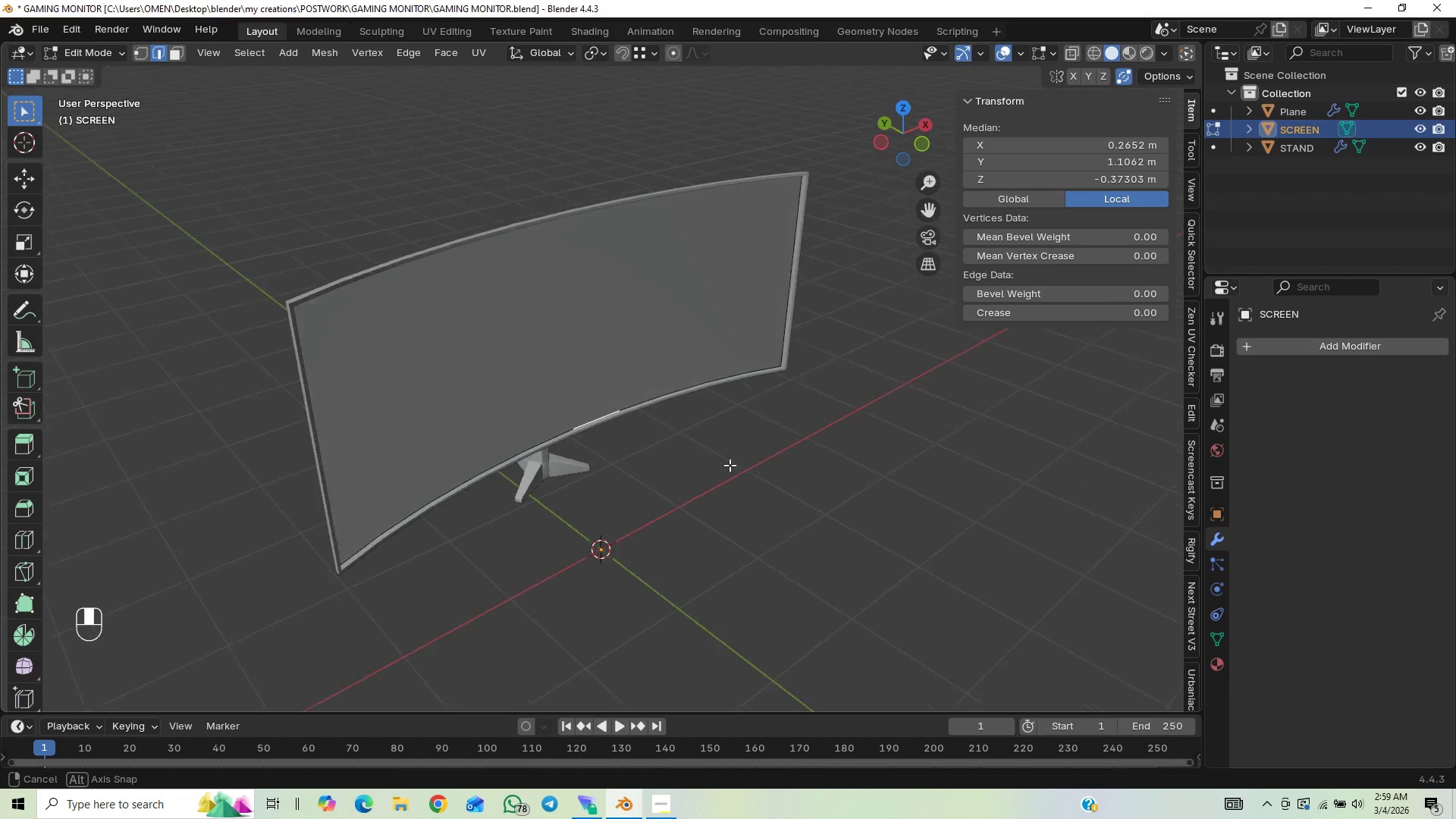 
left_click_drag(start_coordinate=[744, 458], to_coordinate=[742, 466])
 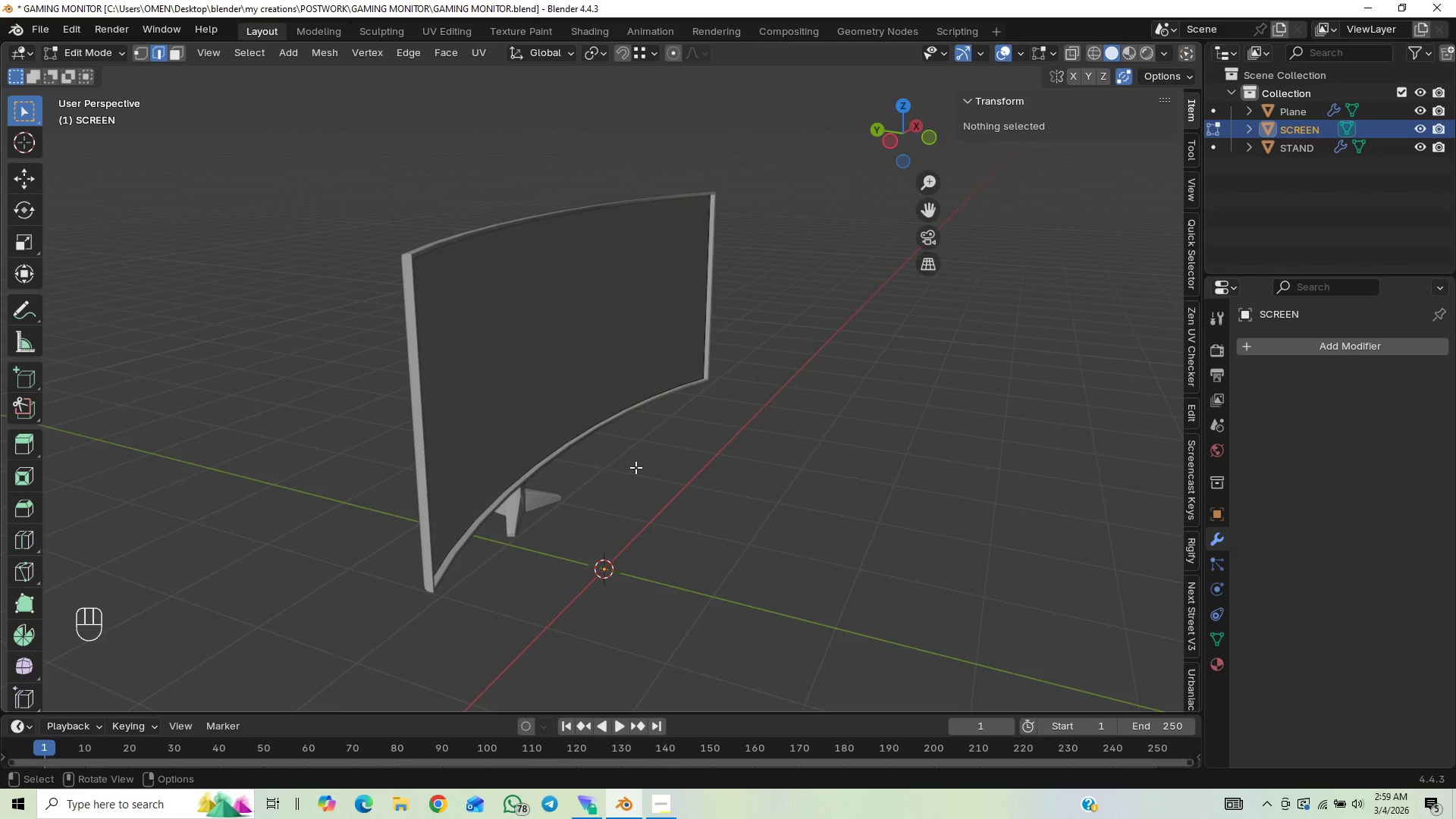 
scroll: coordinate [552, 472], scroll_direction: up, amount: 3.0
 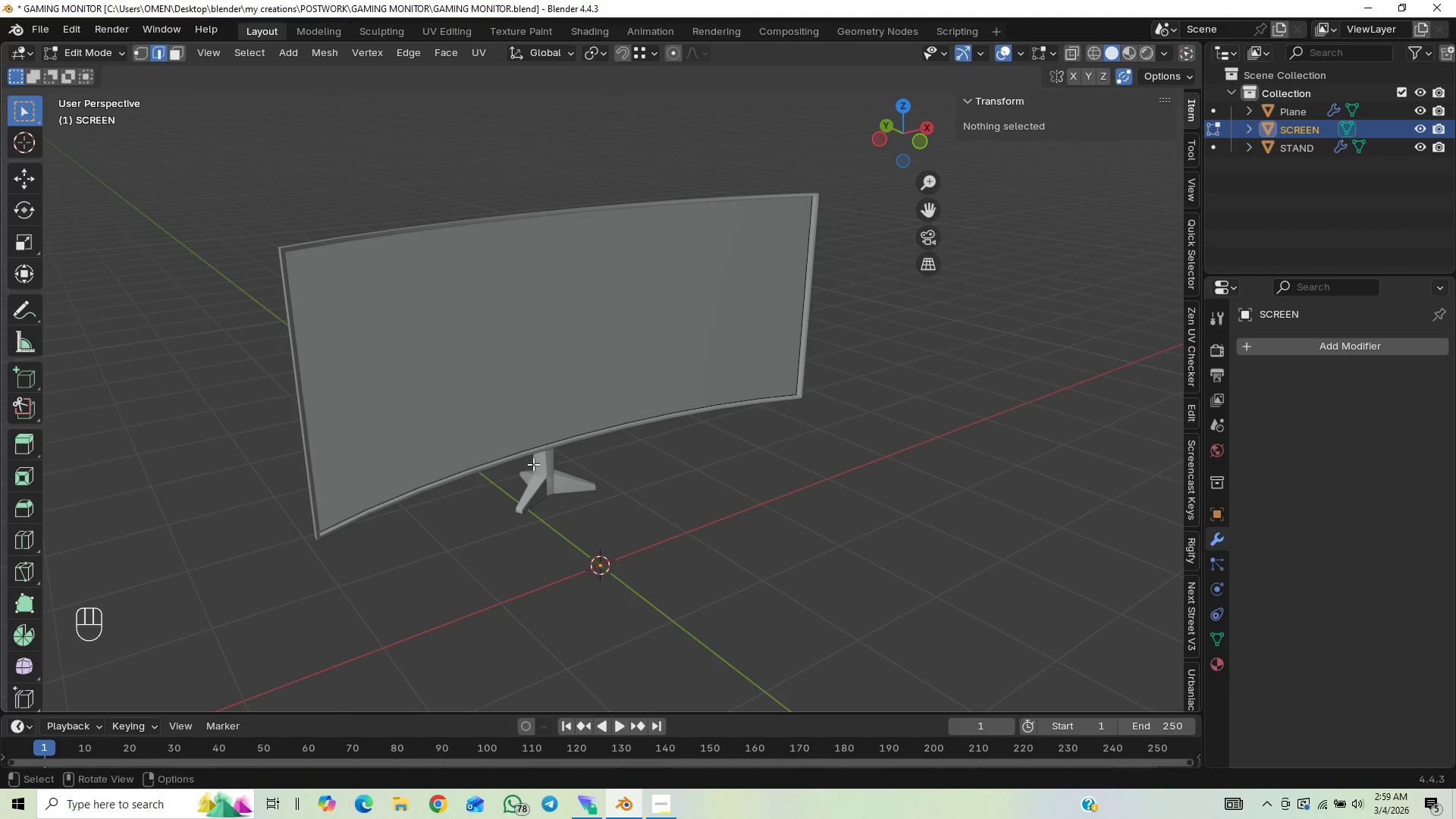 
key(Control+S)
 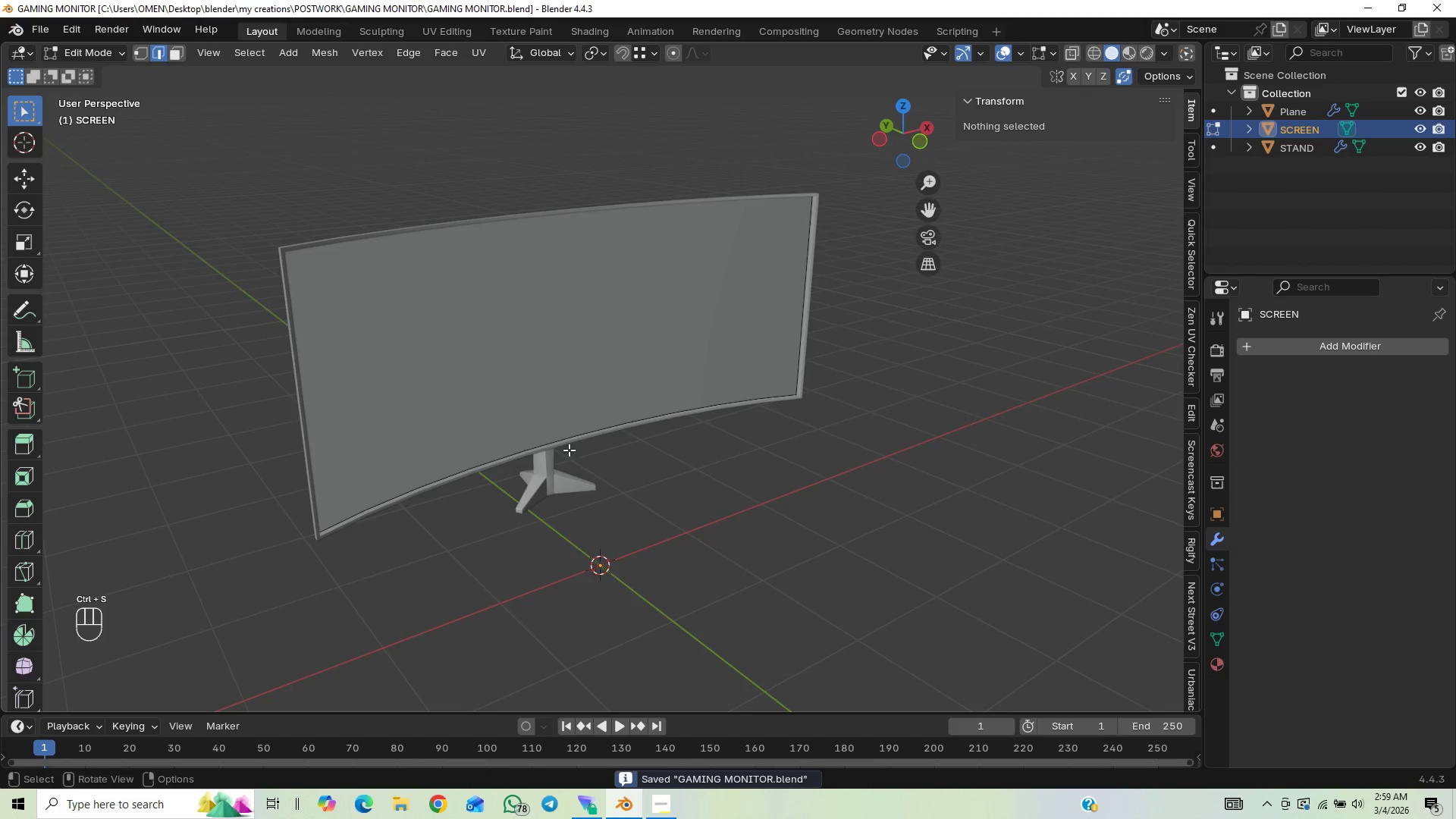 
scroll: coordinate [600, 459], scroll_direction: down, amount: 3.0
 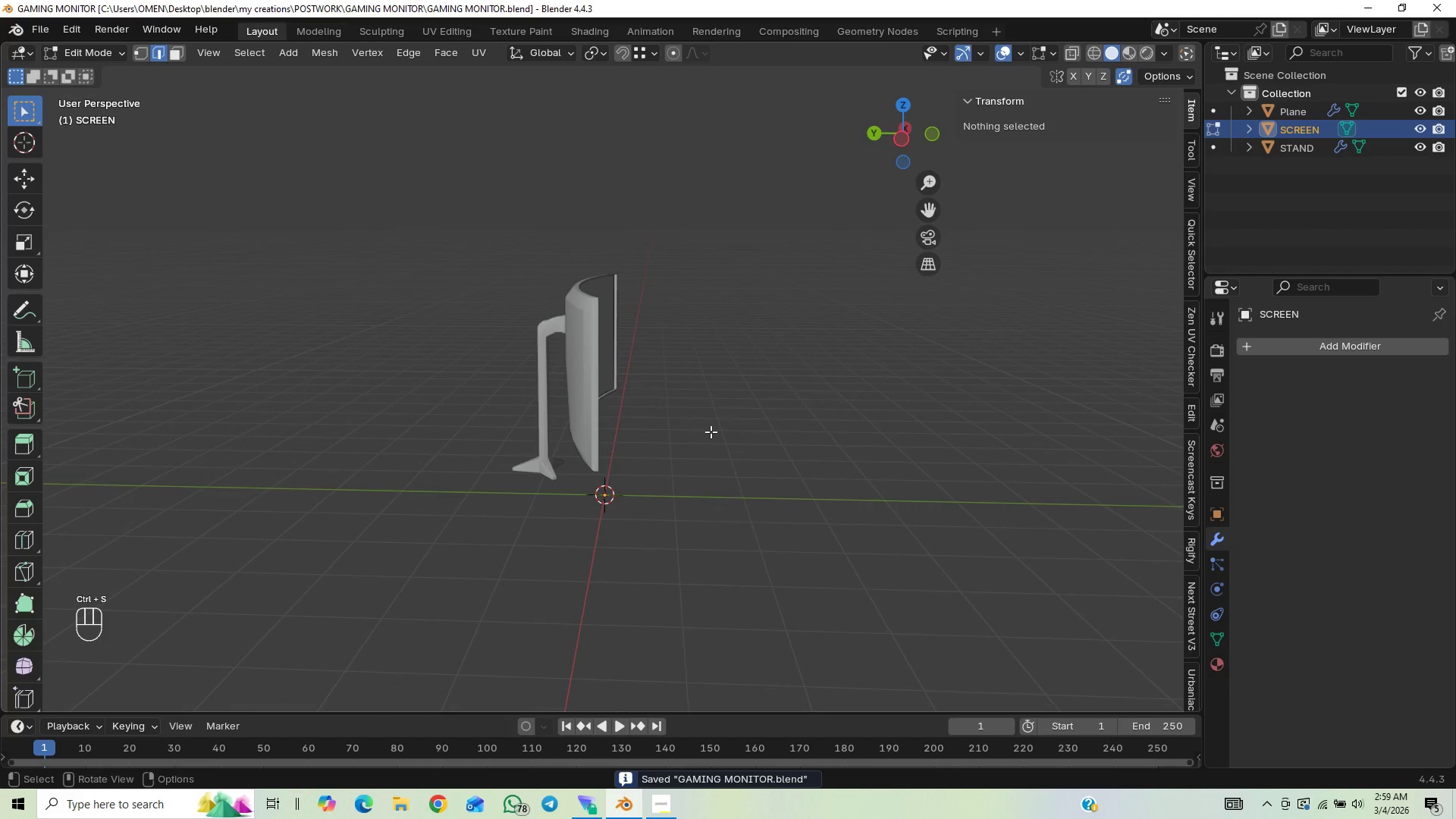 
scroll: coordinate [589, 464], scroll_direction: up, amount: 17.0
 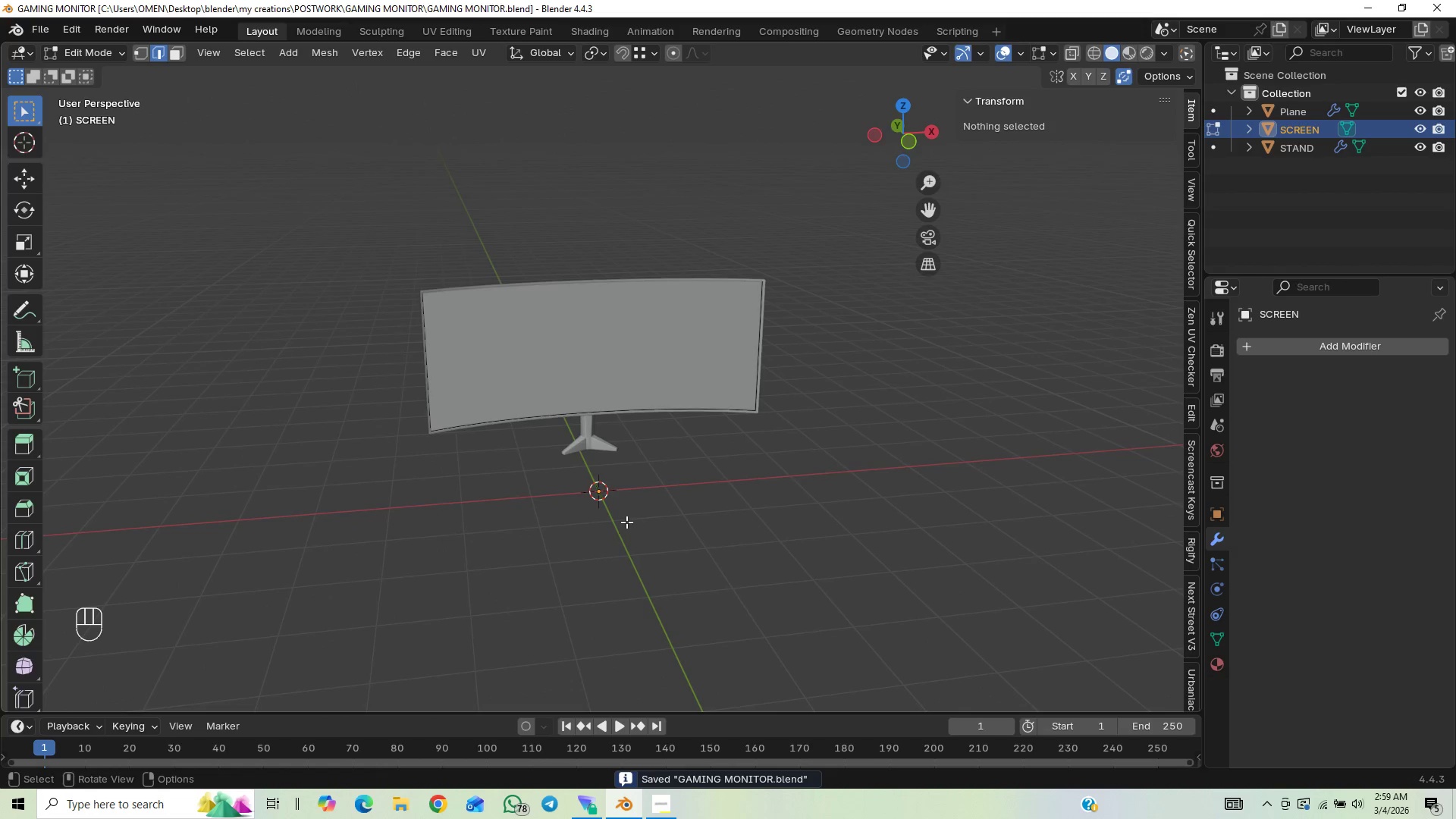 
key(End)
 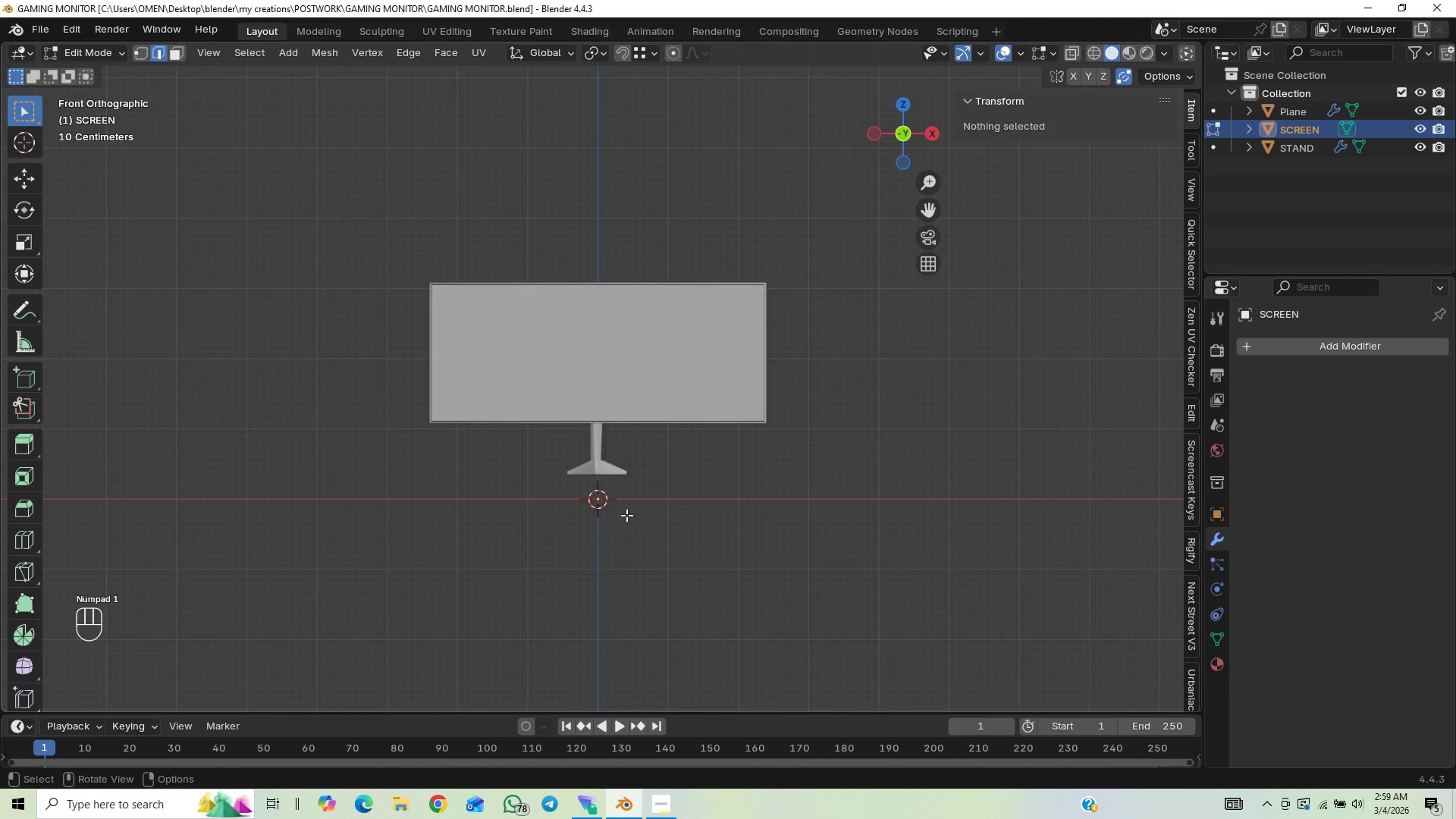 
scroll: coordinate [626, 515], scroll_direction: up, amount: 1.0
 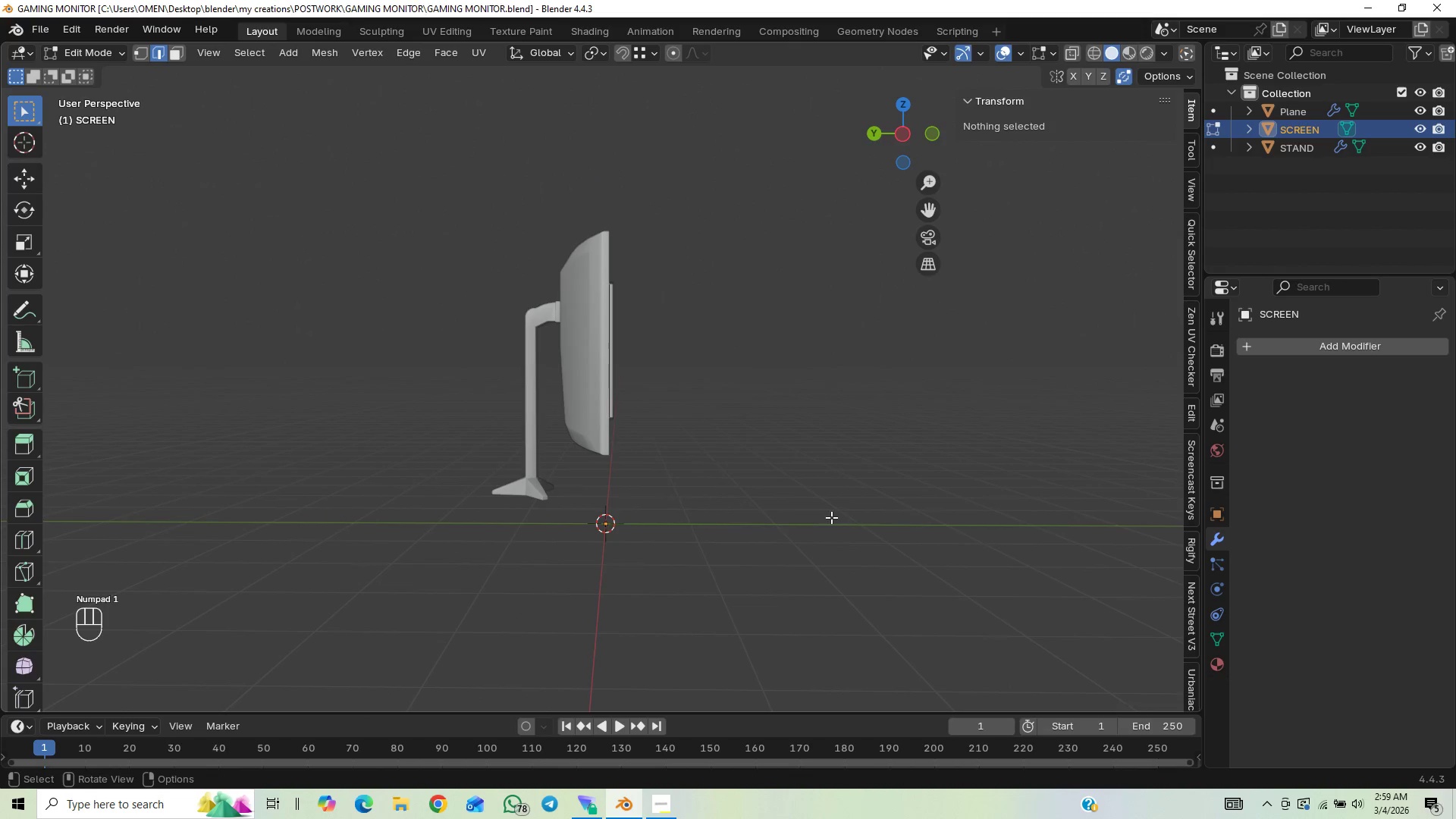 
type(ga)
 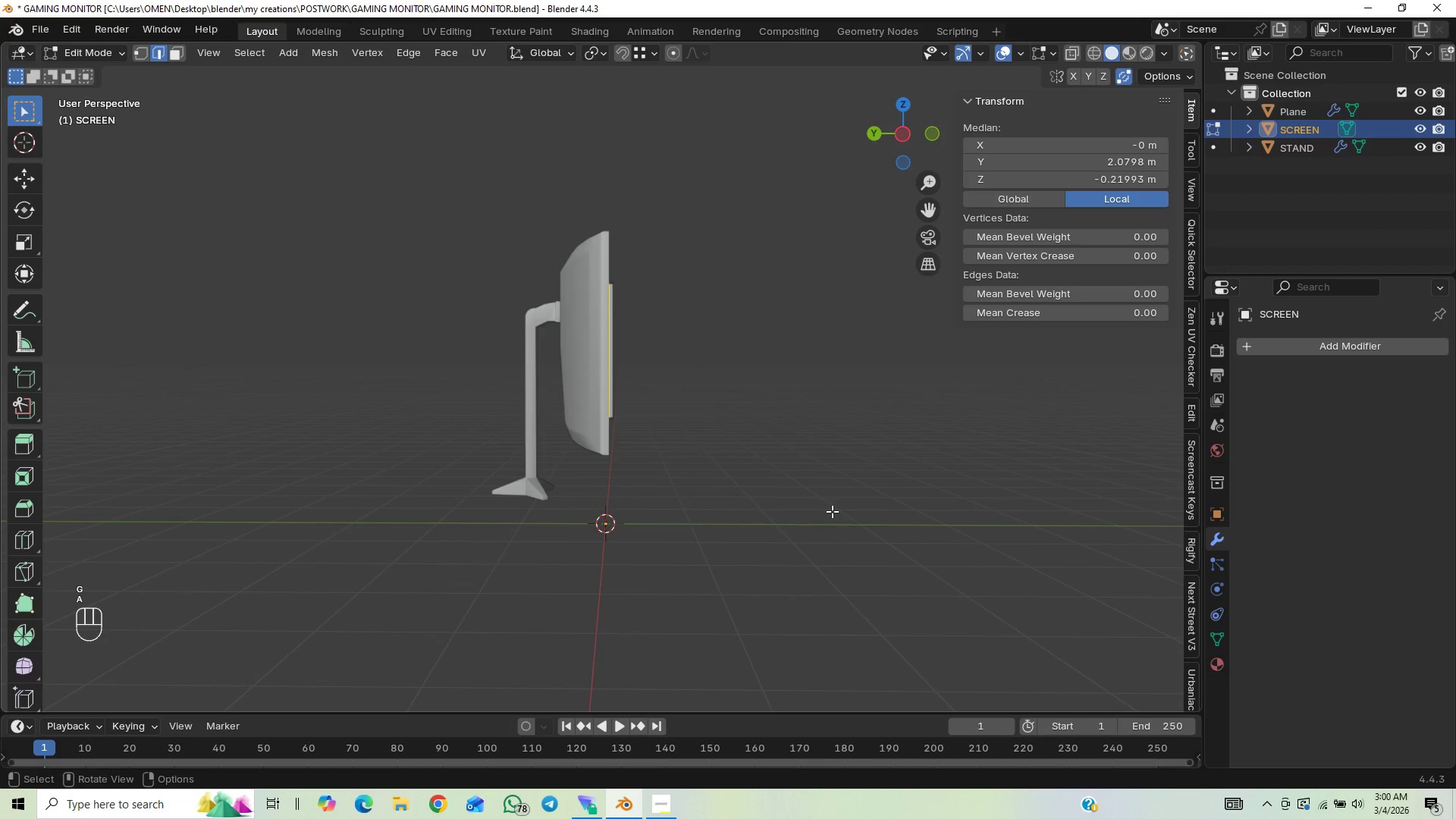 
key(CapsLock)
 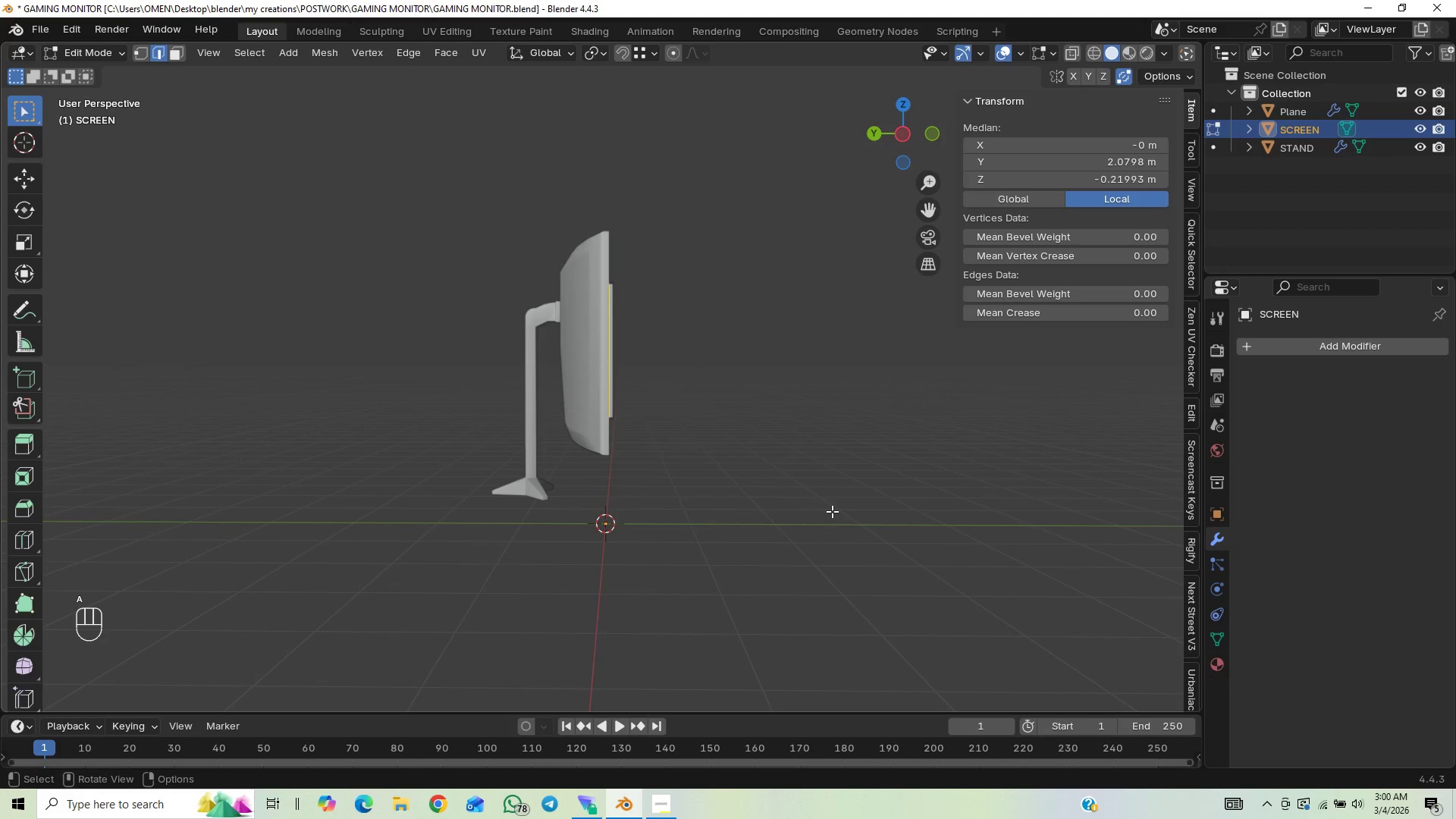 
key(CapsLock)
 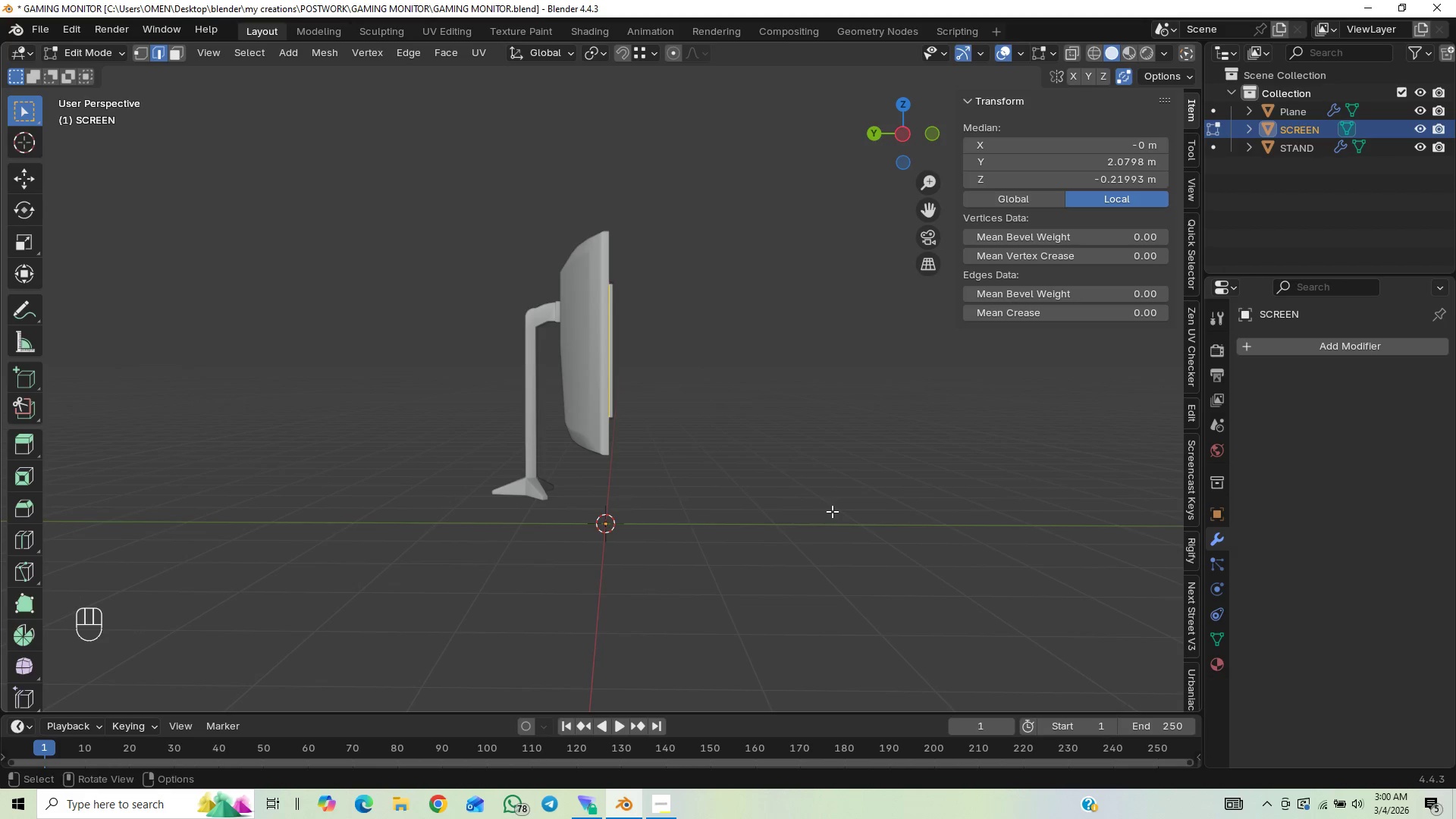 
key(Shift+ShiftLeft)
 